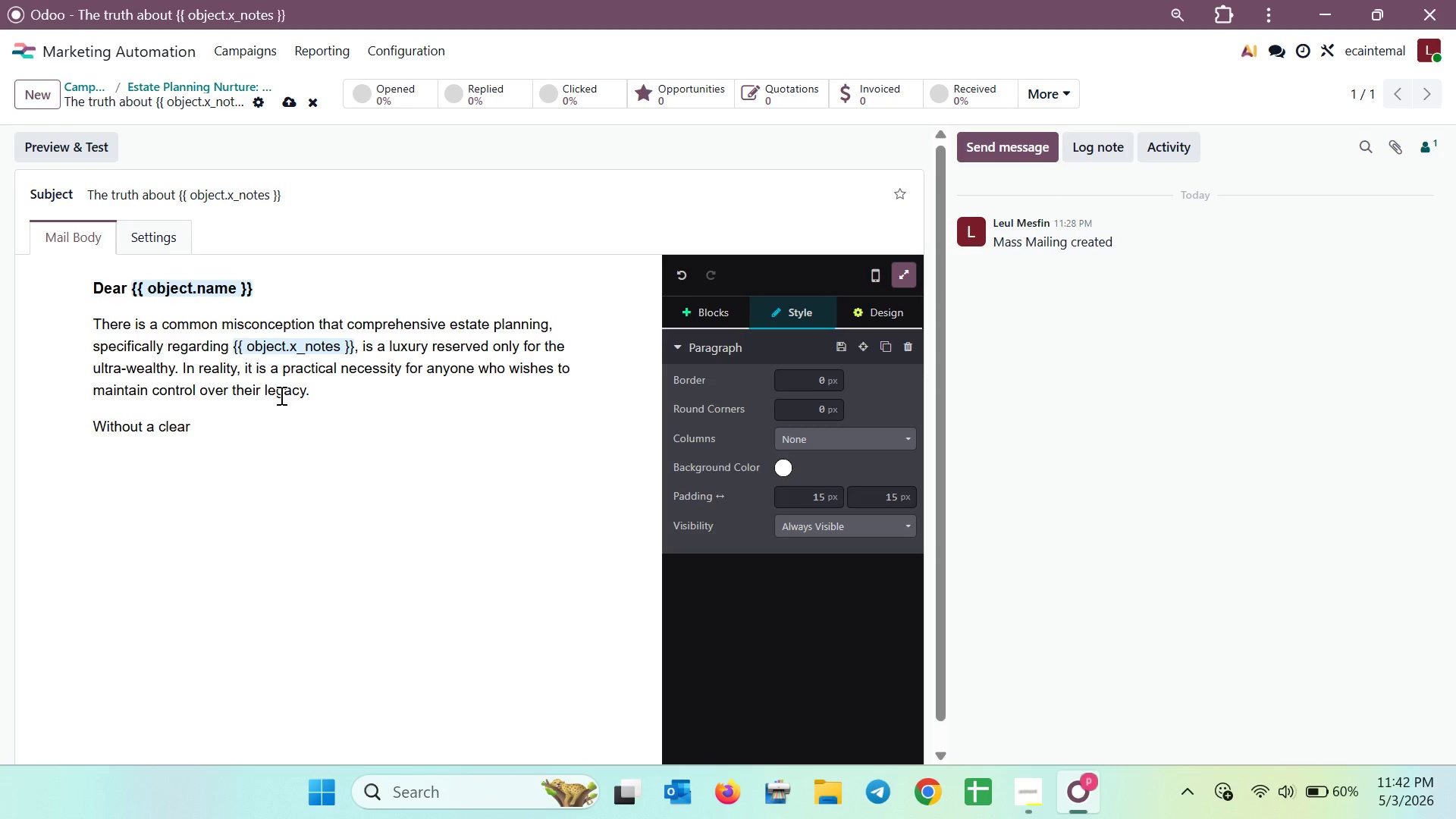 
wait(50.97)
 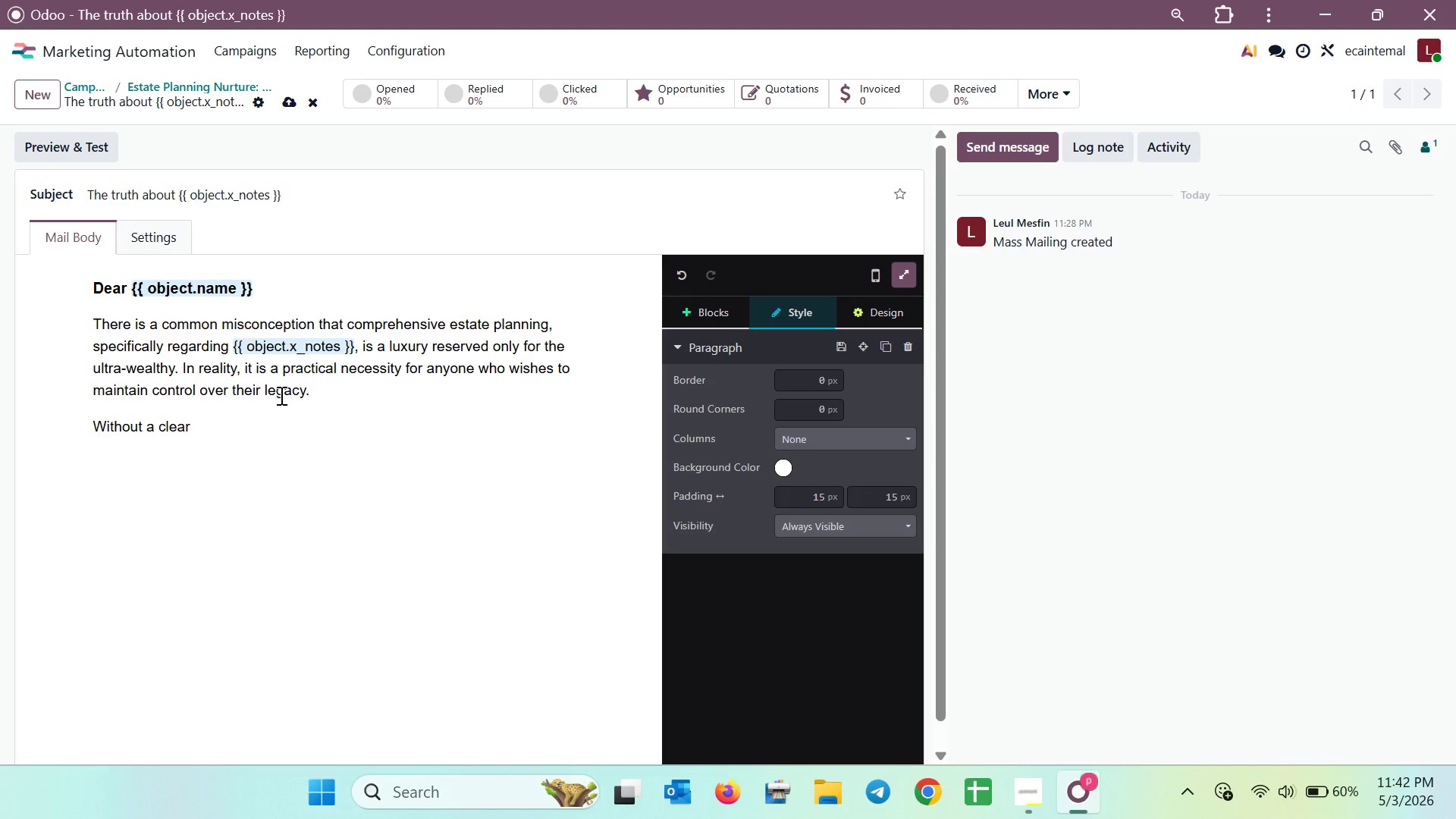 
type(strategy, your )
 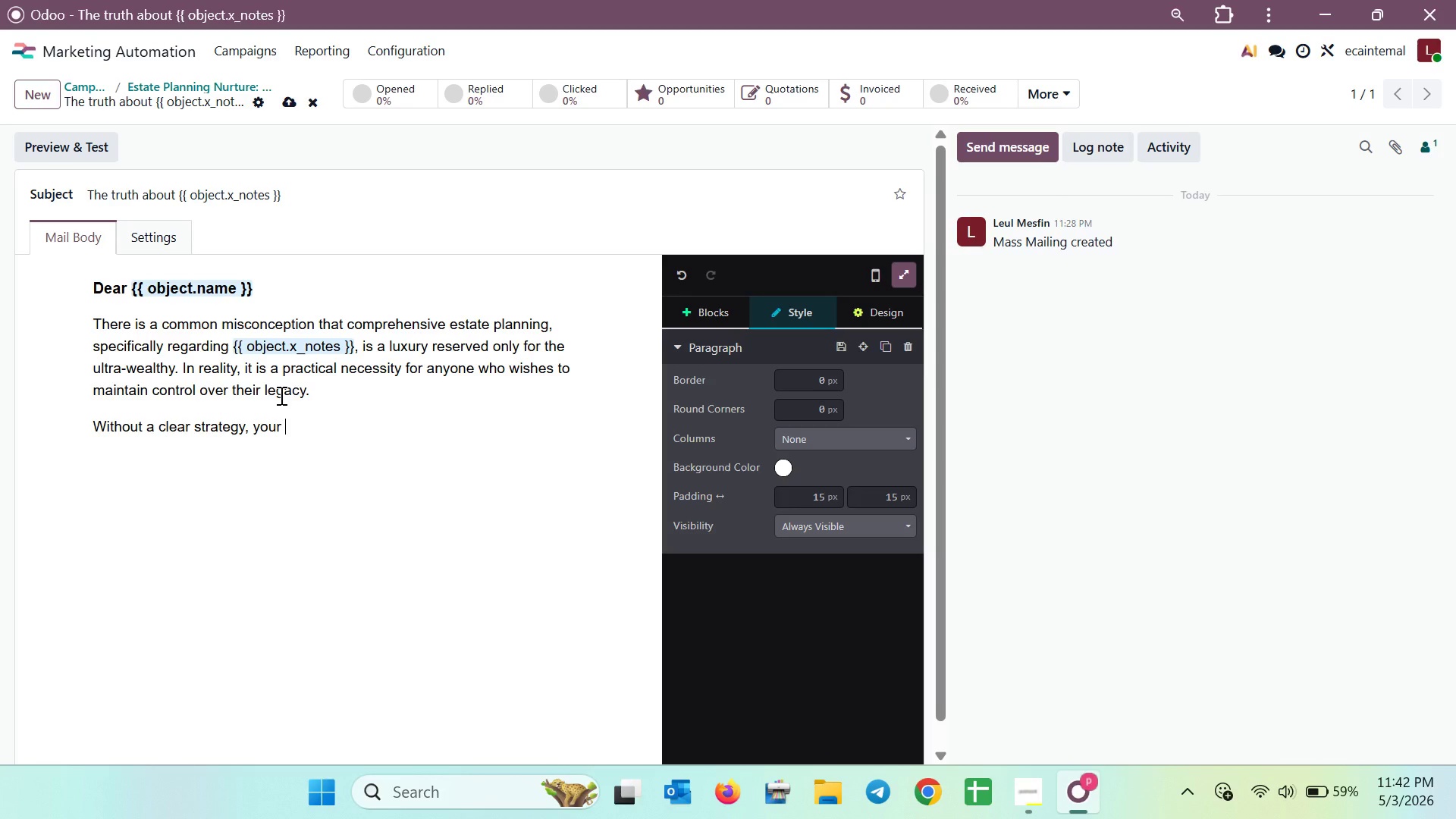 
wait(7.42)
 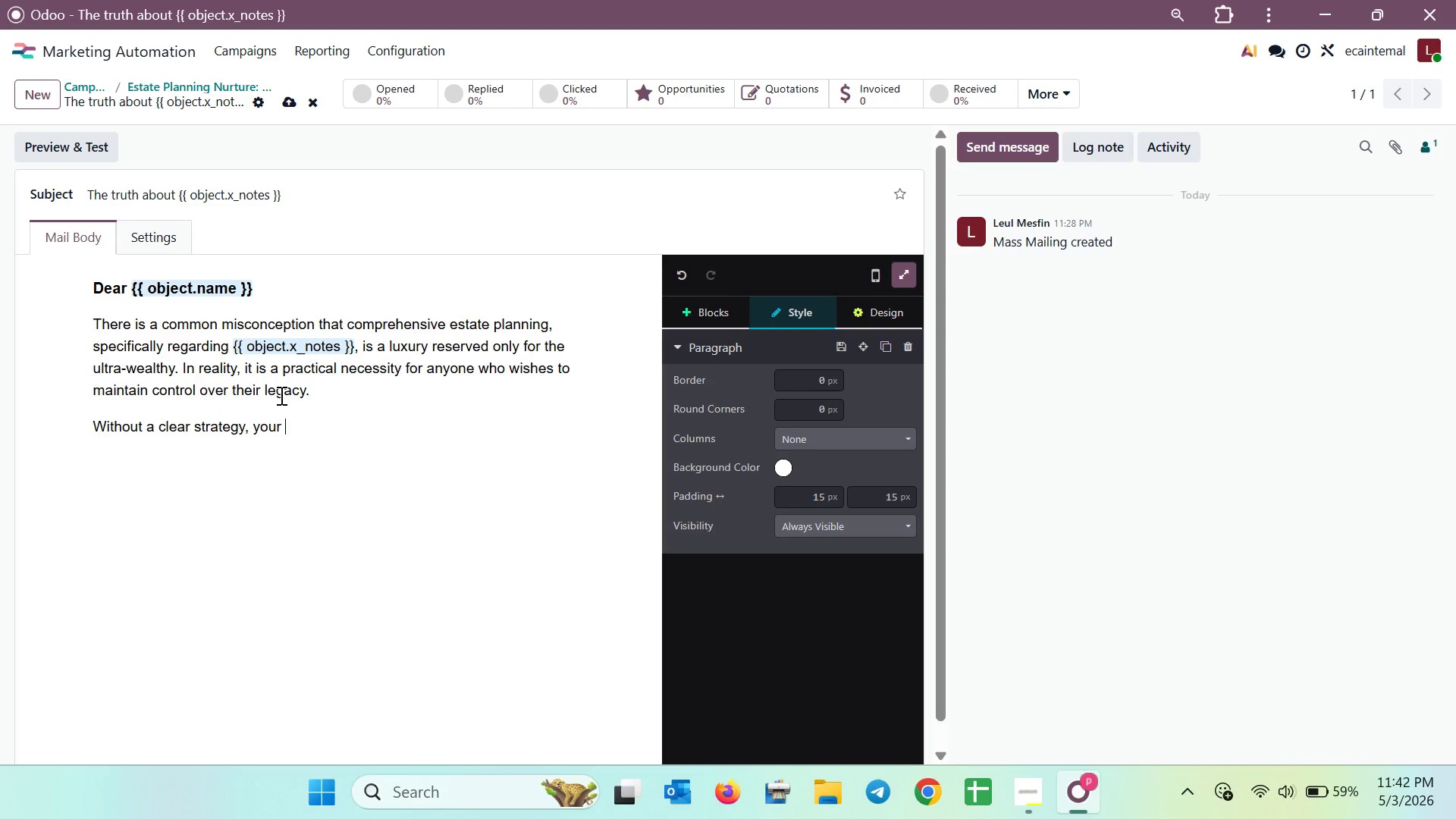 
type(assets could )
 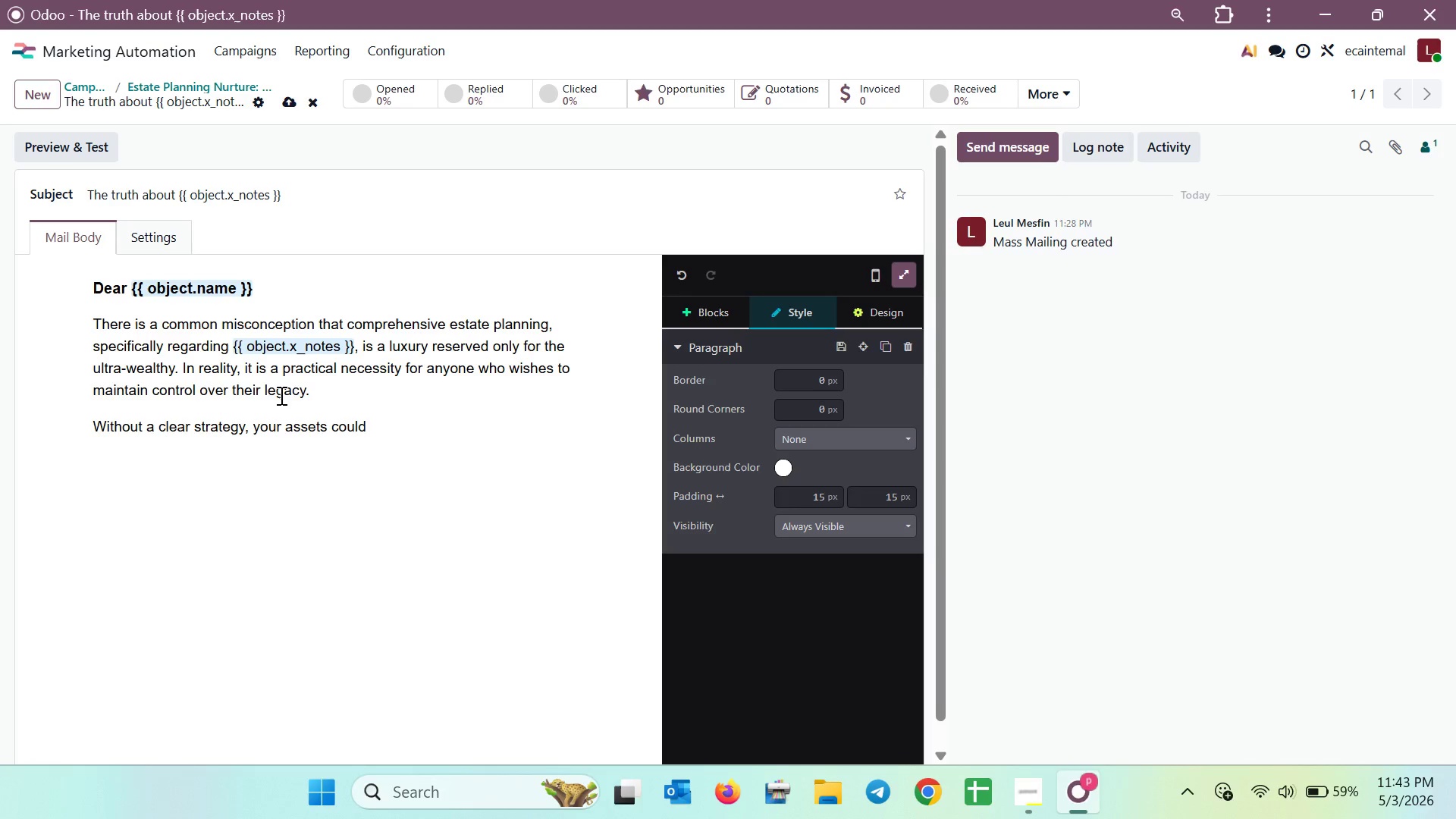 
wait(41.56)
 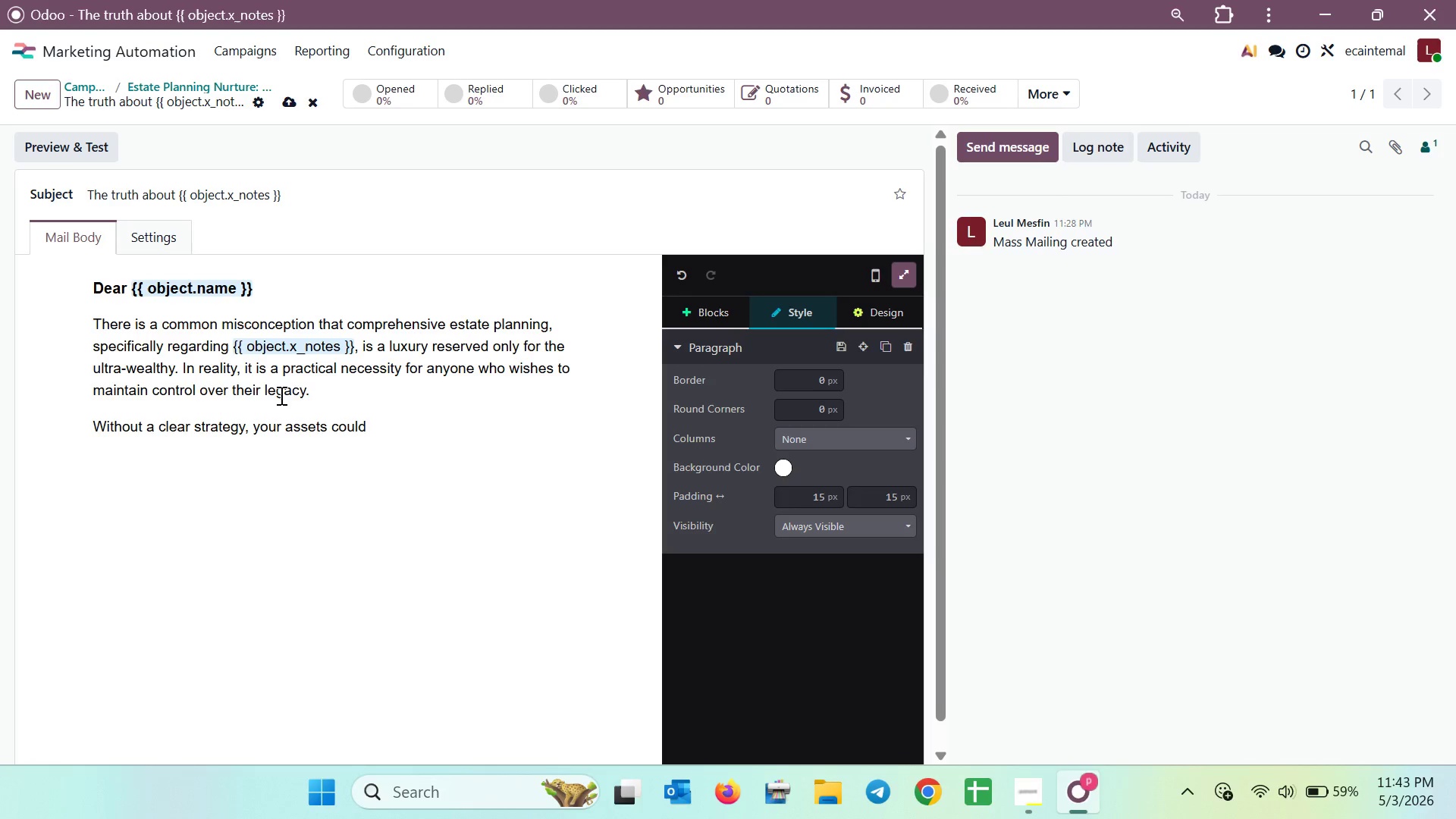 
type(be )
 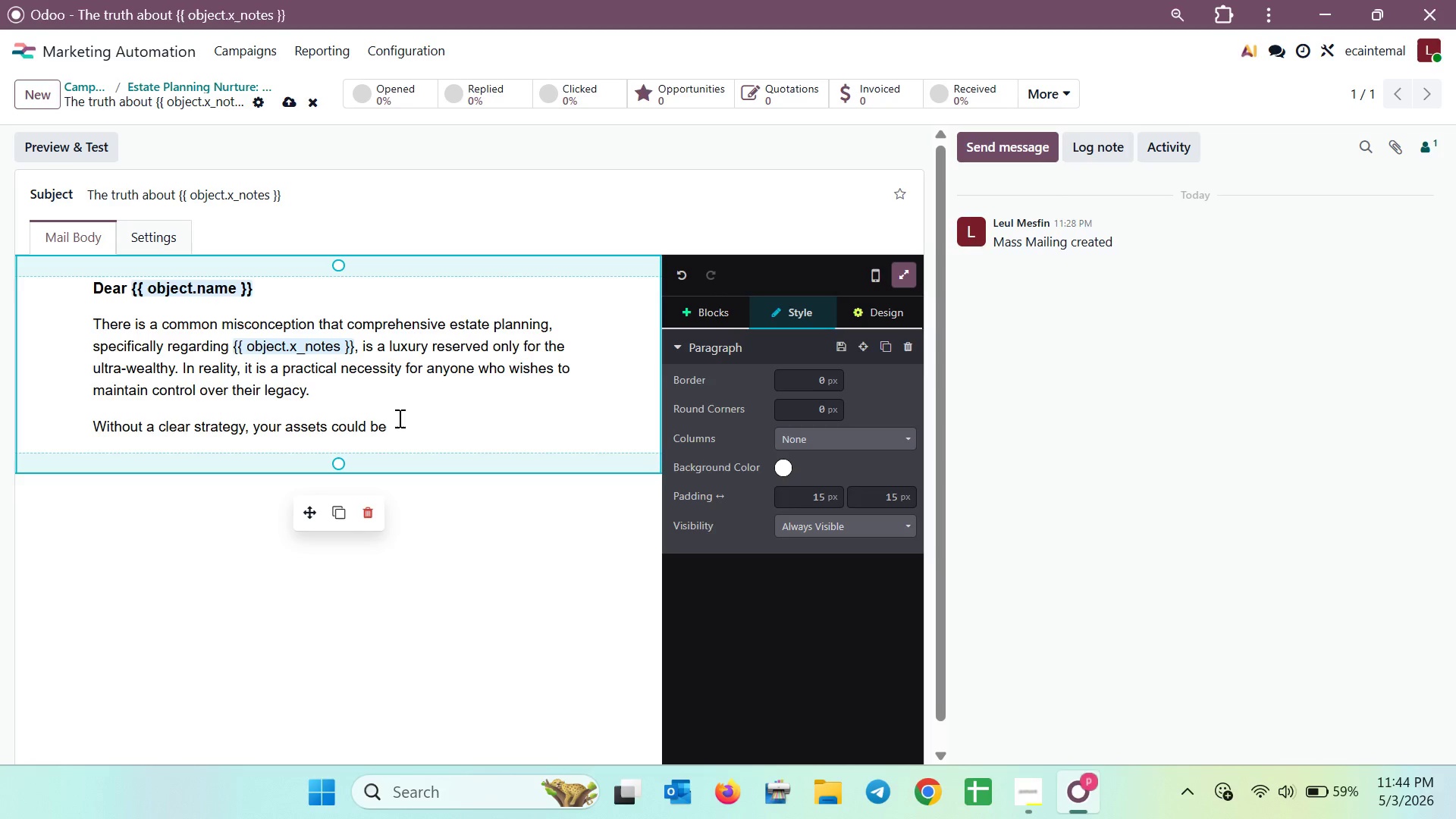 
wait(66.03)
 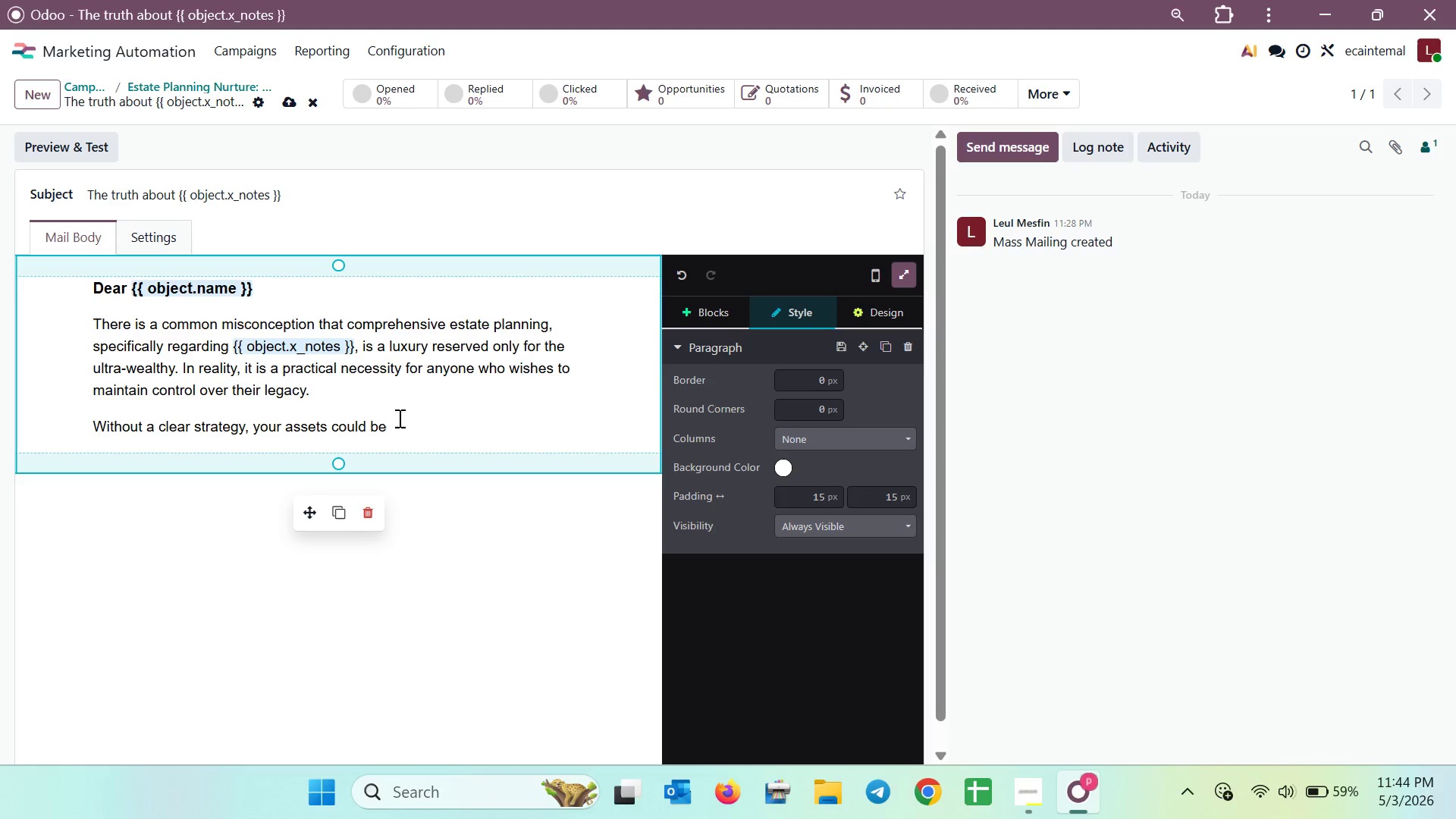 
type(subject to )
 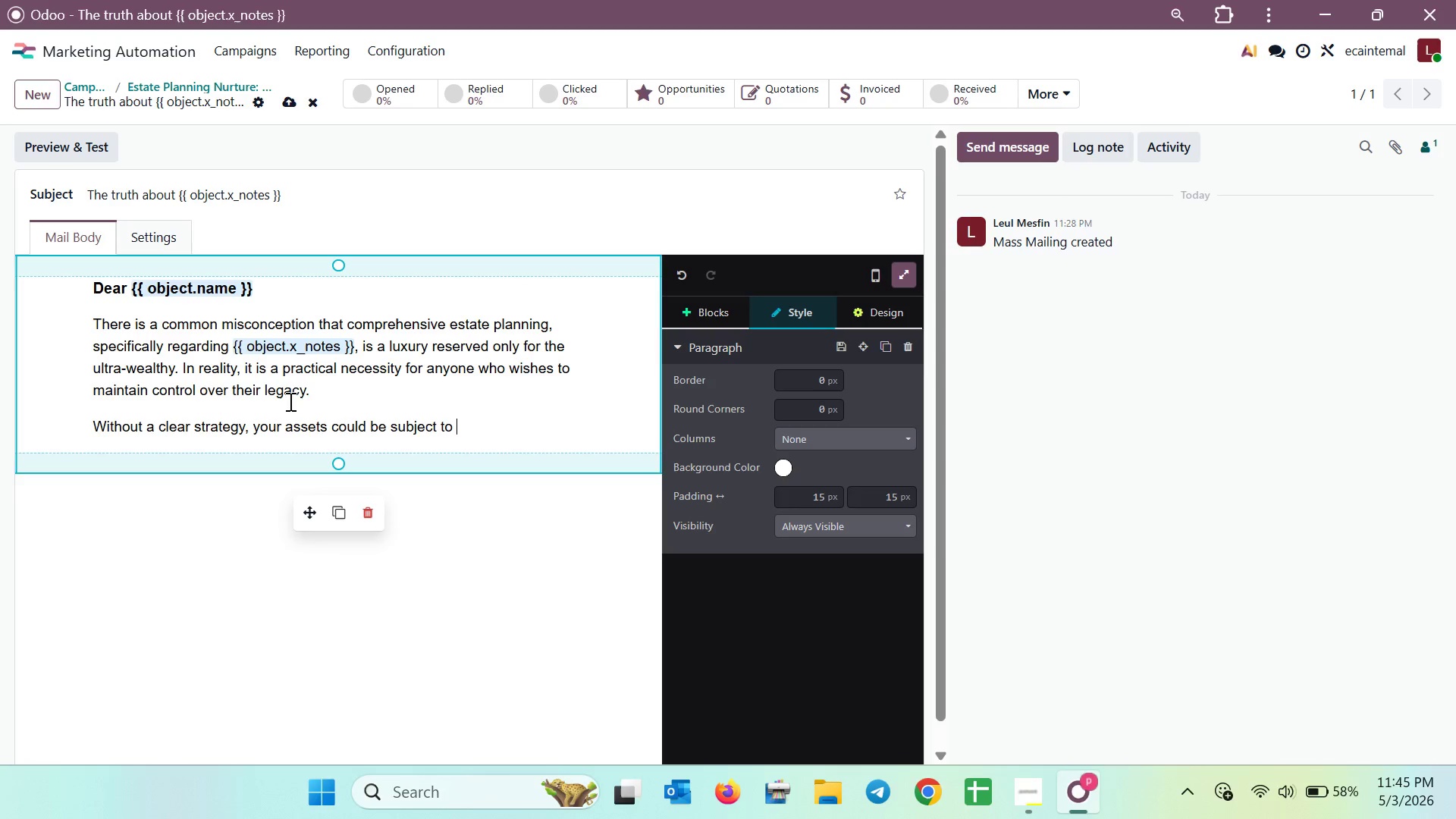 
wait(21.98)
 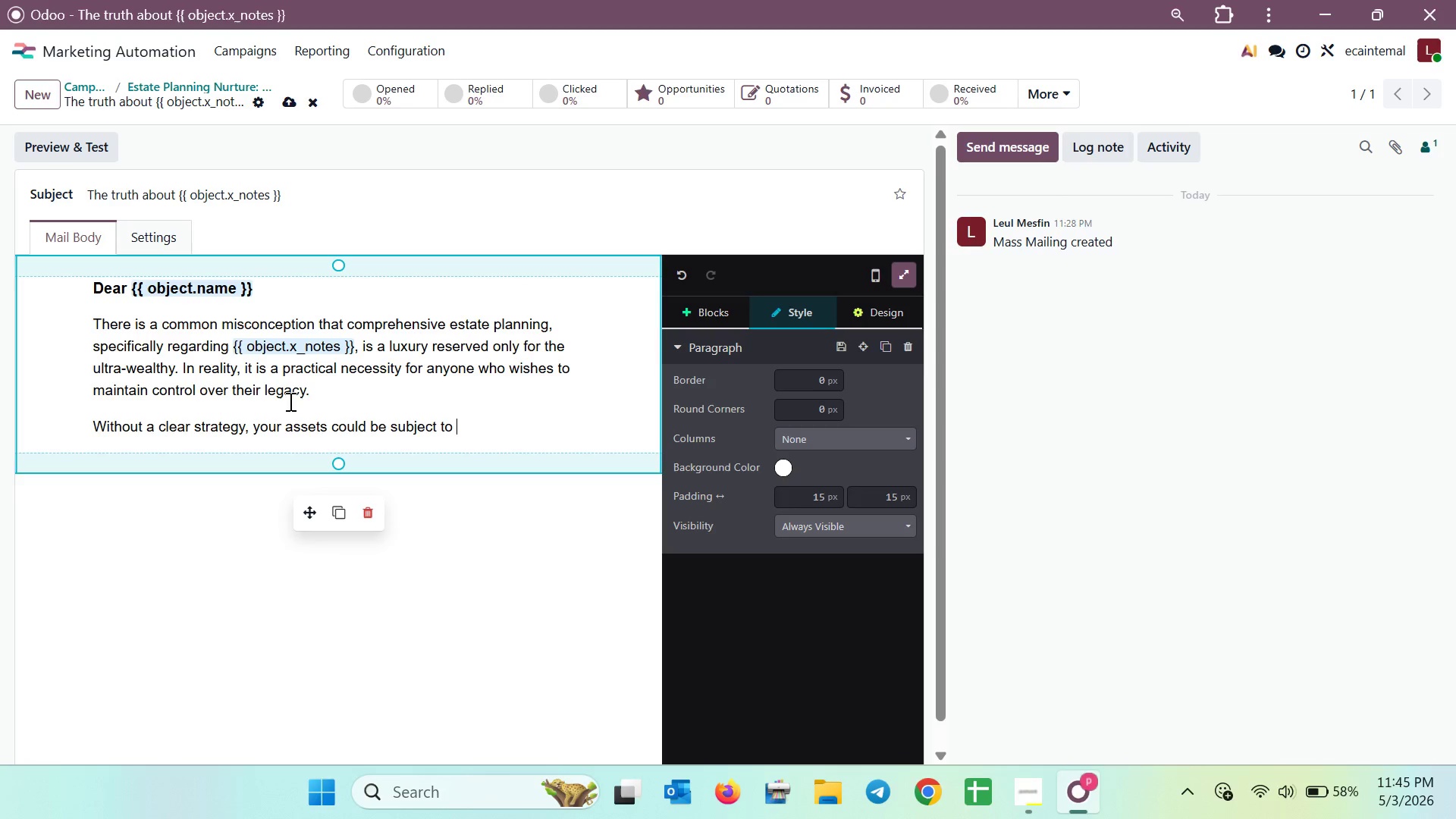 
key(Backspace)
 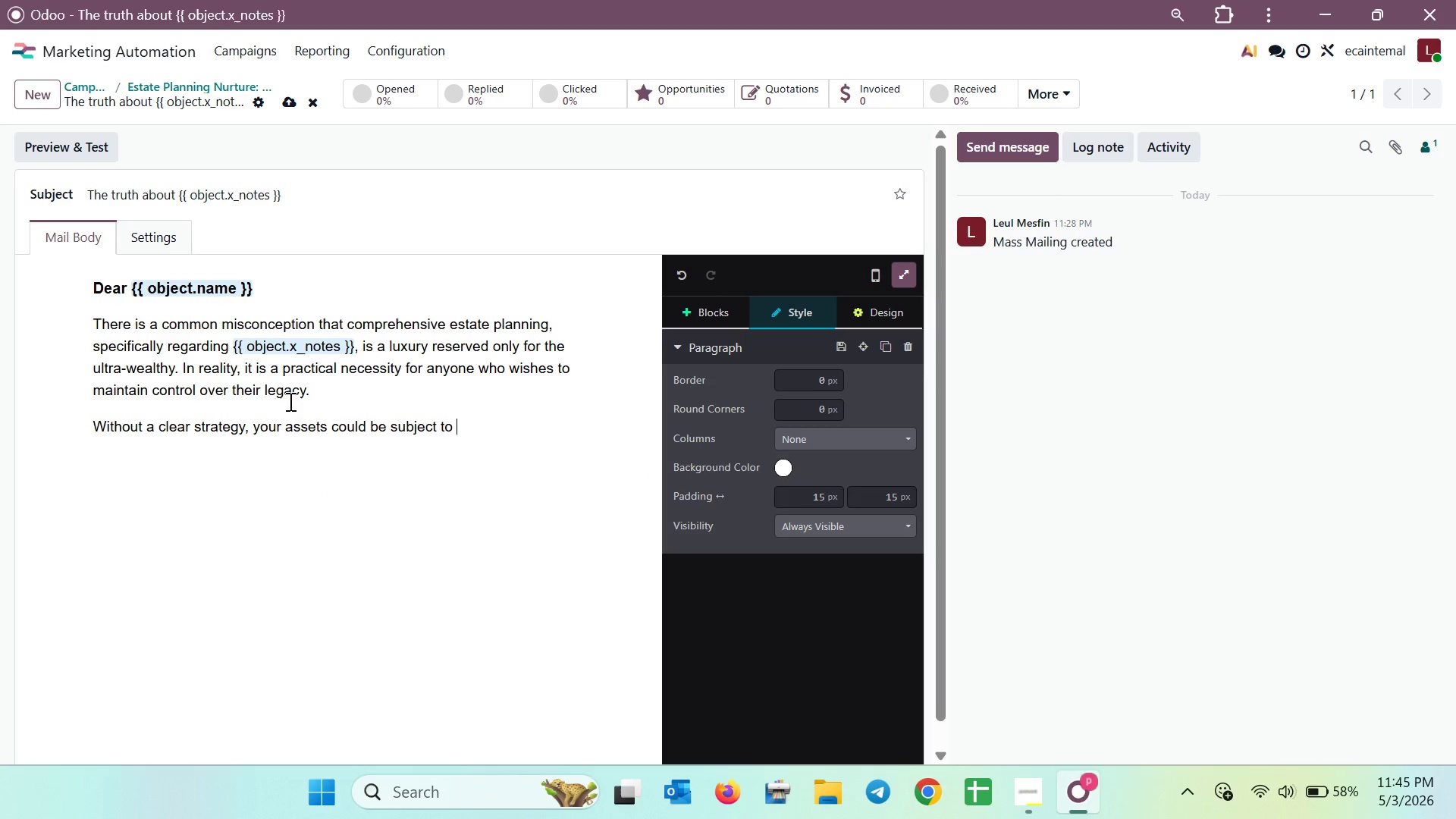 
key(Space)
 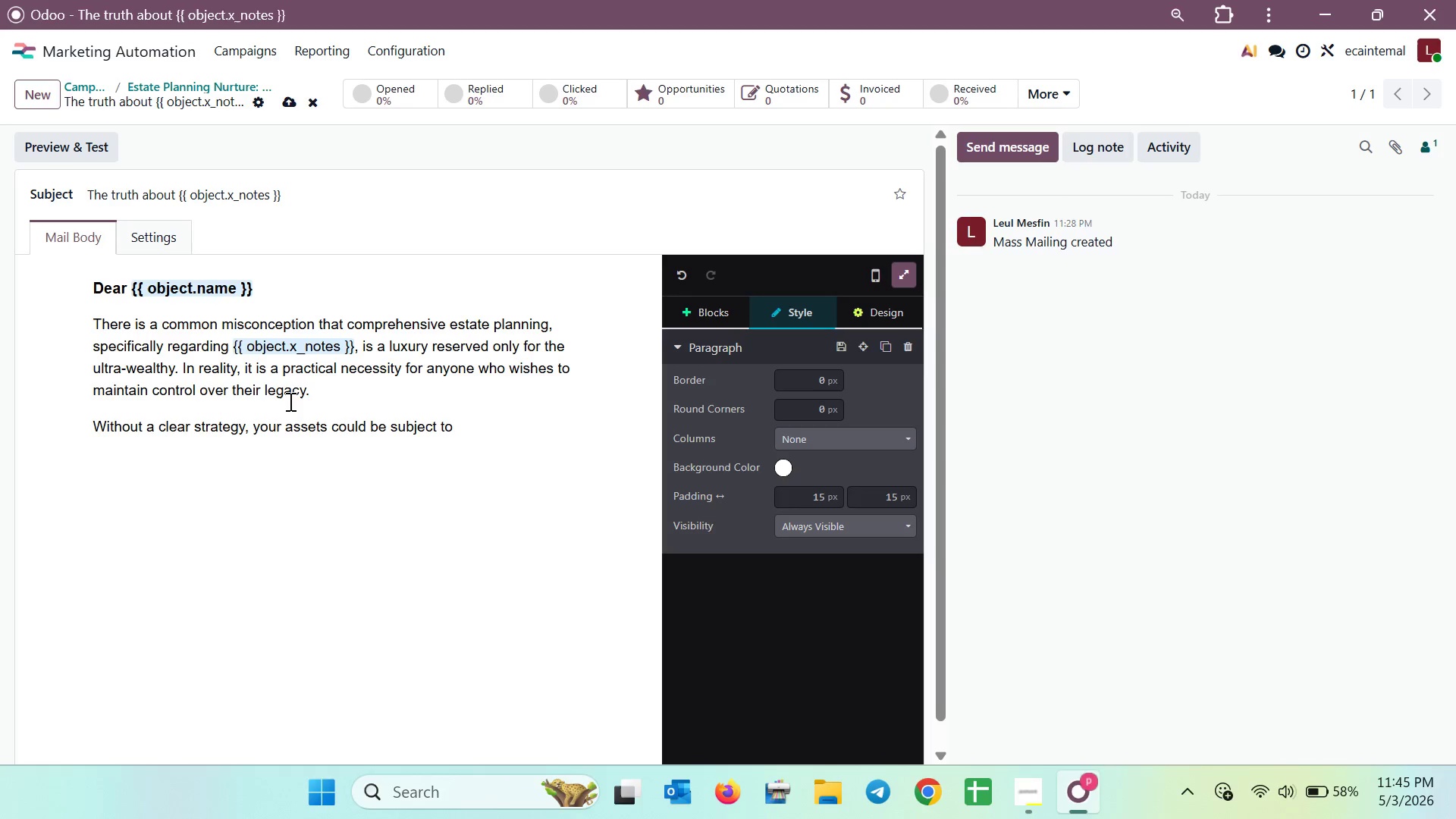 
wait(43.62)
 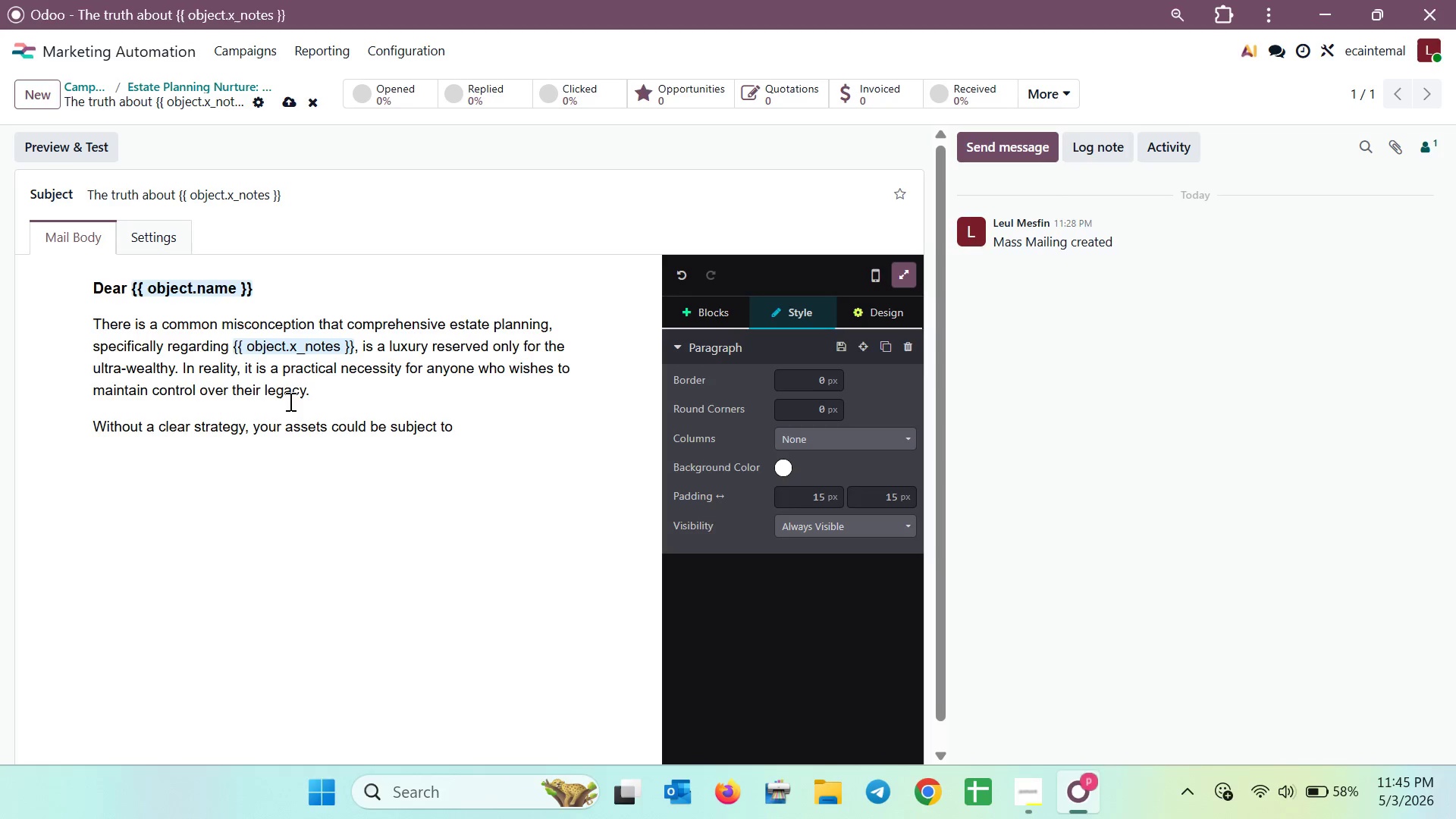 
type(the lengthy )
 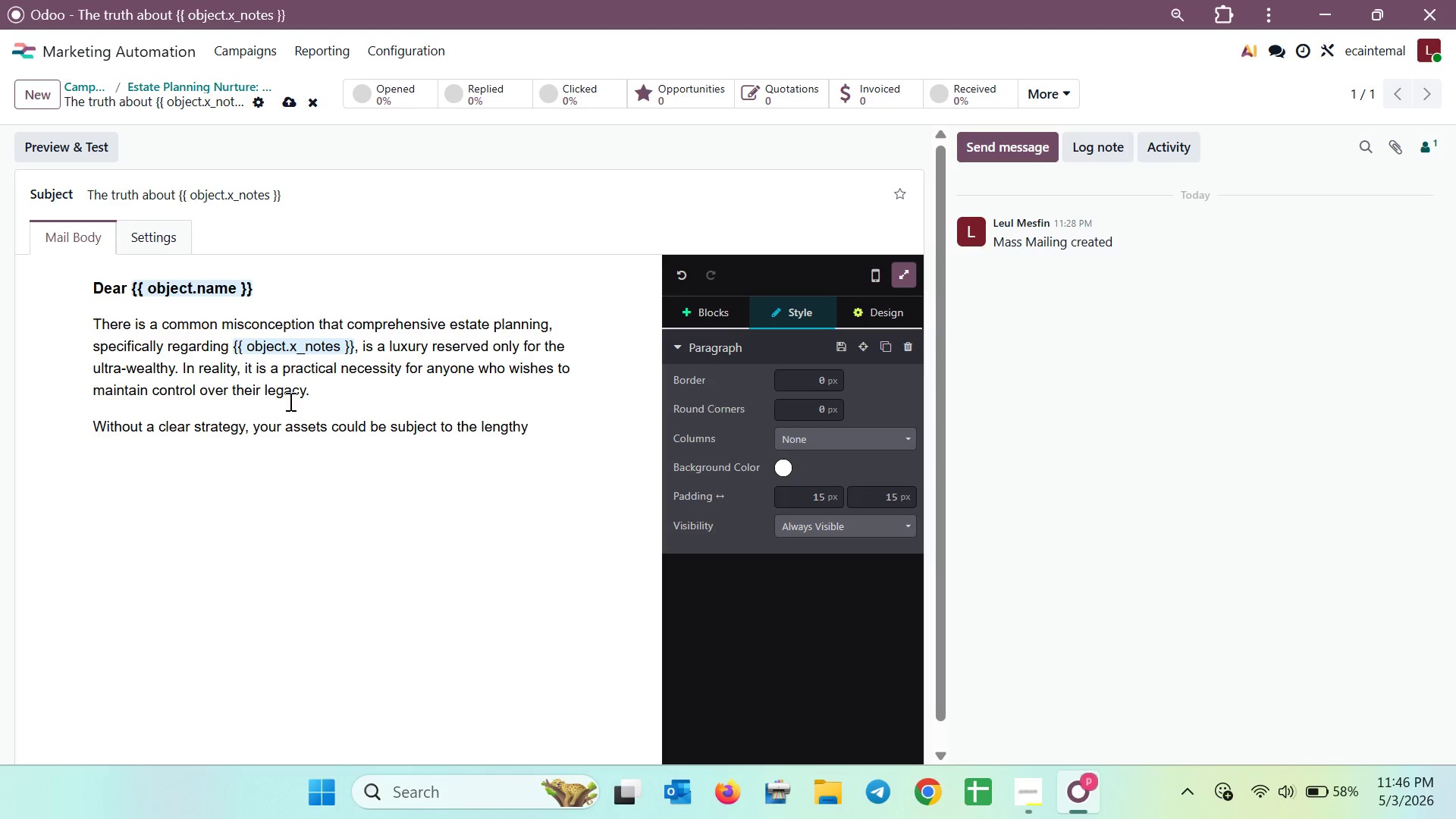 
wait(30.95)
 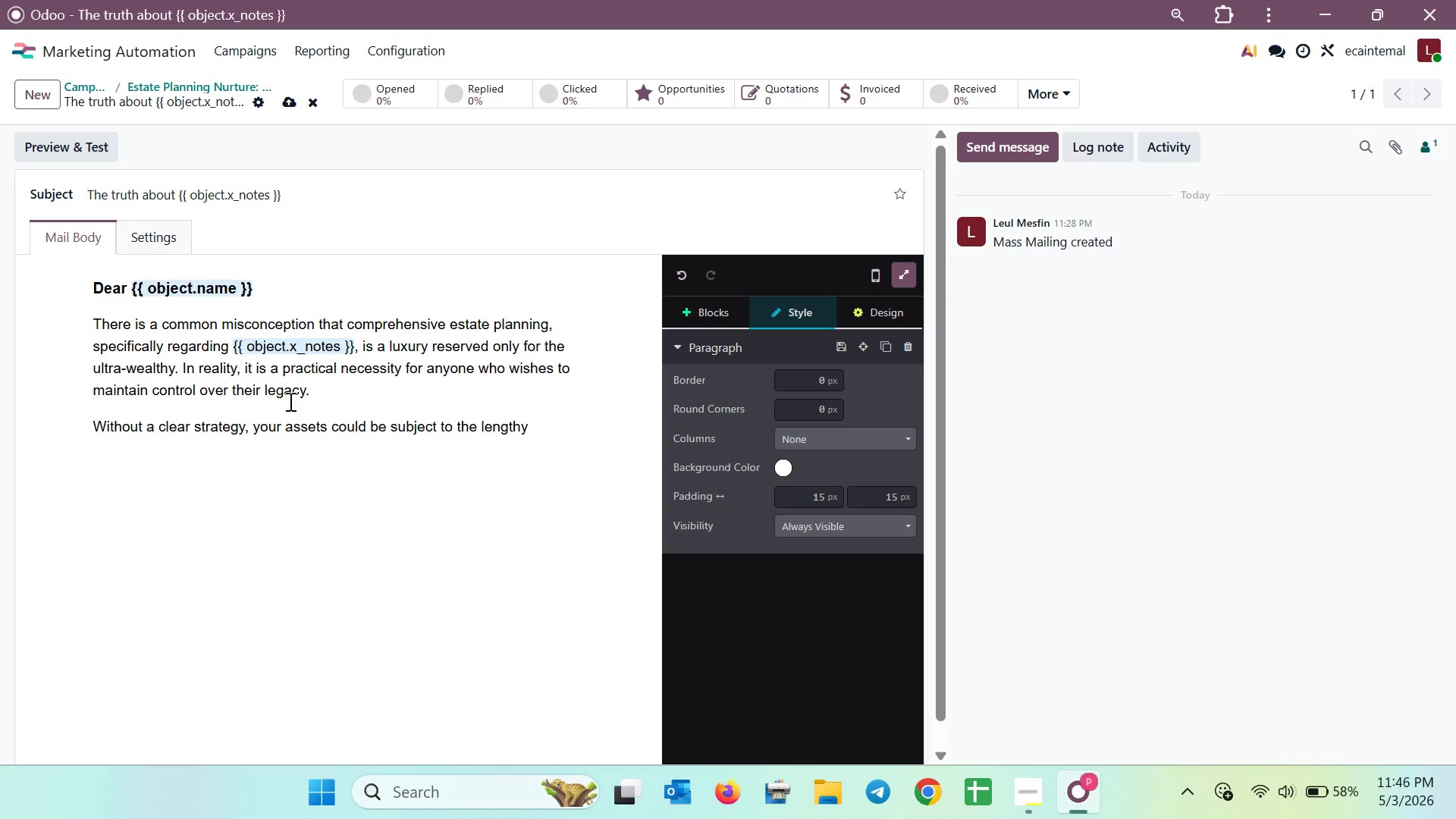 
type(and public probate process. A well-str)
 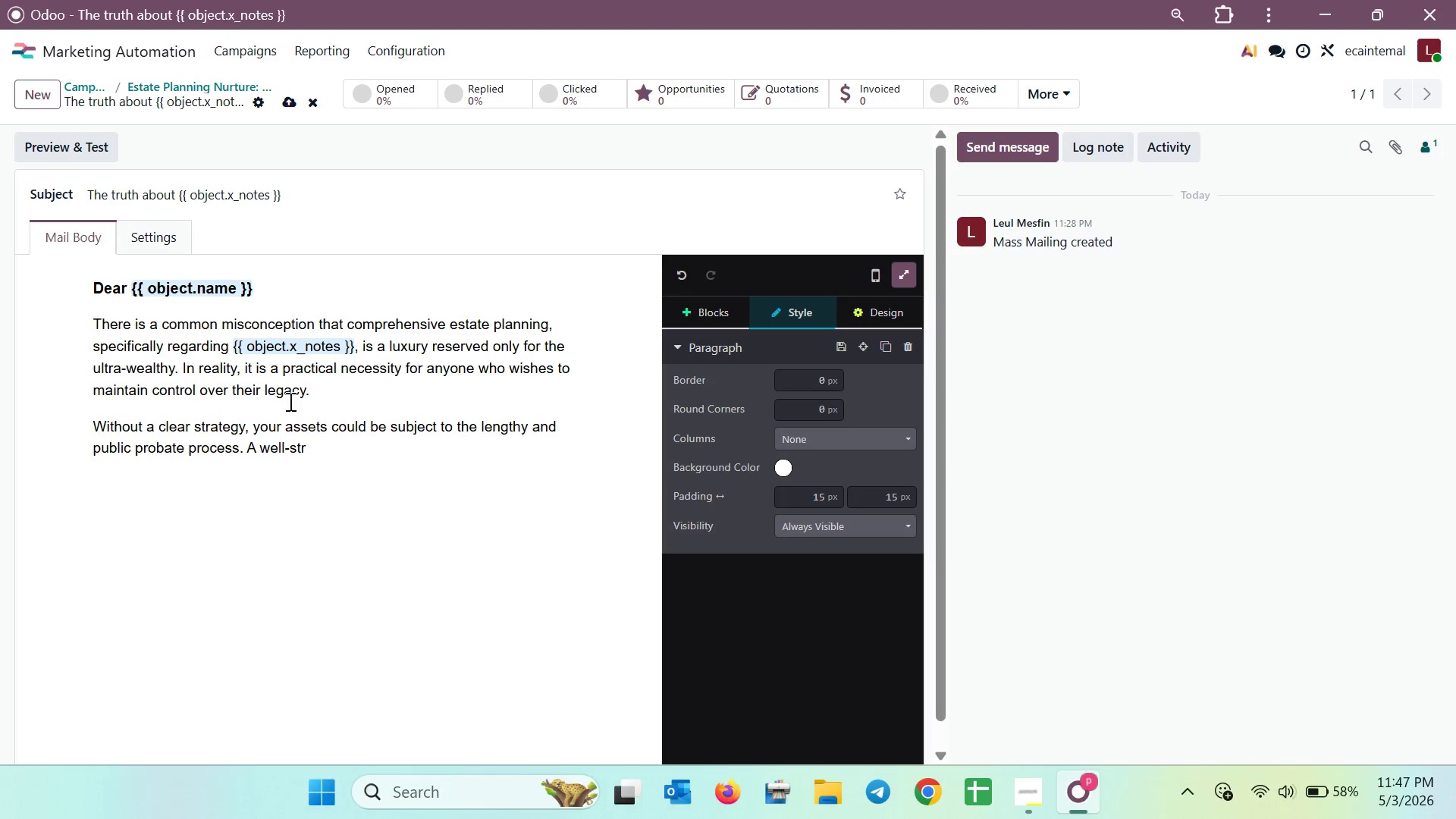 
type(uctured plan)
 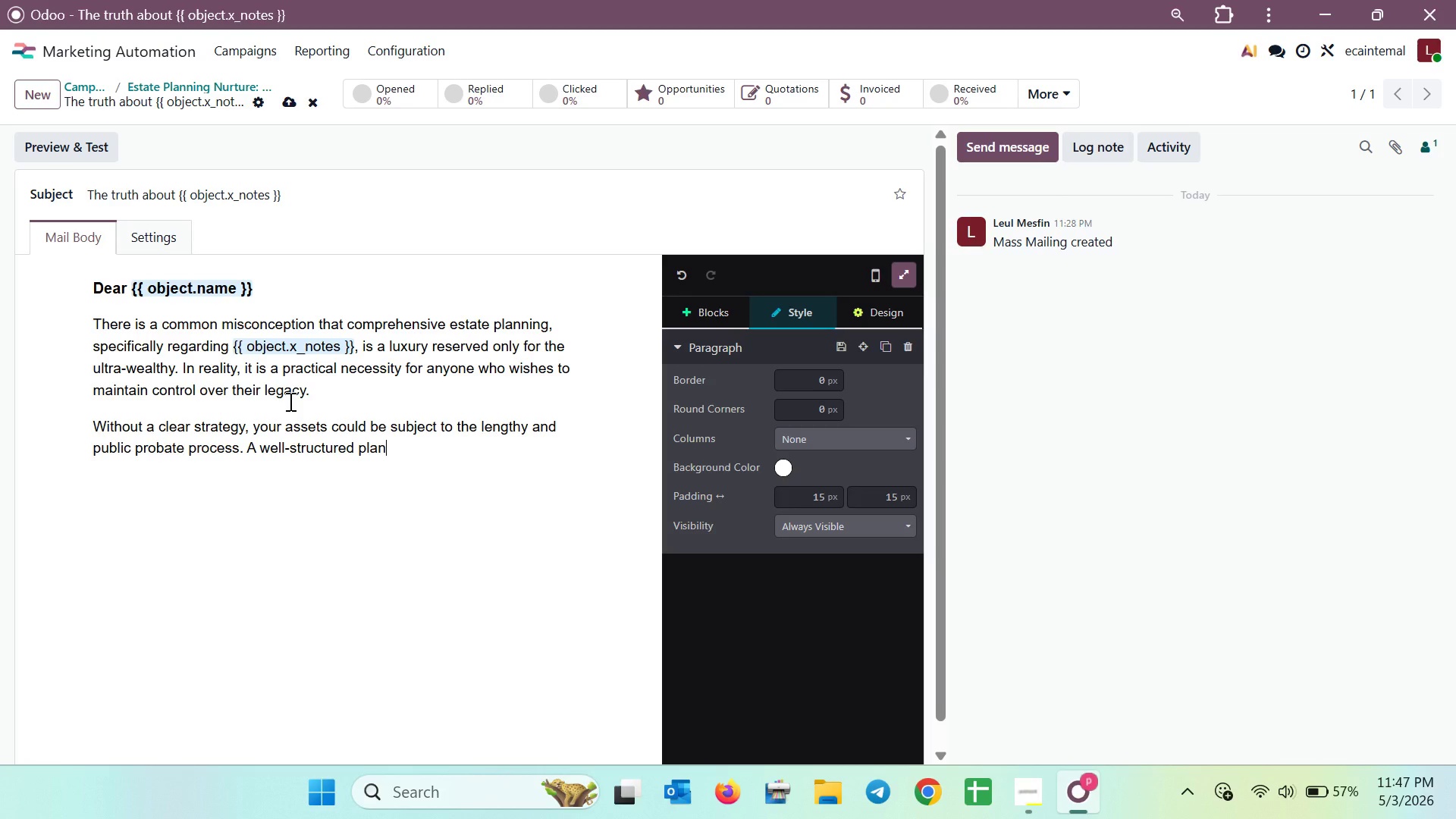 
wait(26.45)
 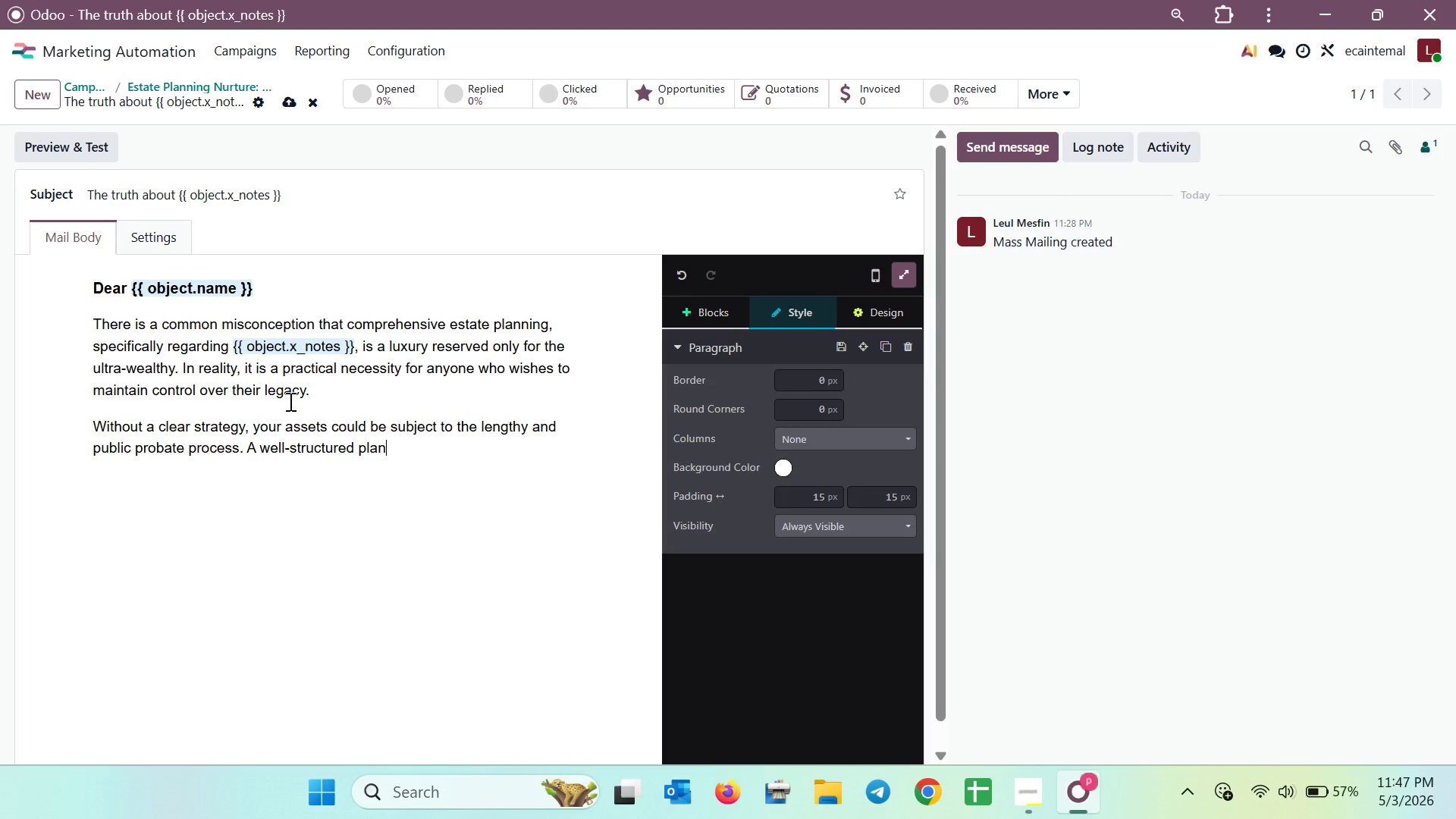 
type( en)
 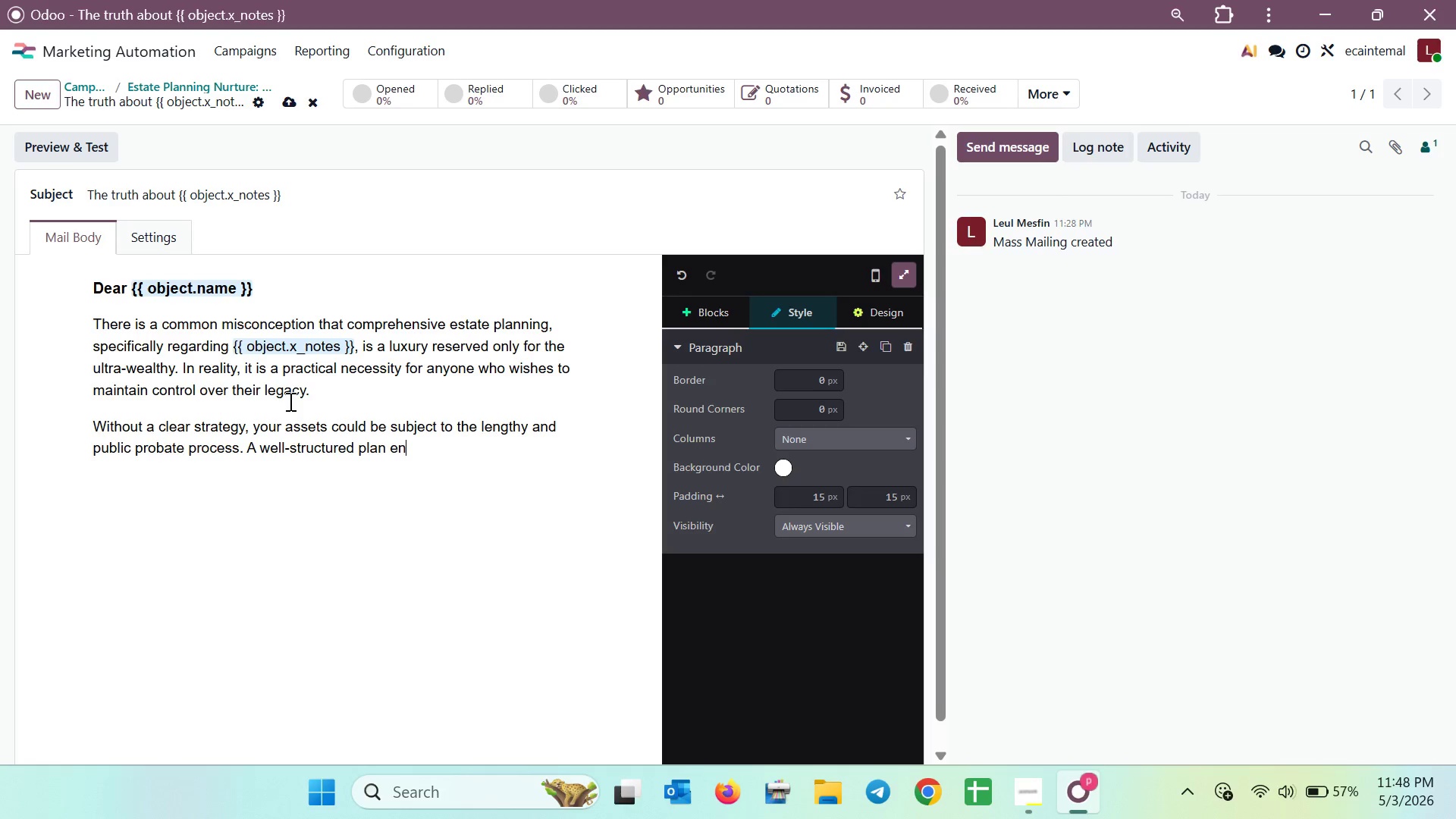 
wait(38.99)
 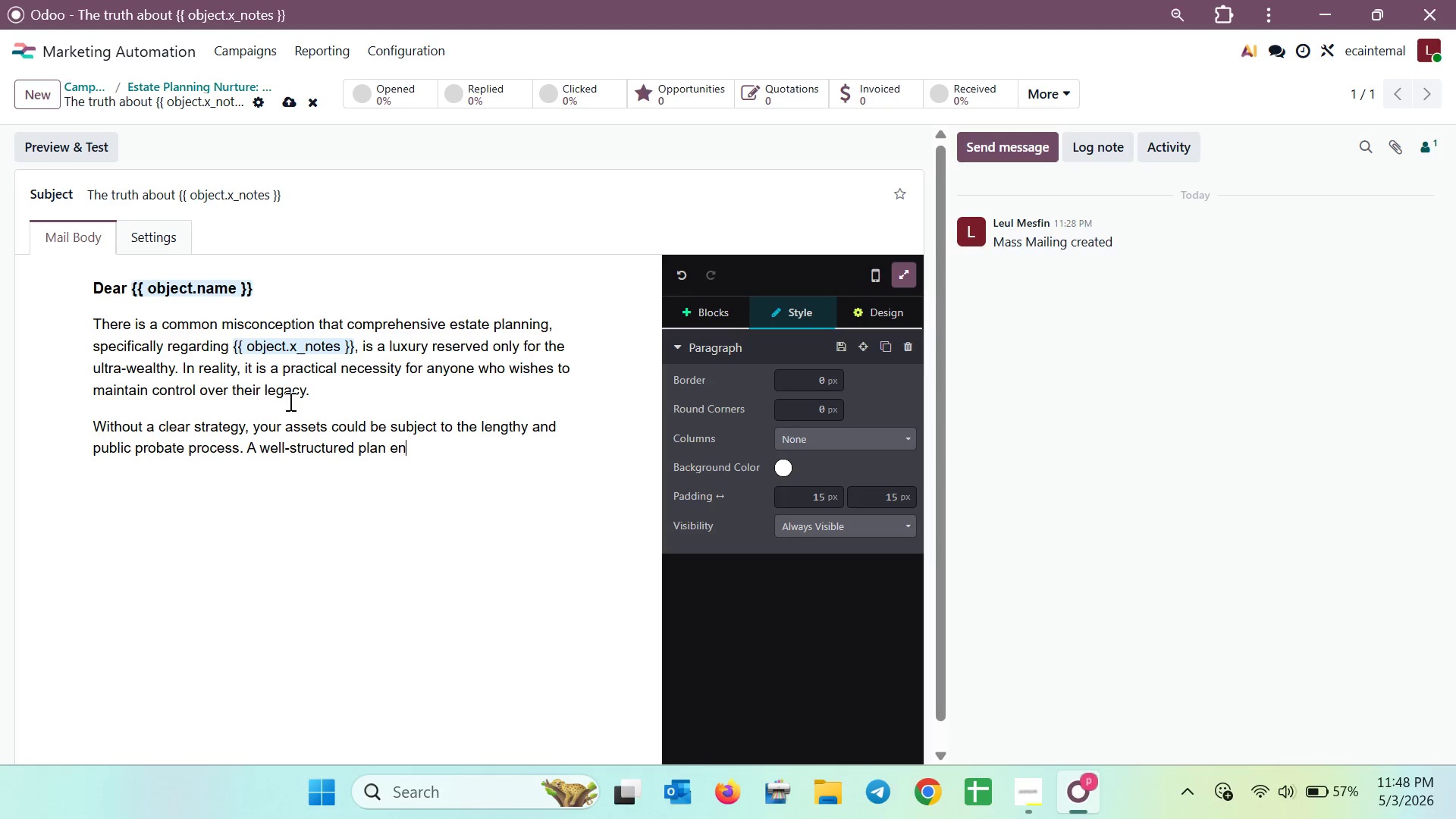 
type(sures )
 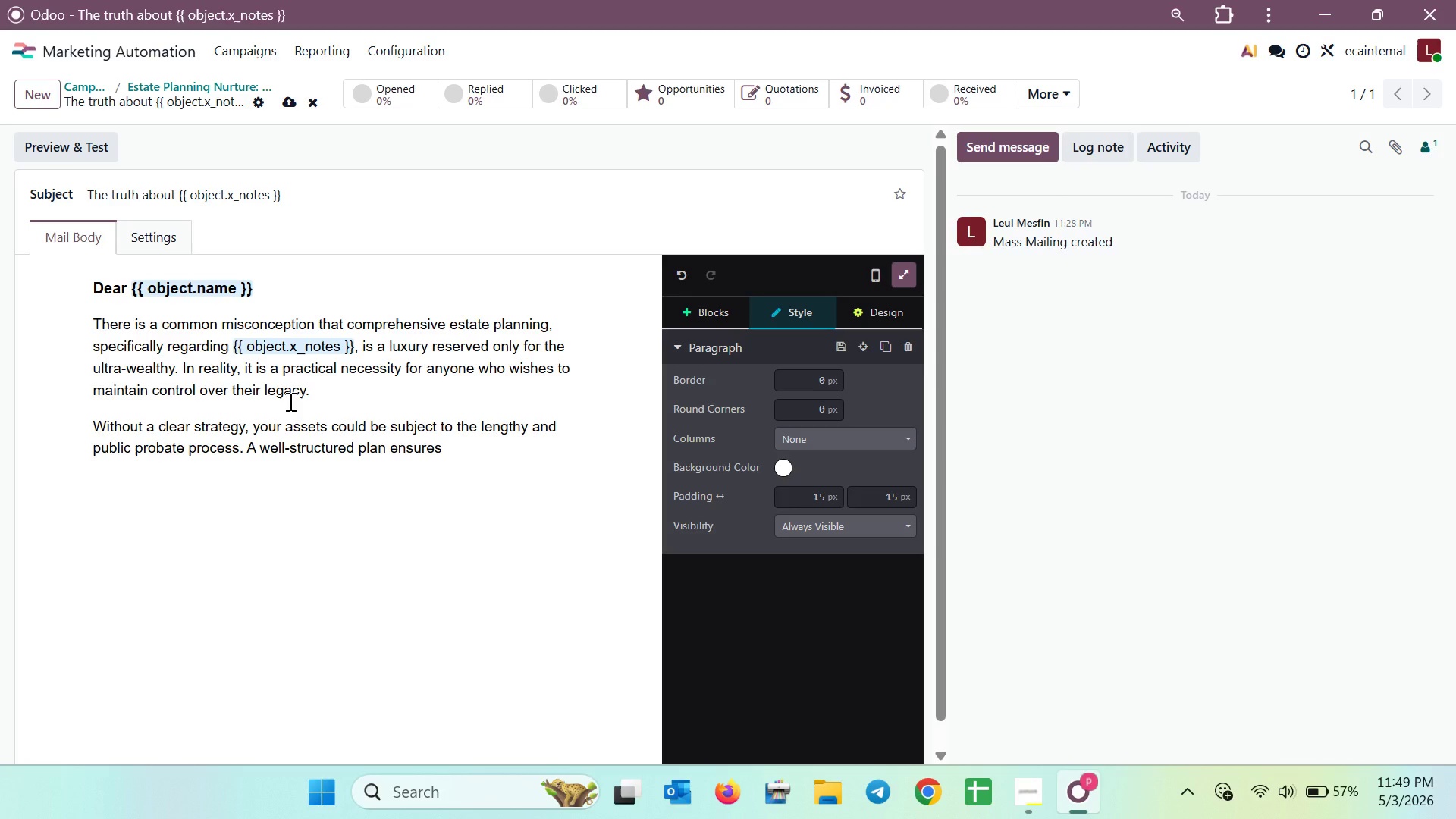 
wait(26.91)
 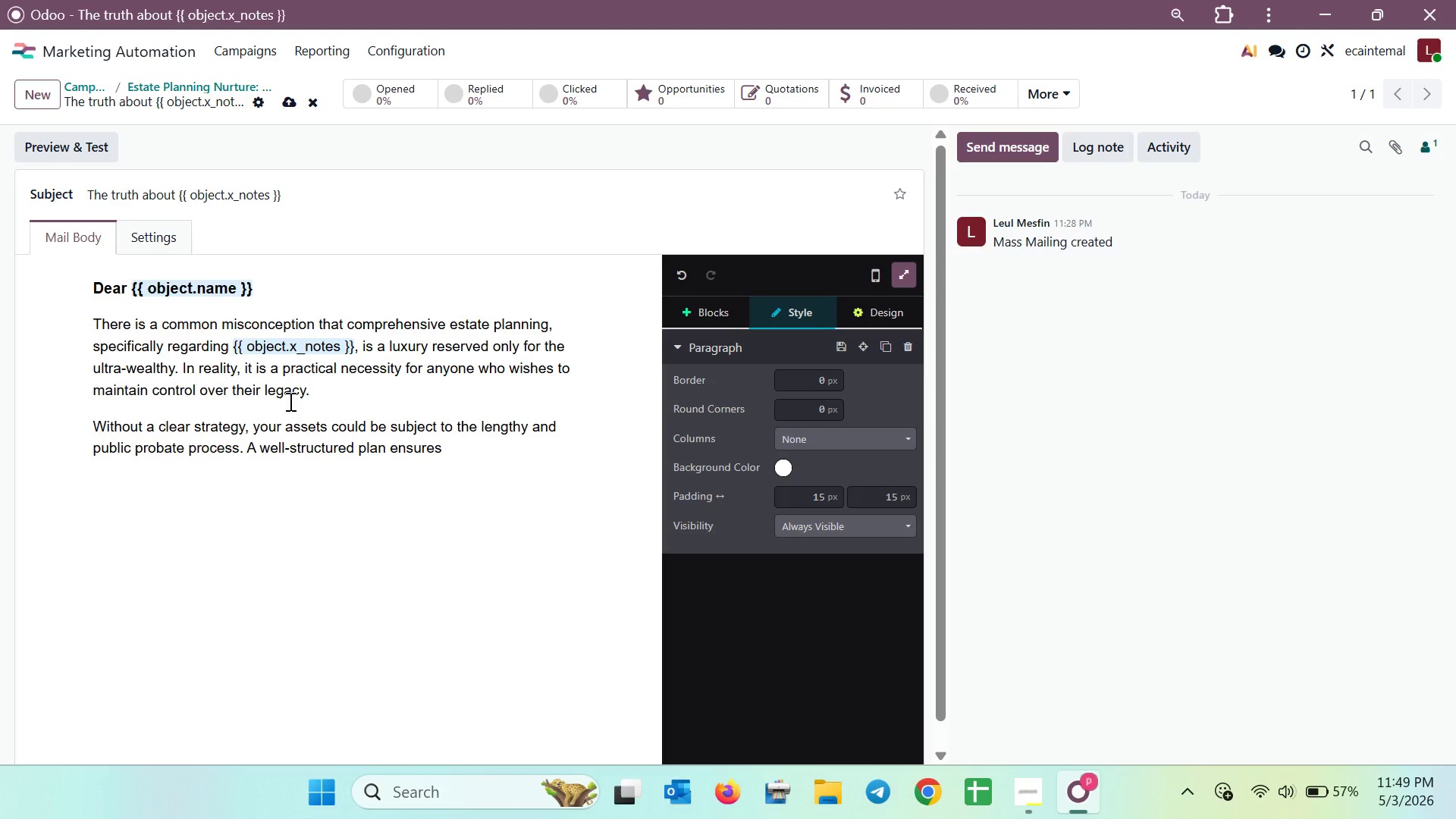 
key(Backspace)
type( the)
key(Backspace)
key(Backspace)
key(Backspace)
 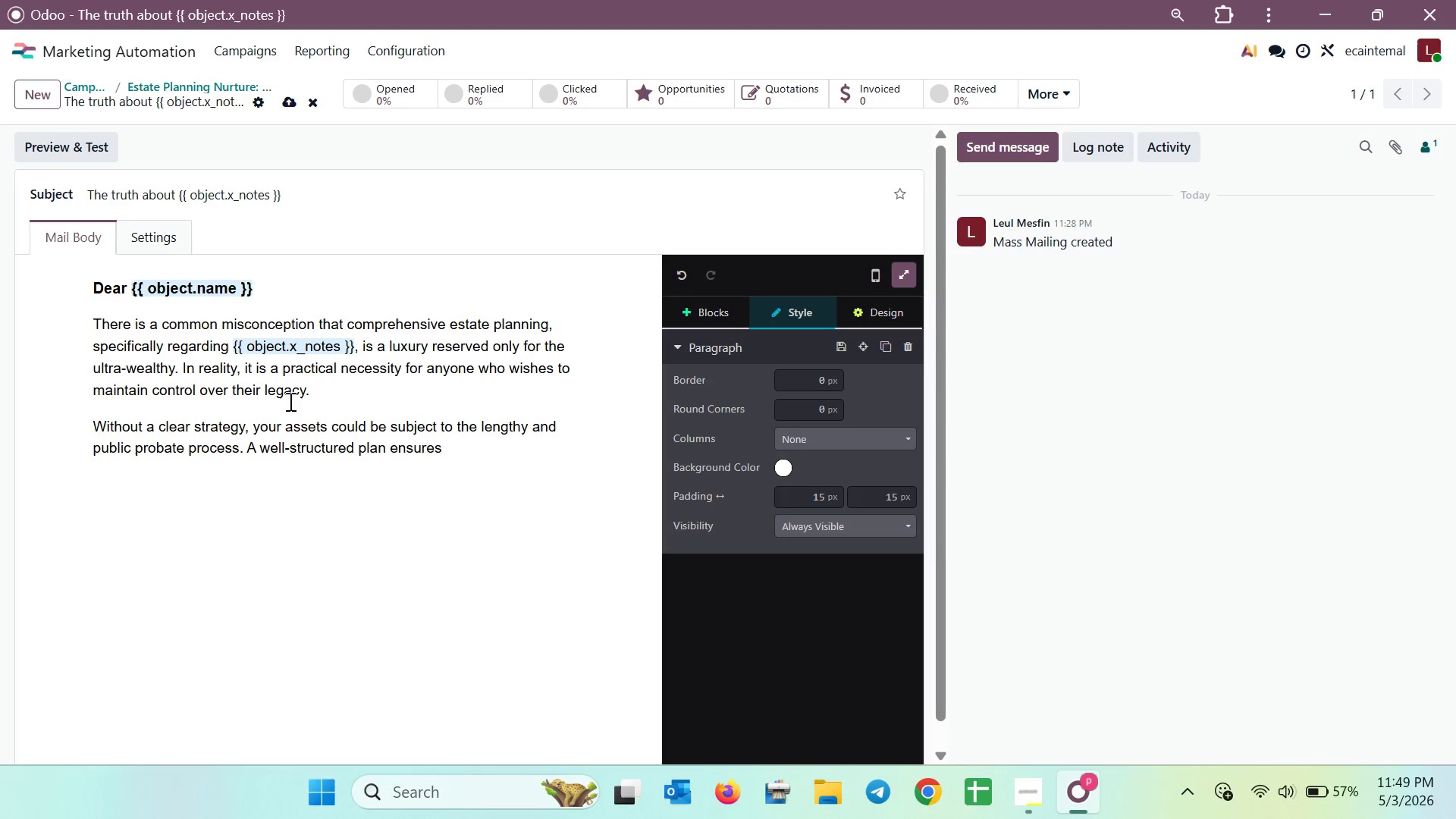 
wait(10.91)
 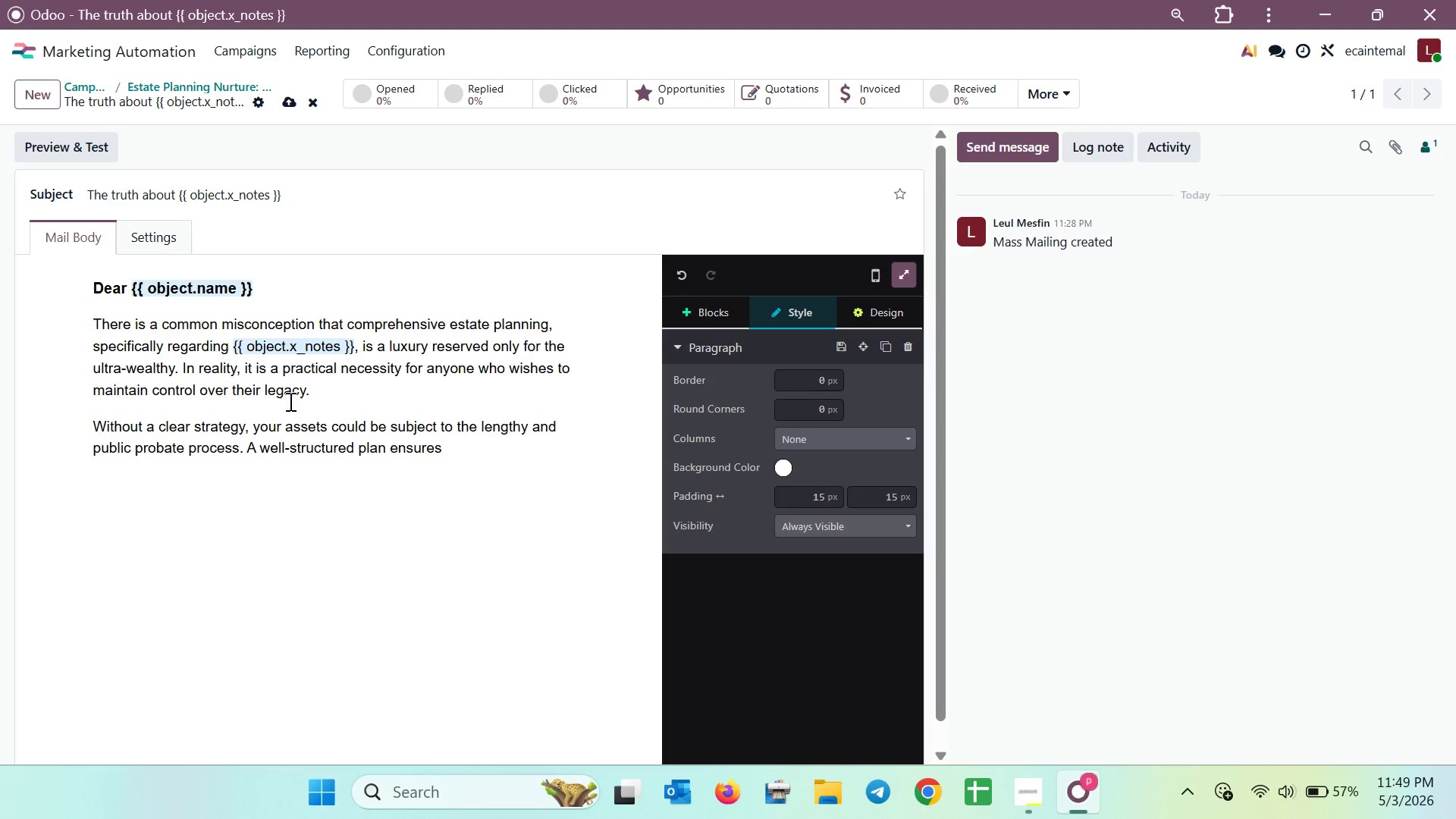 
key(Backspace)
 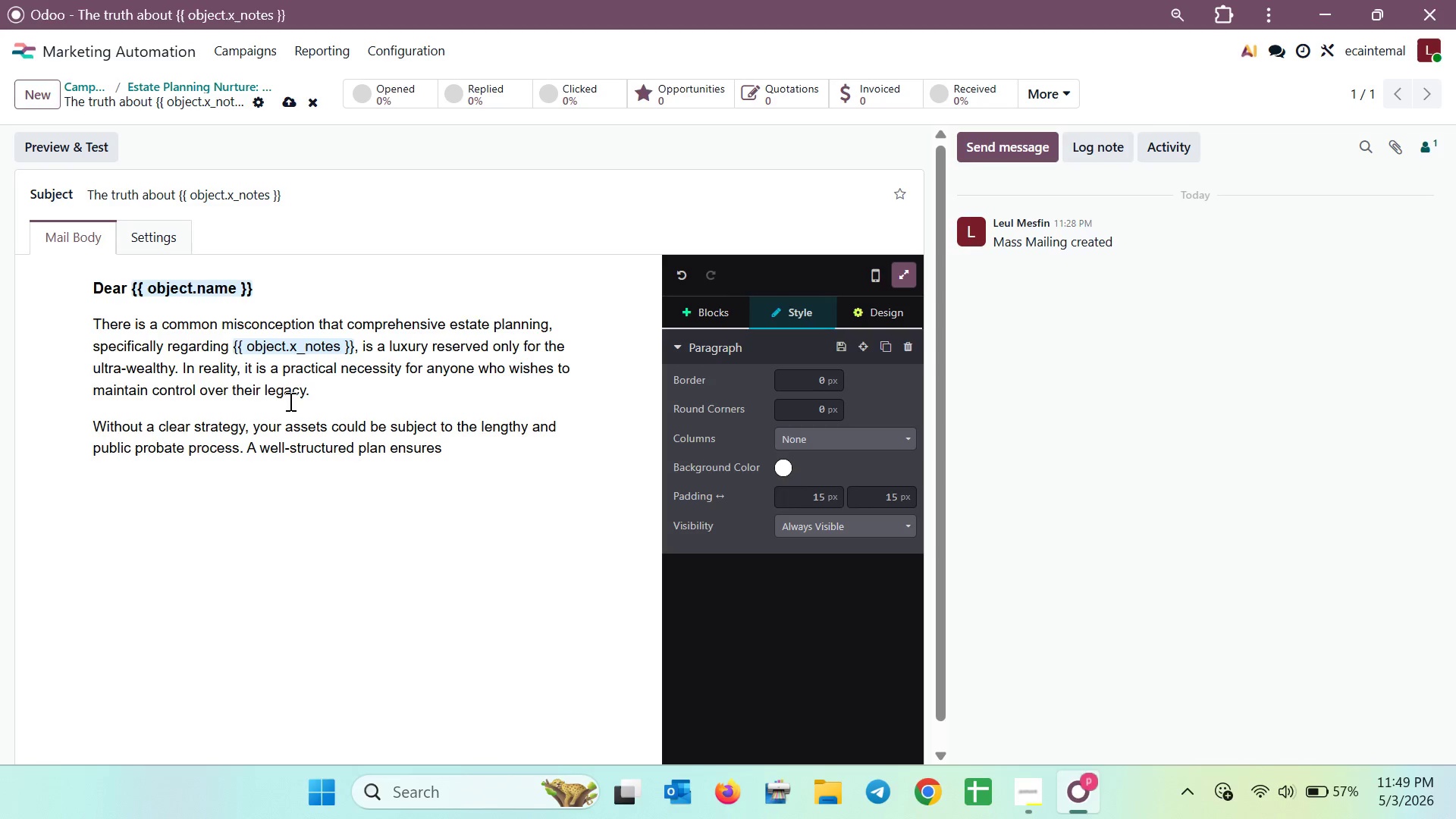 
key(Space)
 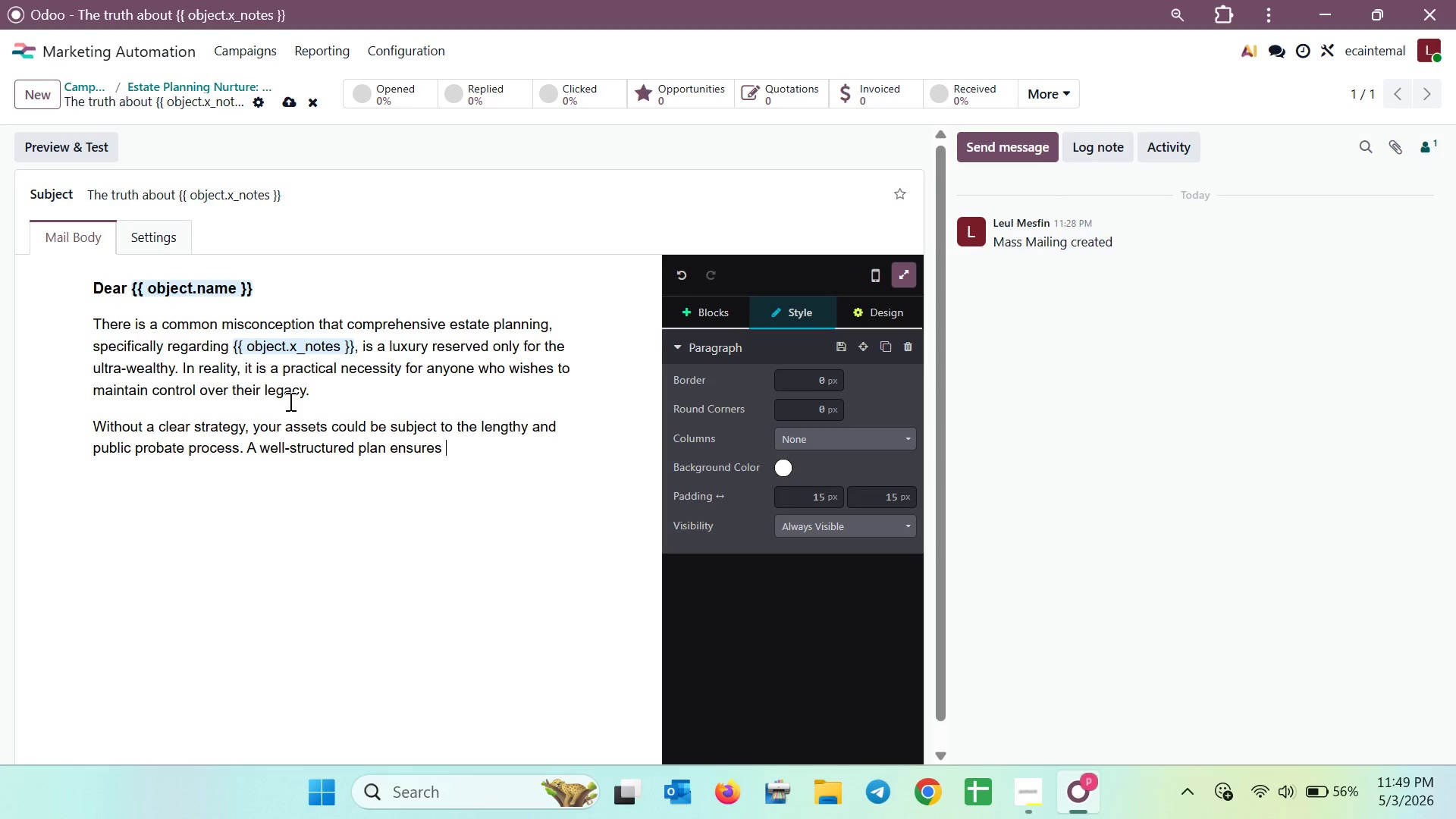 
wait(20.89)
 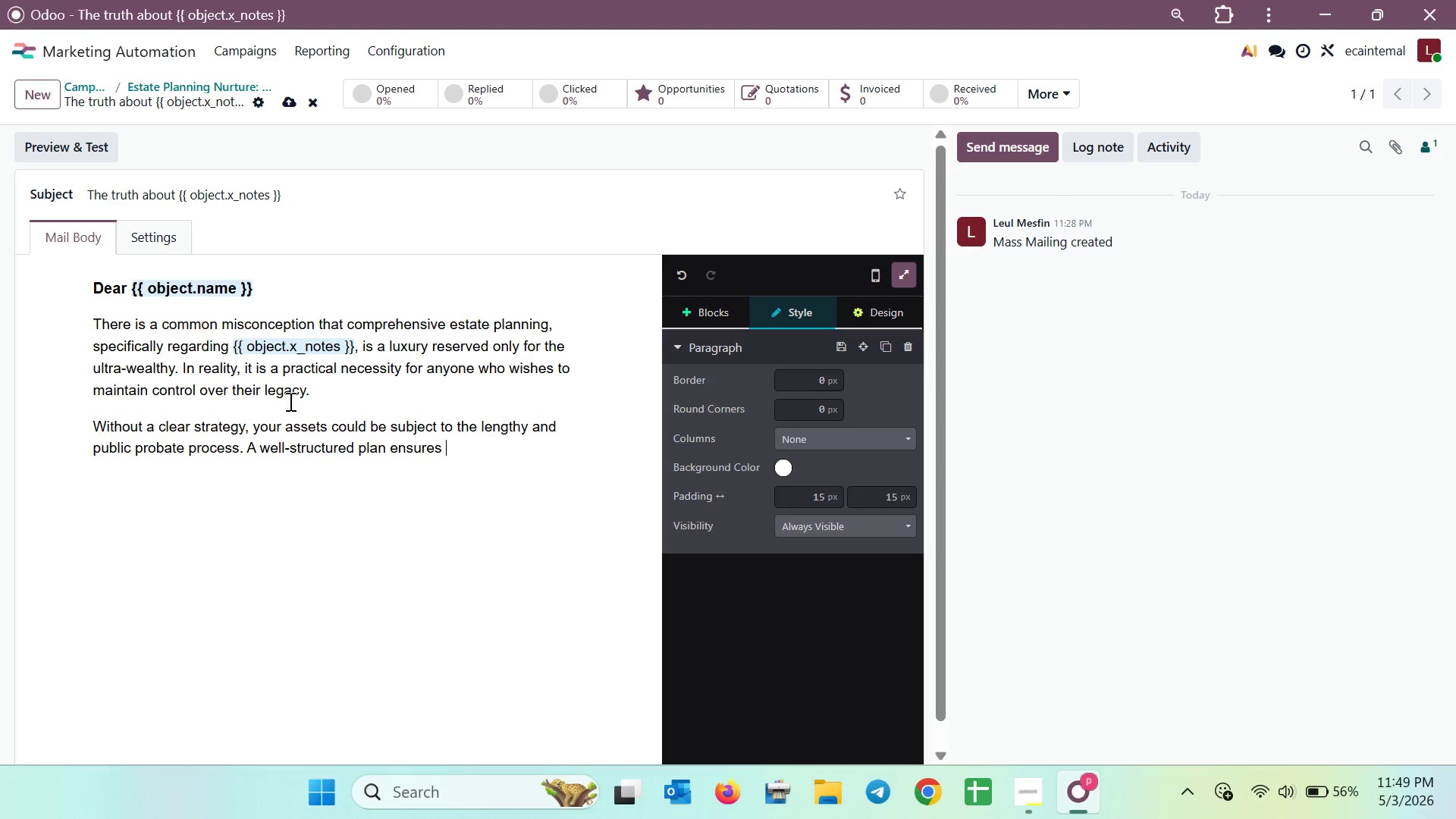 
type(your wishes are honored w)
 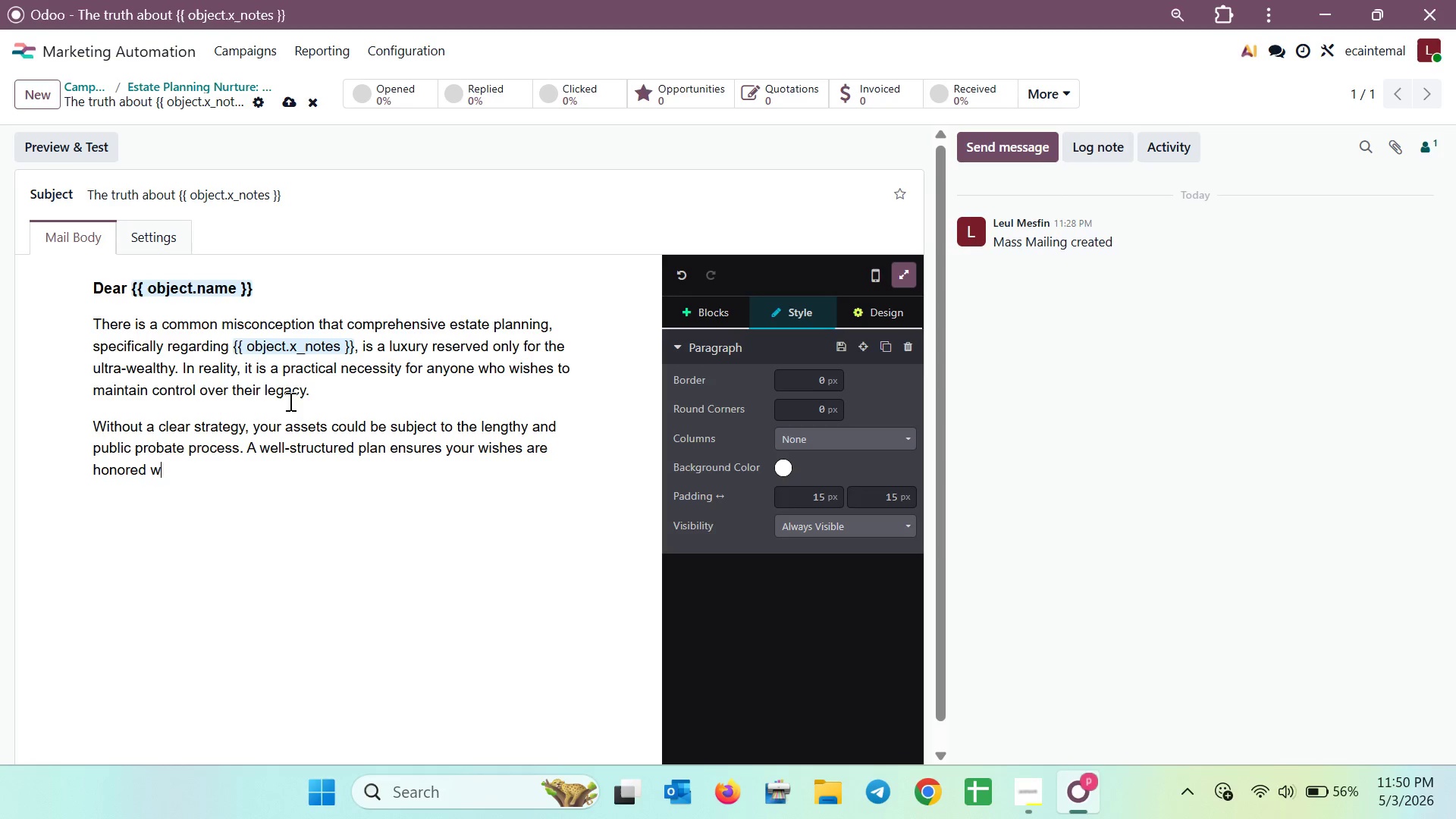 
wait(6.14)
 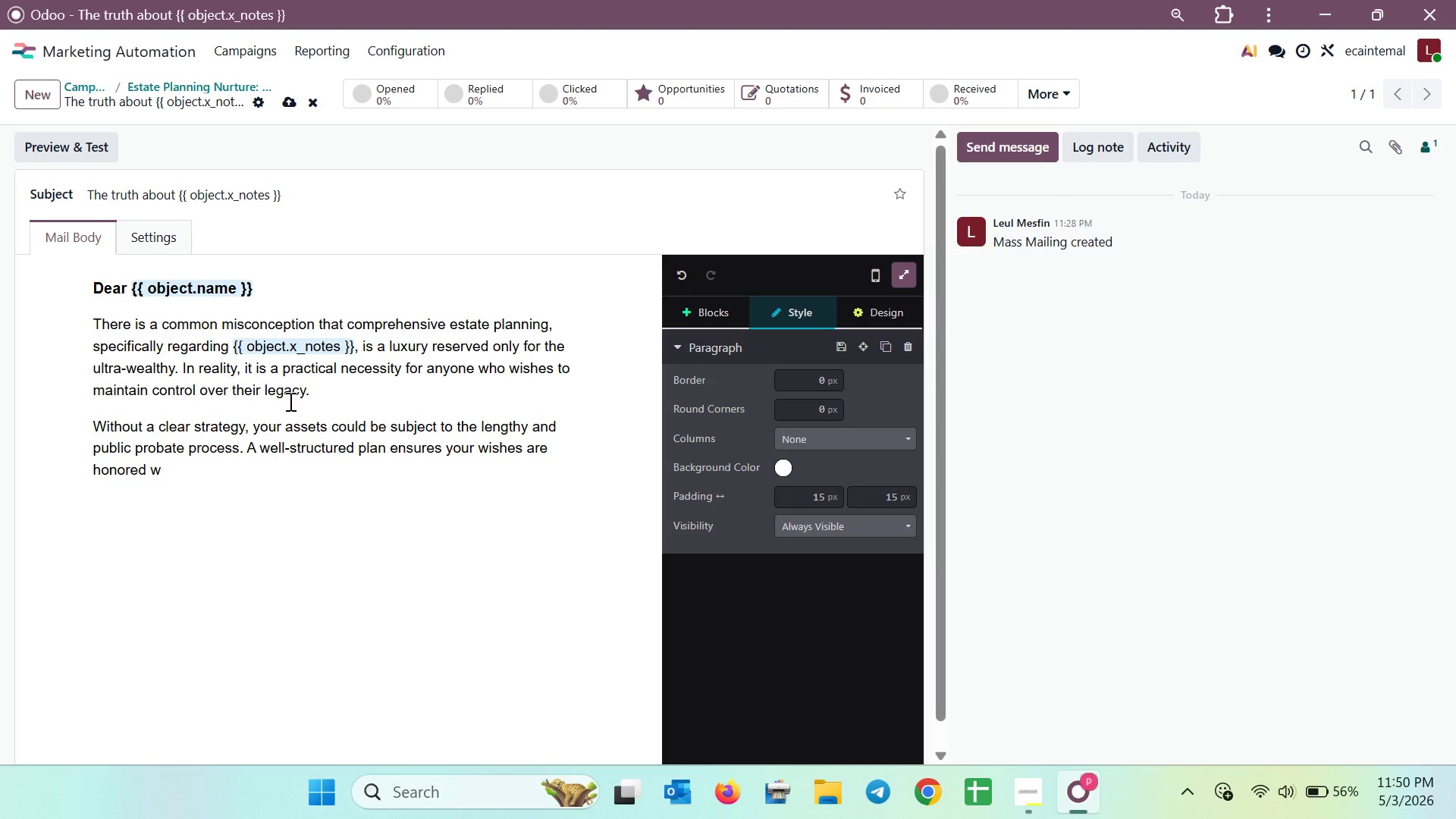 
key(Backspace)
type(as)
key(Backspace)
key(Backspace)
type(exactly as you in)
 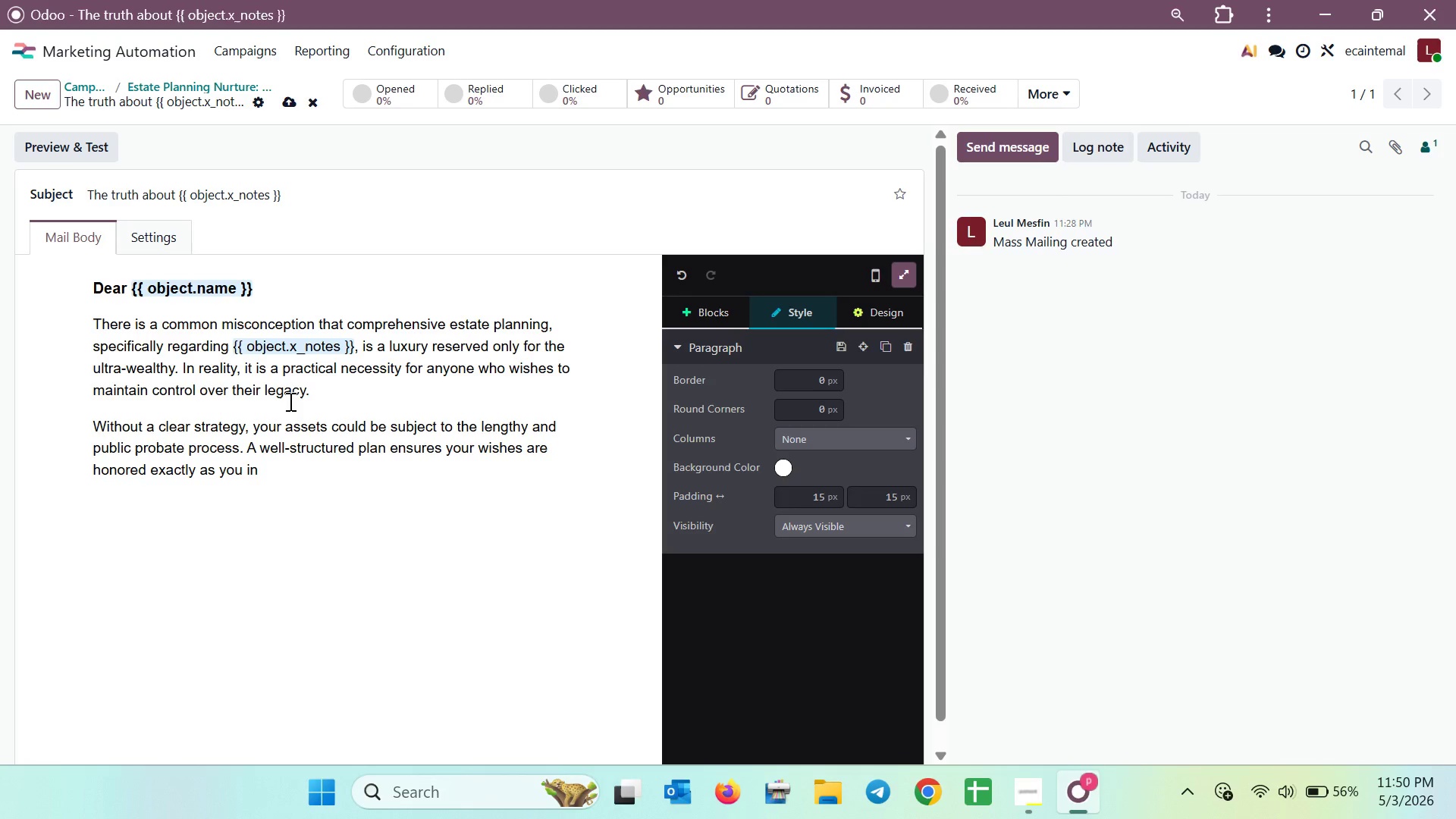 
type(trnded.)
 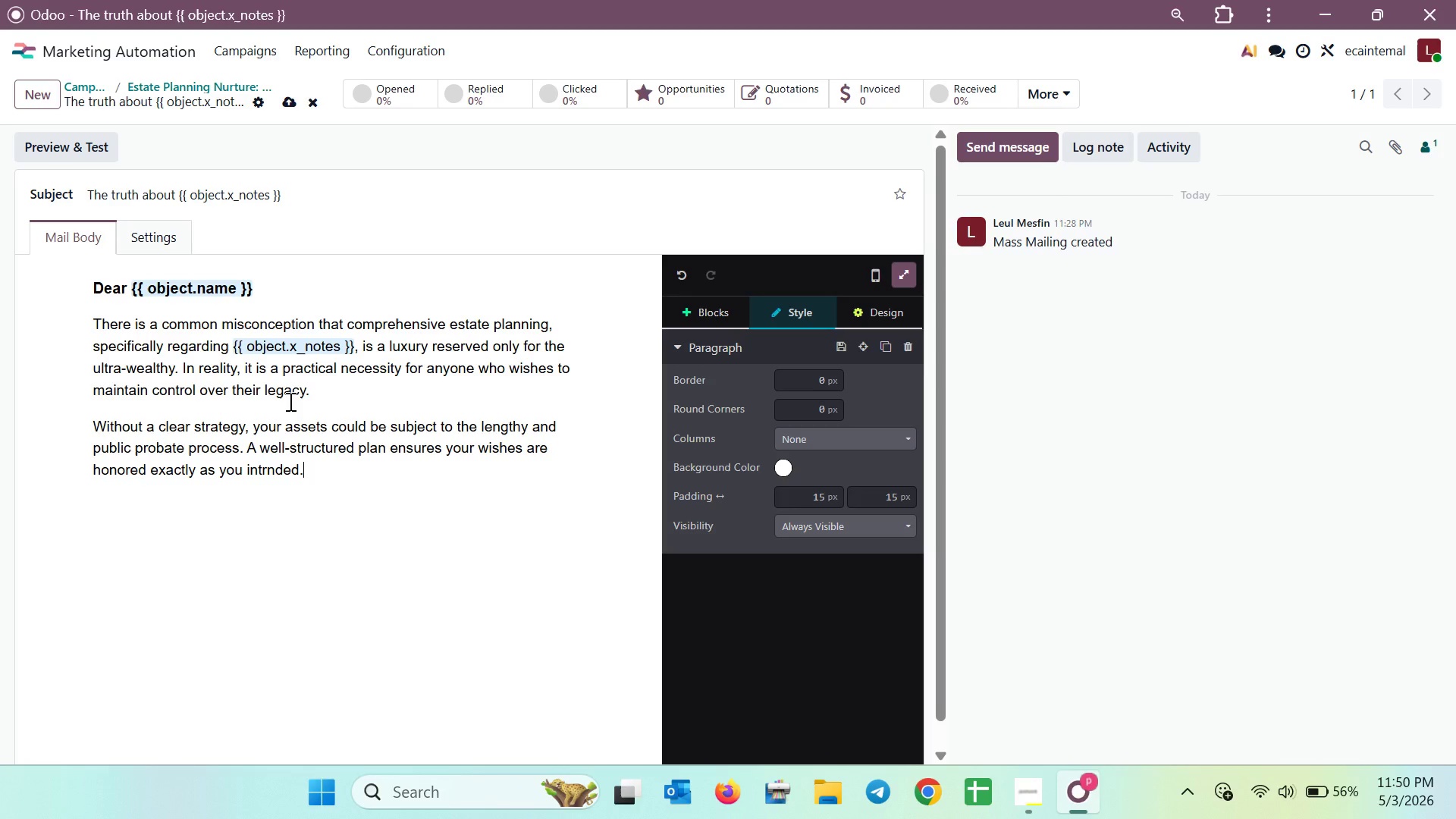 
key(Enter)
 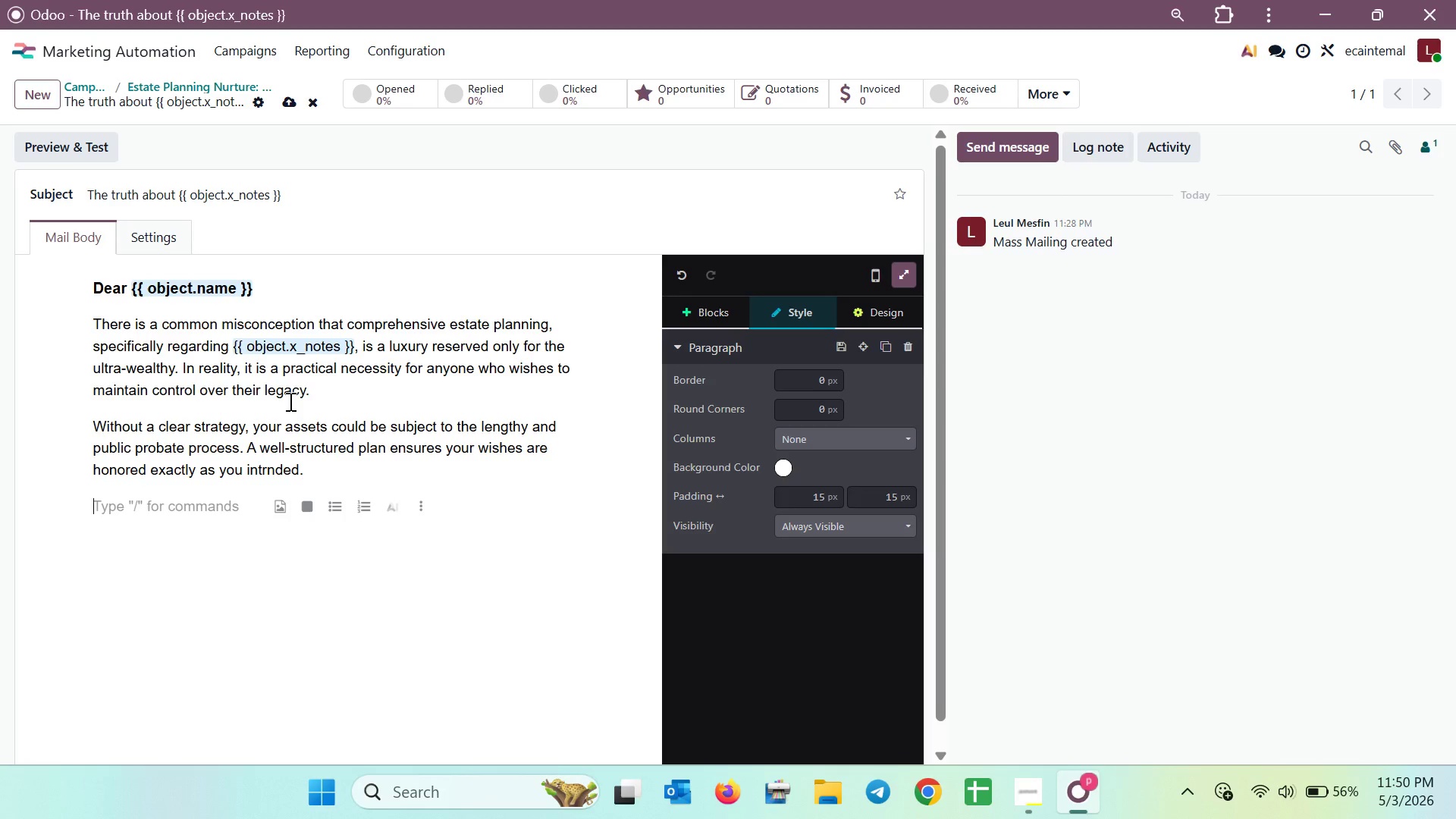 
type(At Gable and Glass)
 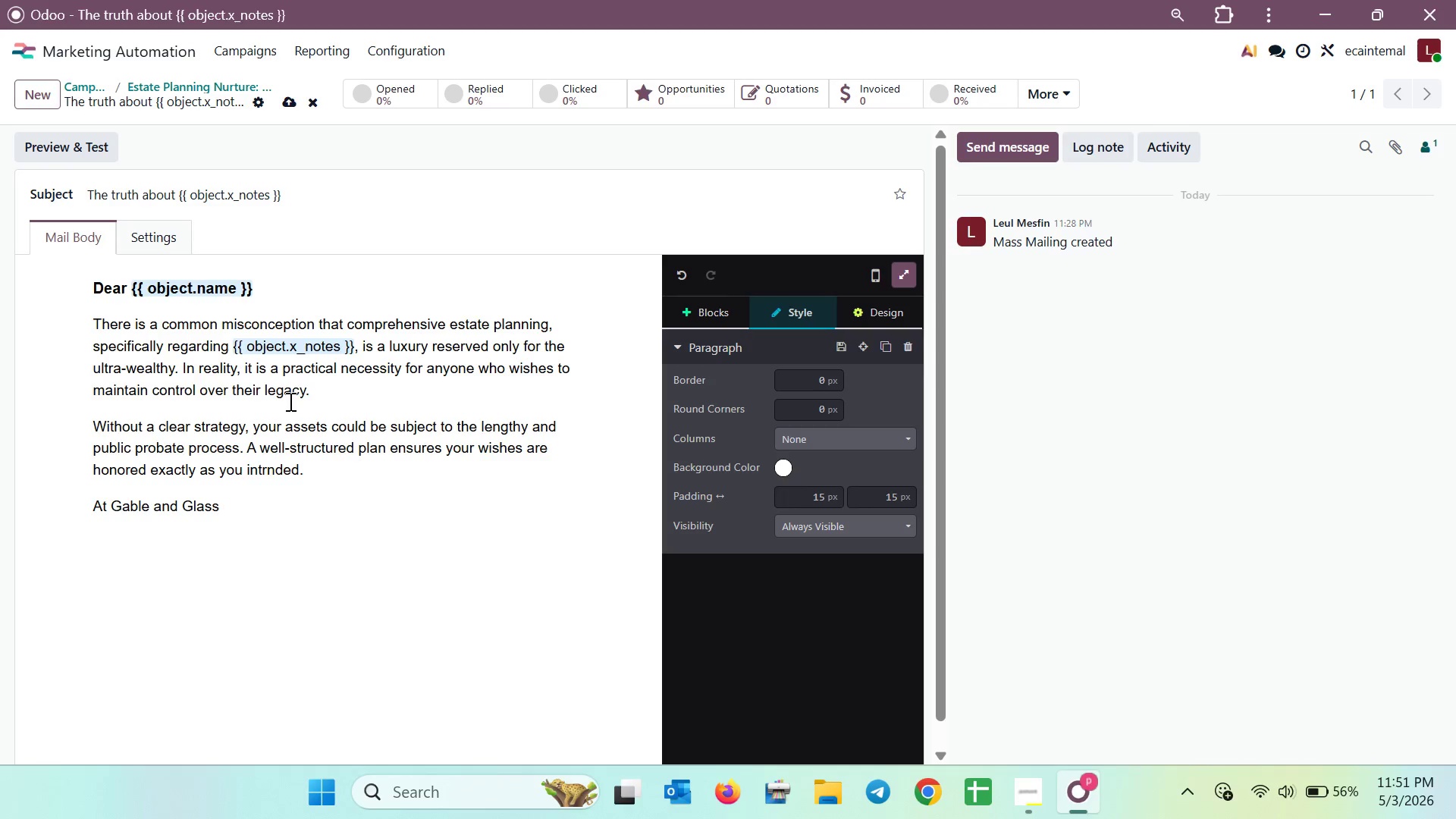 
wait(22.2)
 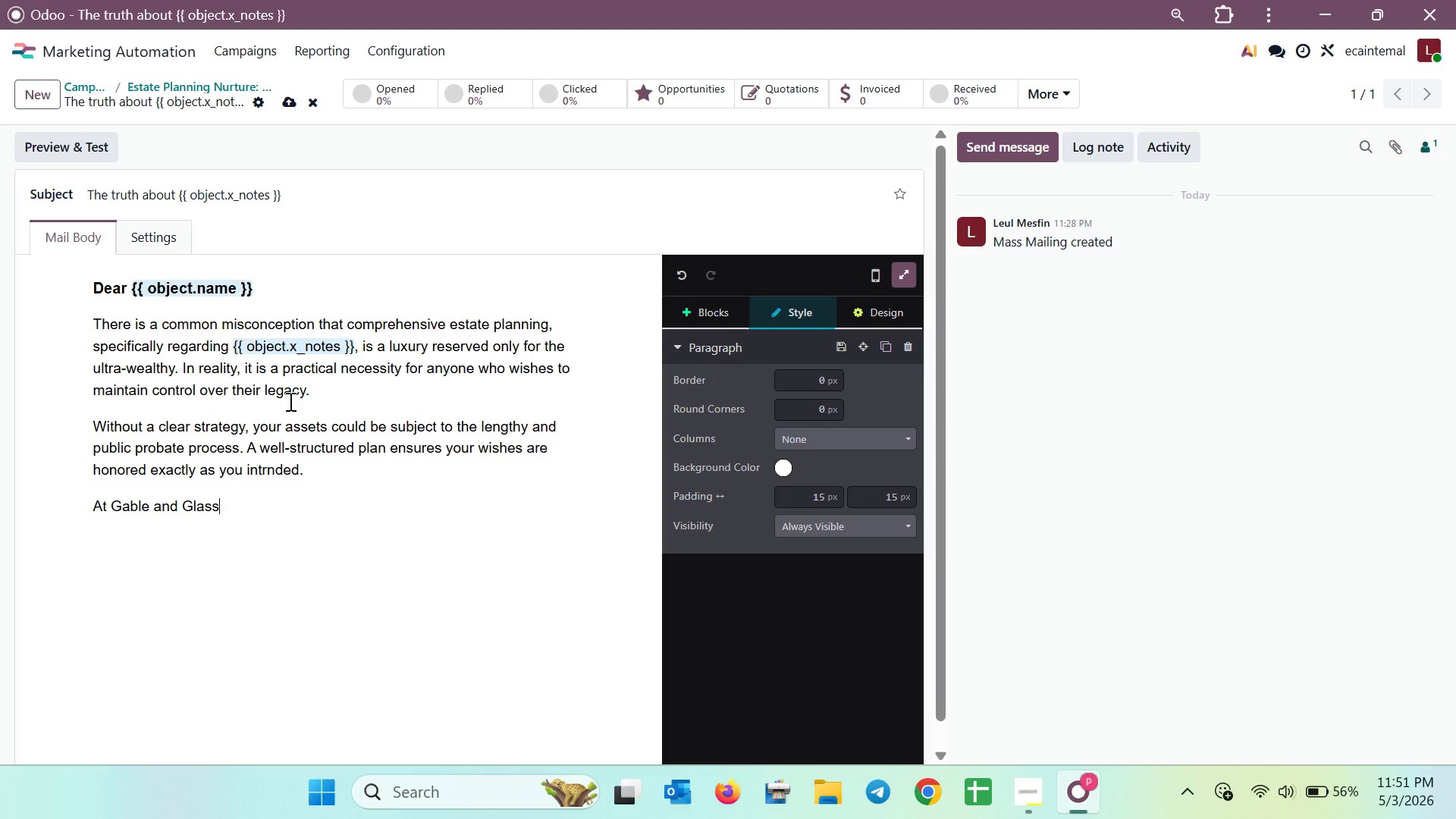 
key(Space)
 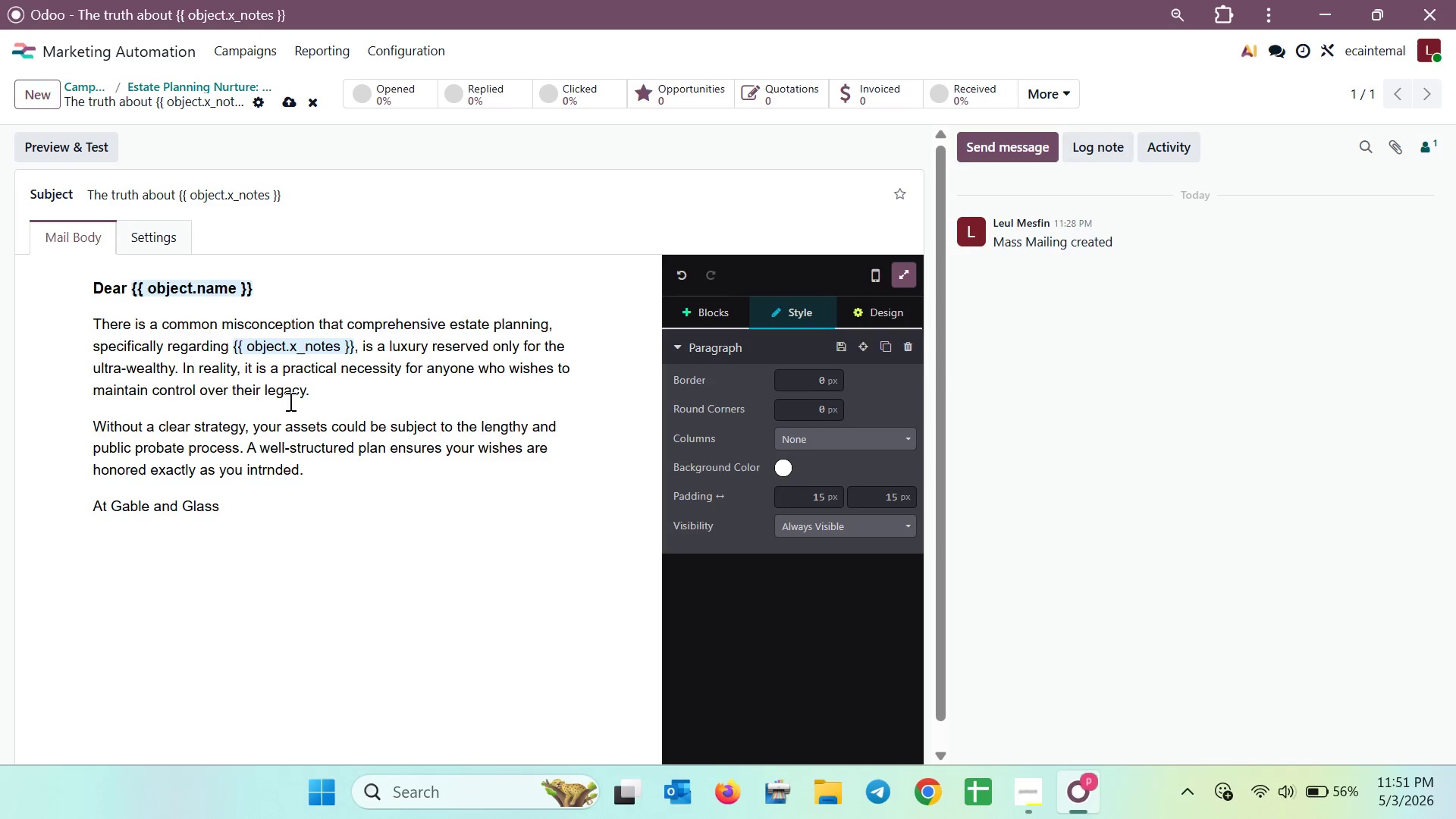 
key(Shift+A)
 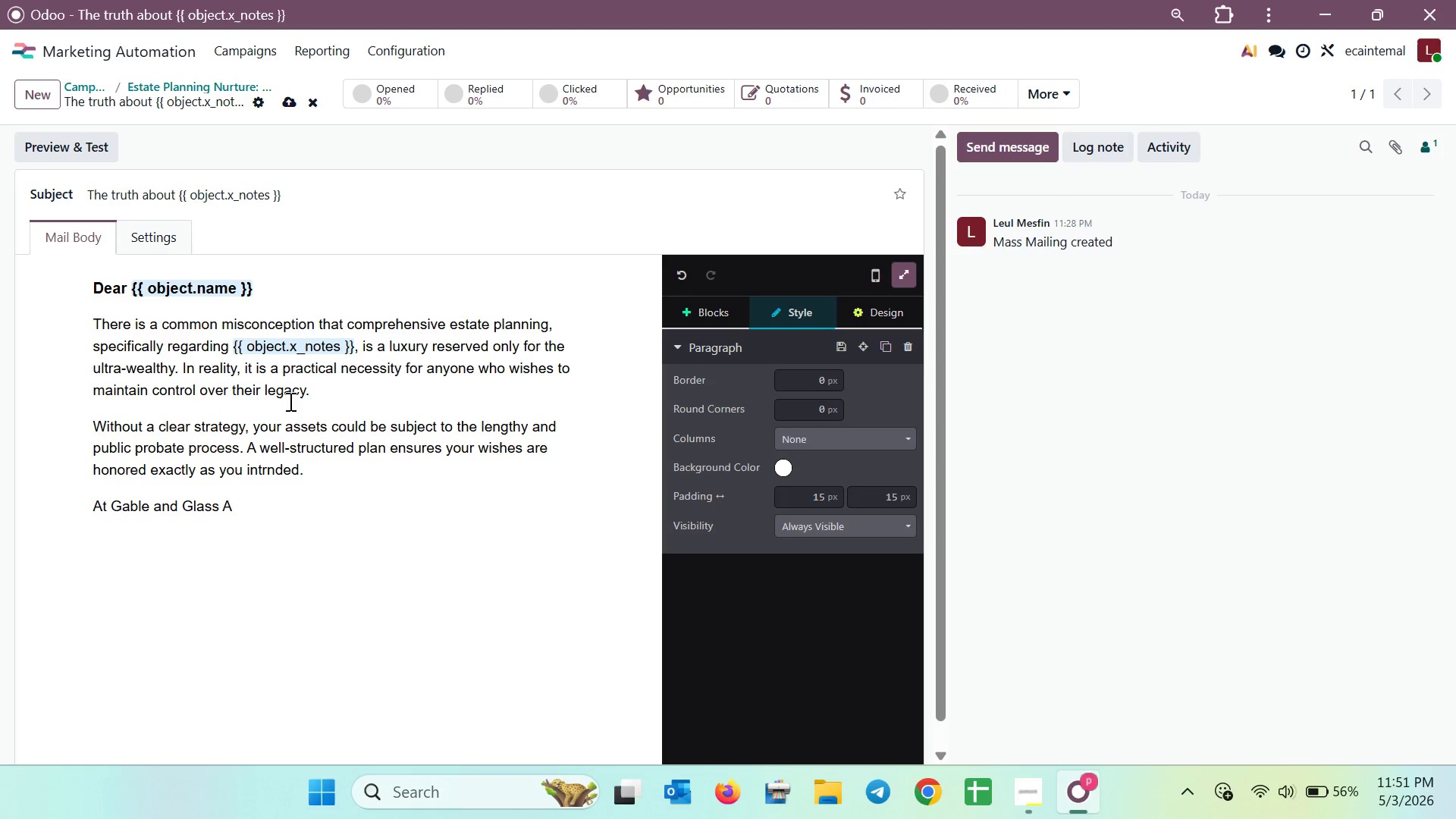 
wait(21.27)
 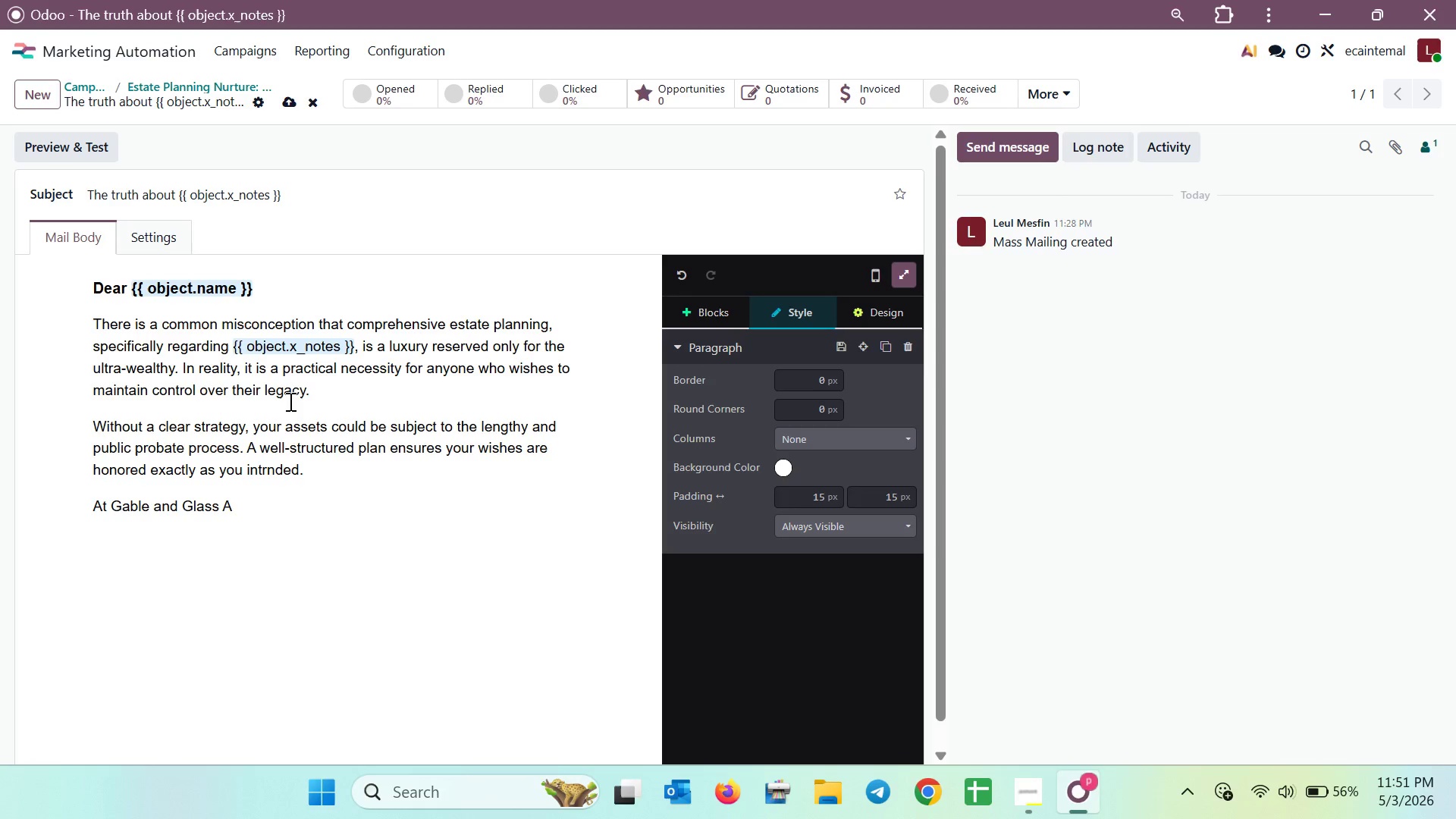 
type(ss)
 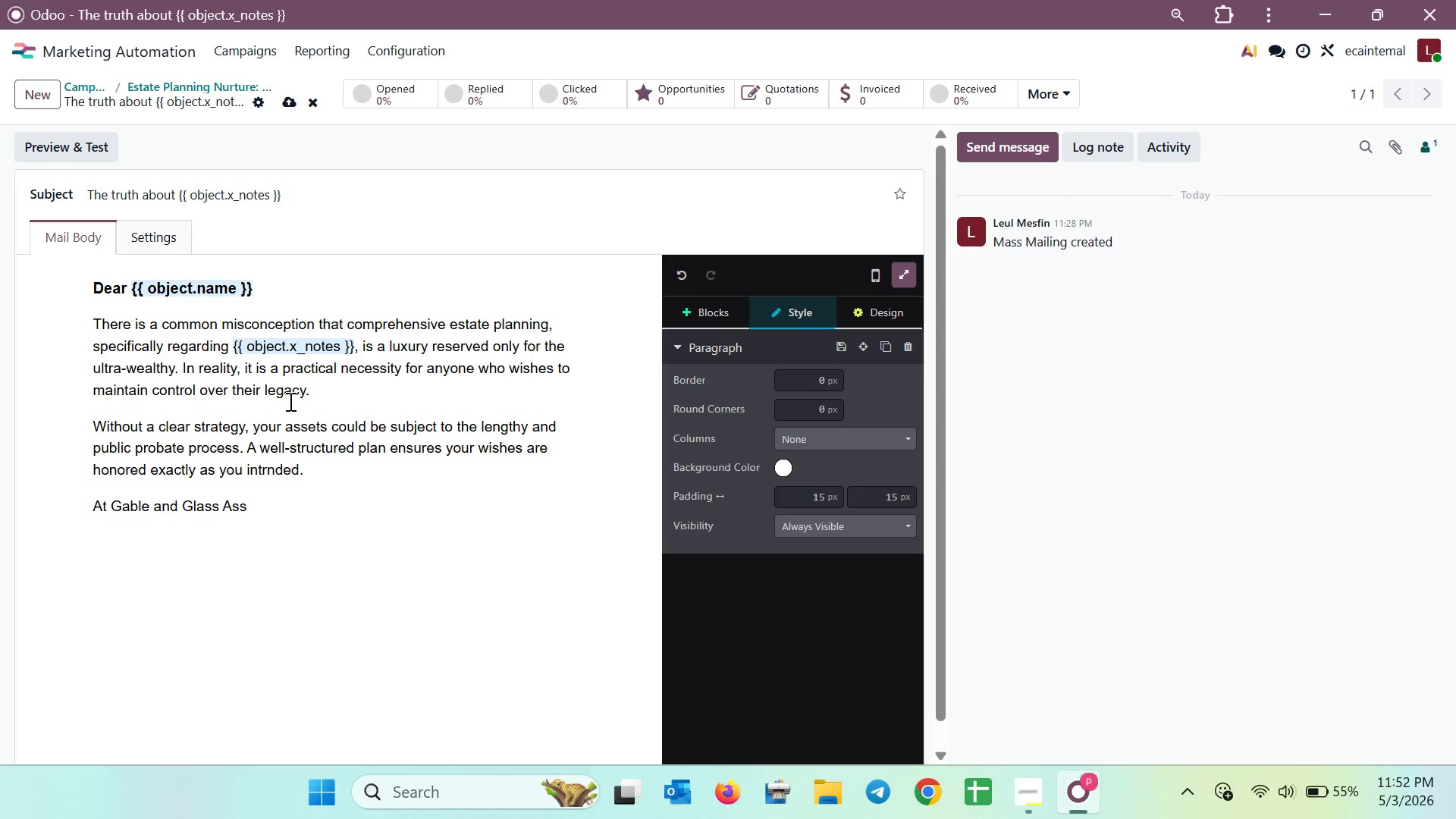 
wait(19.56)
 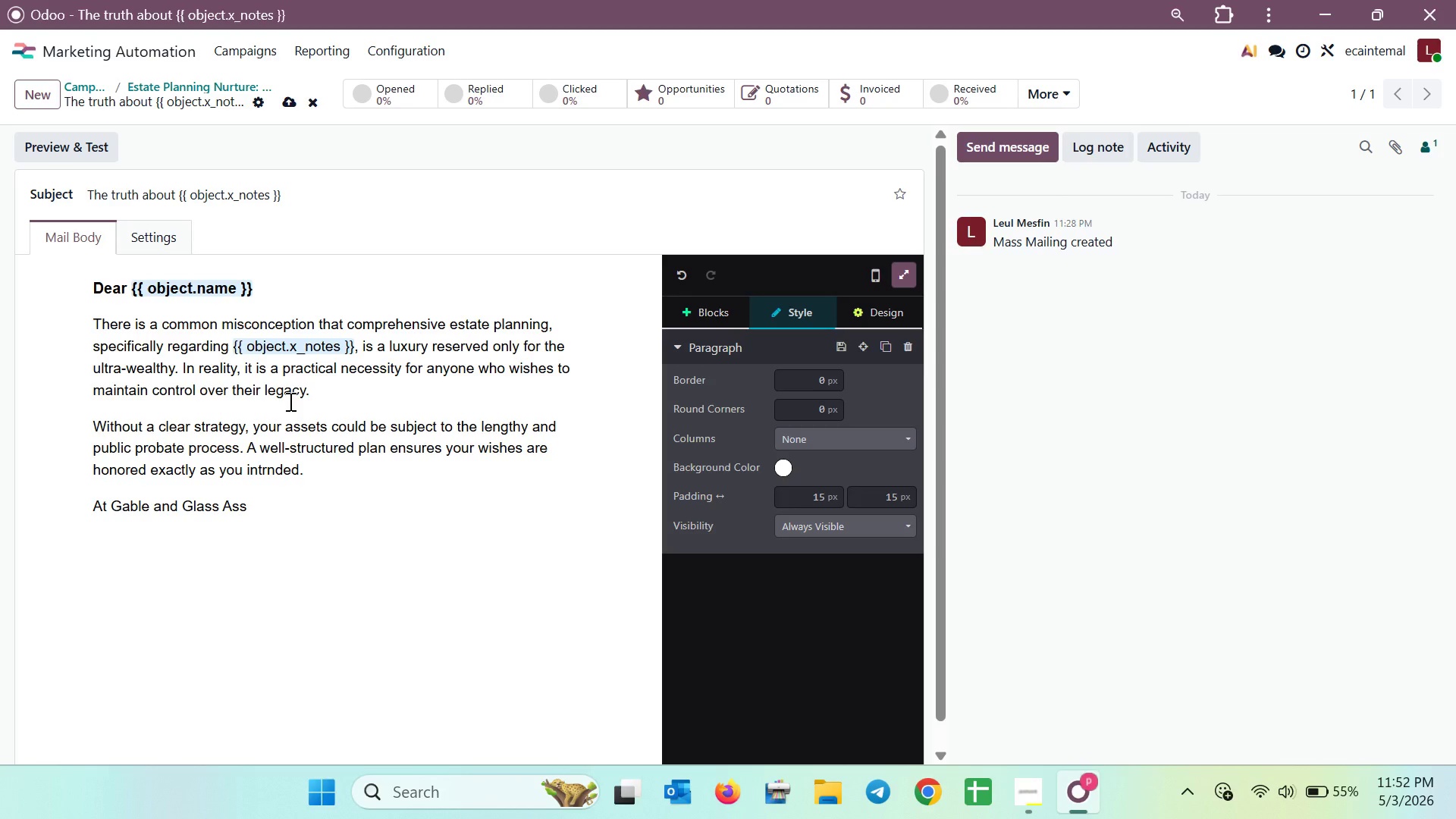 
type(oci)
 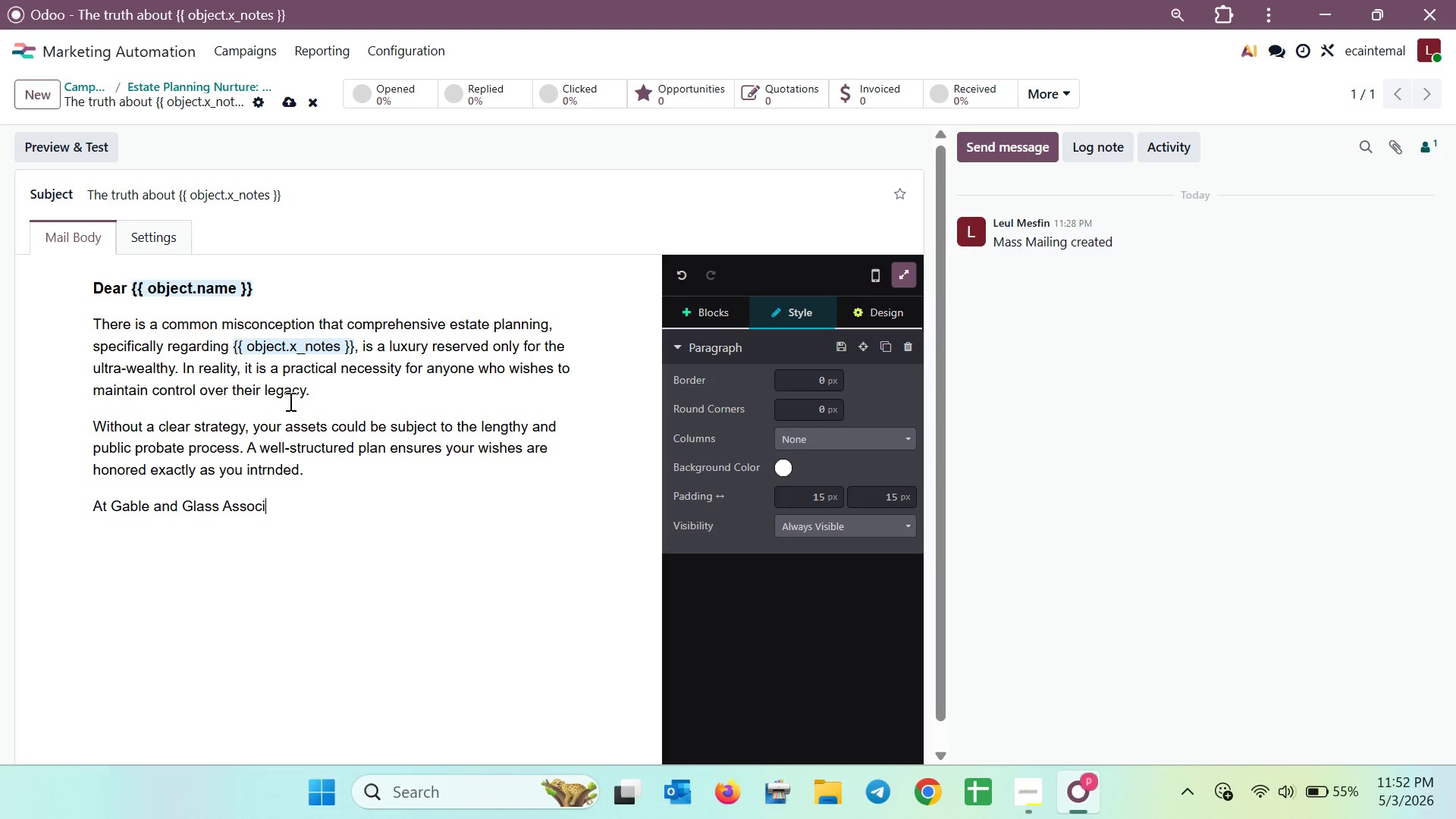 
type(ates )
 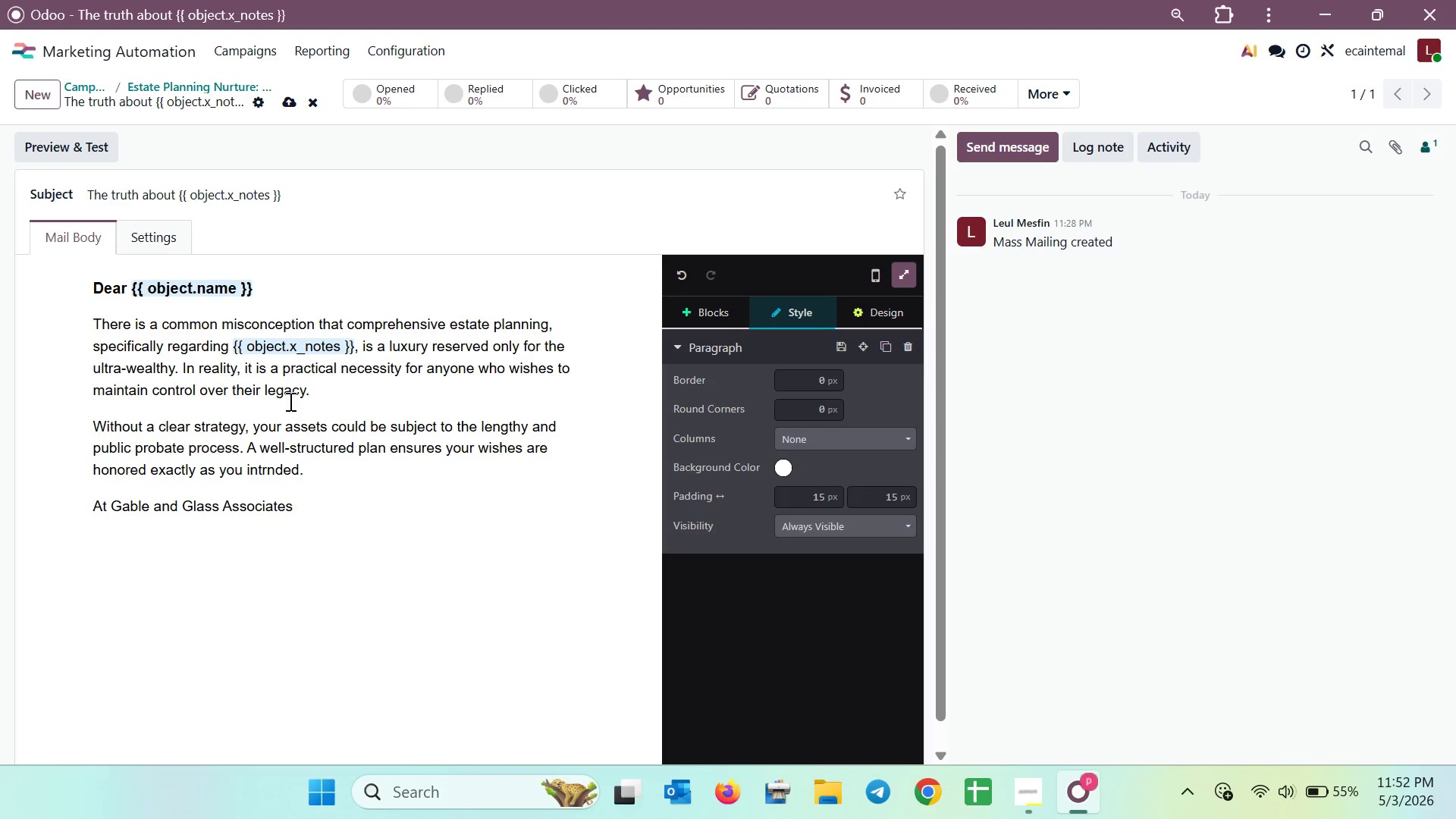 
wait(7.84)
 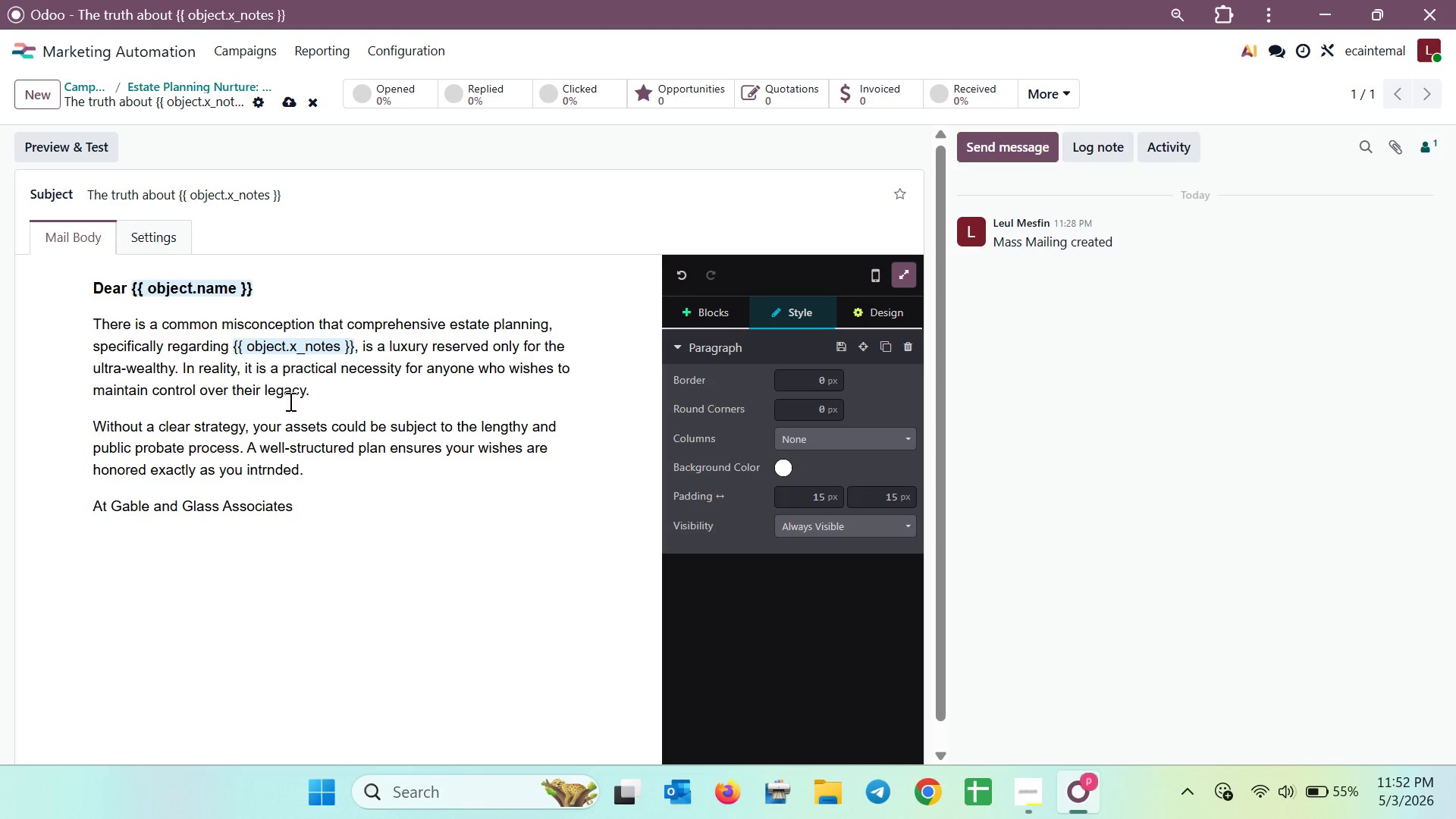 
type(, we)
 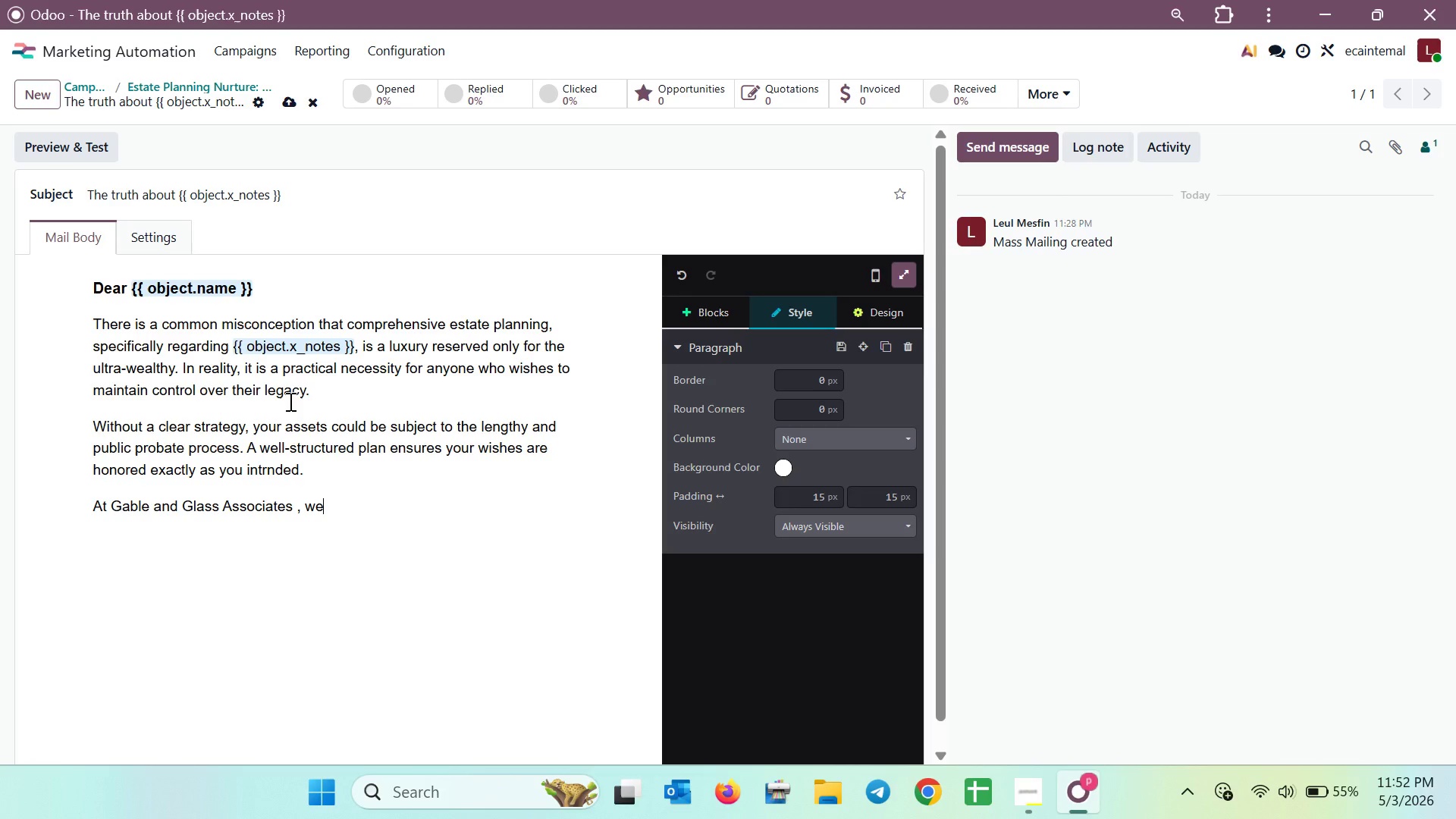 
wait(5.91)
 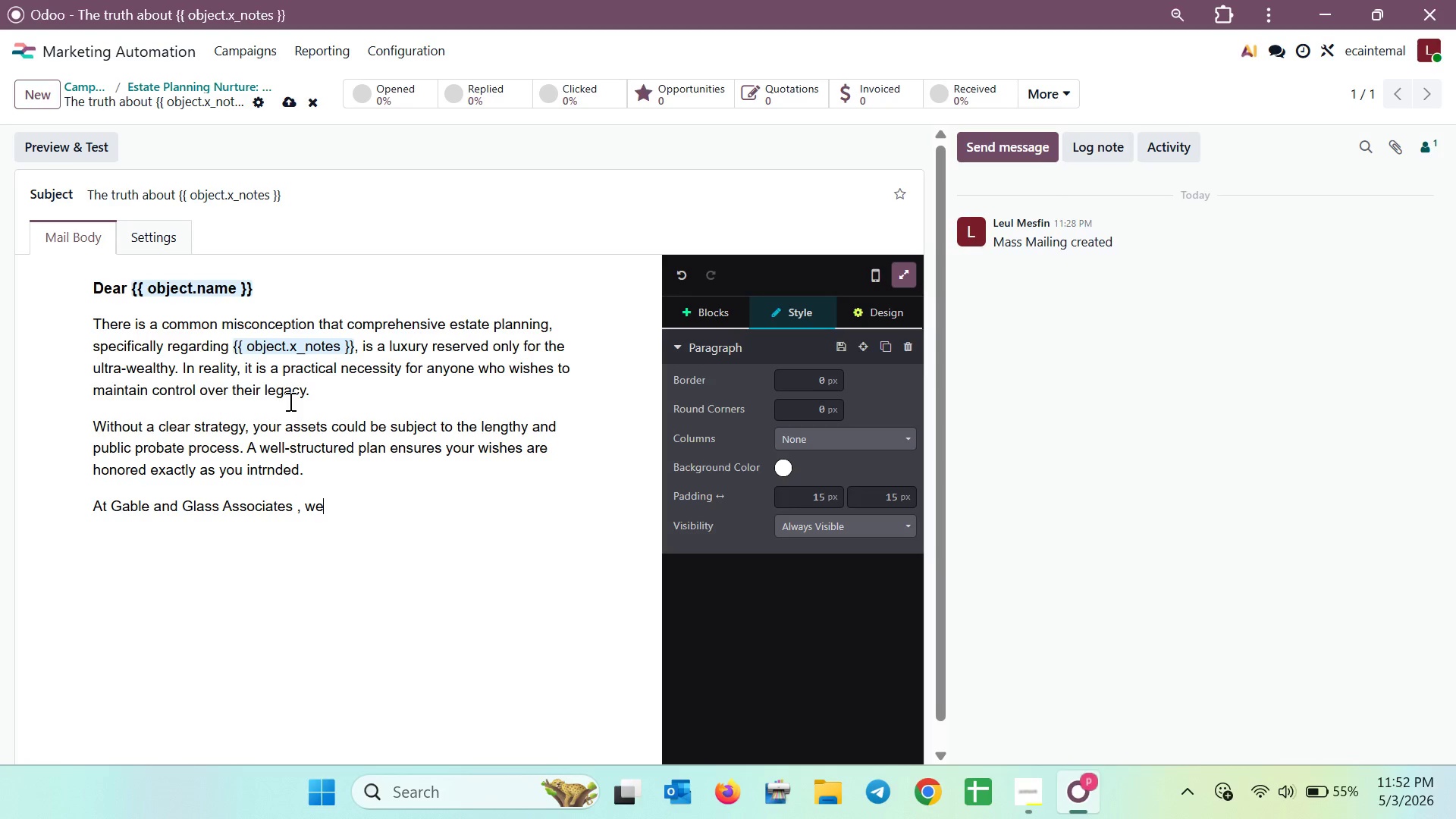 
key(ArrowLeft)
 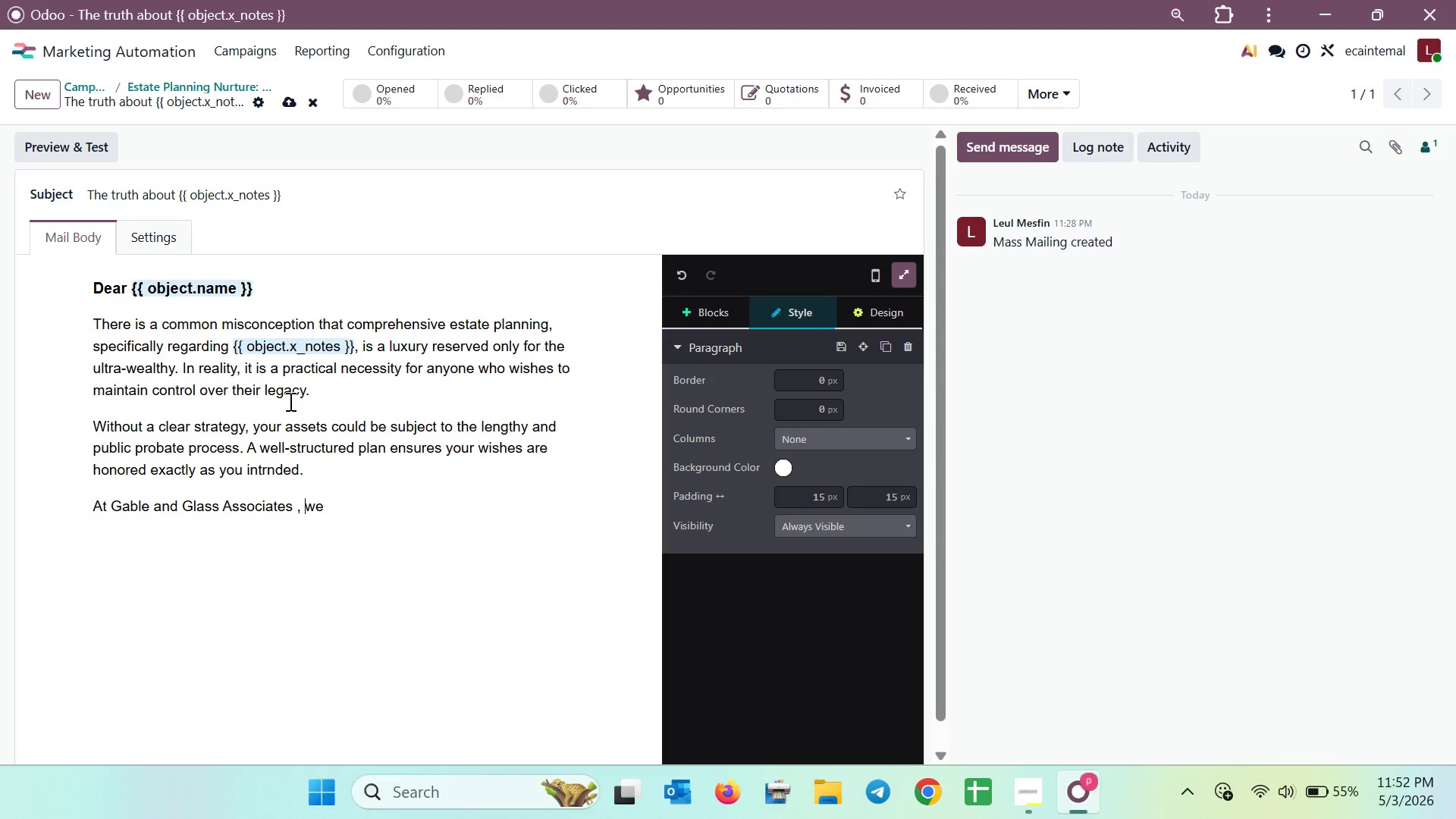 
key(ArrowLeft)
 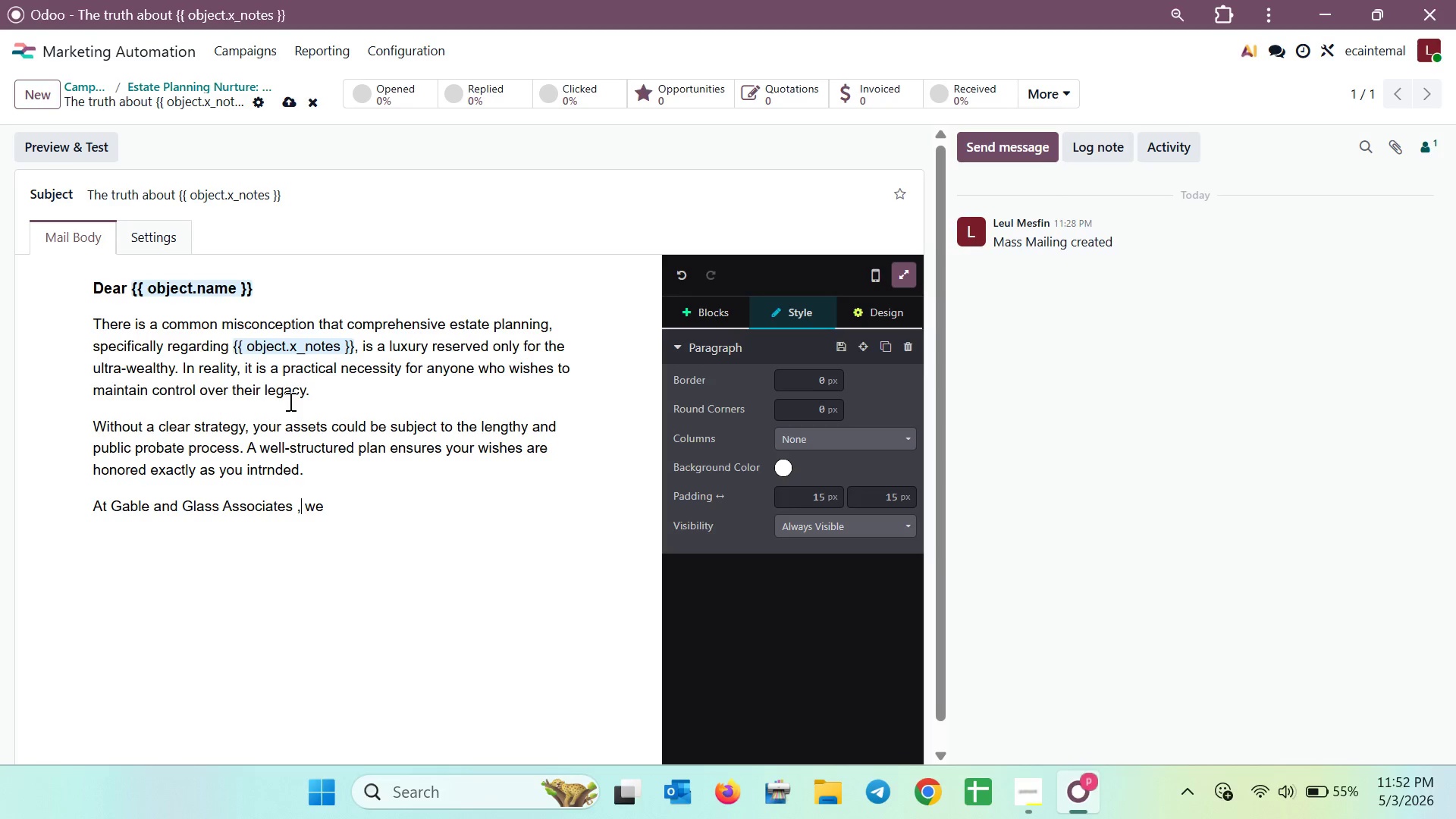 
key(ArrowLeft)
 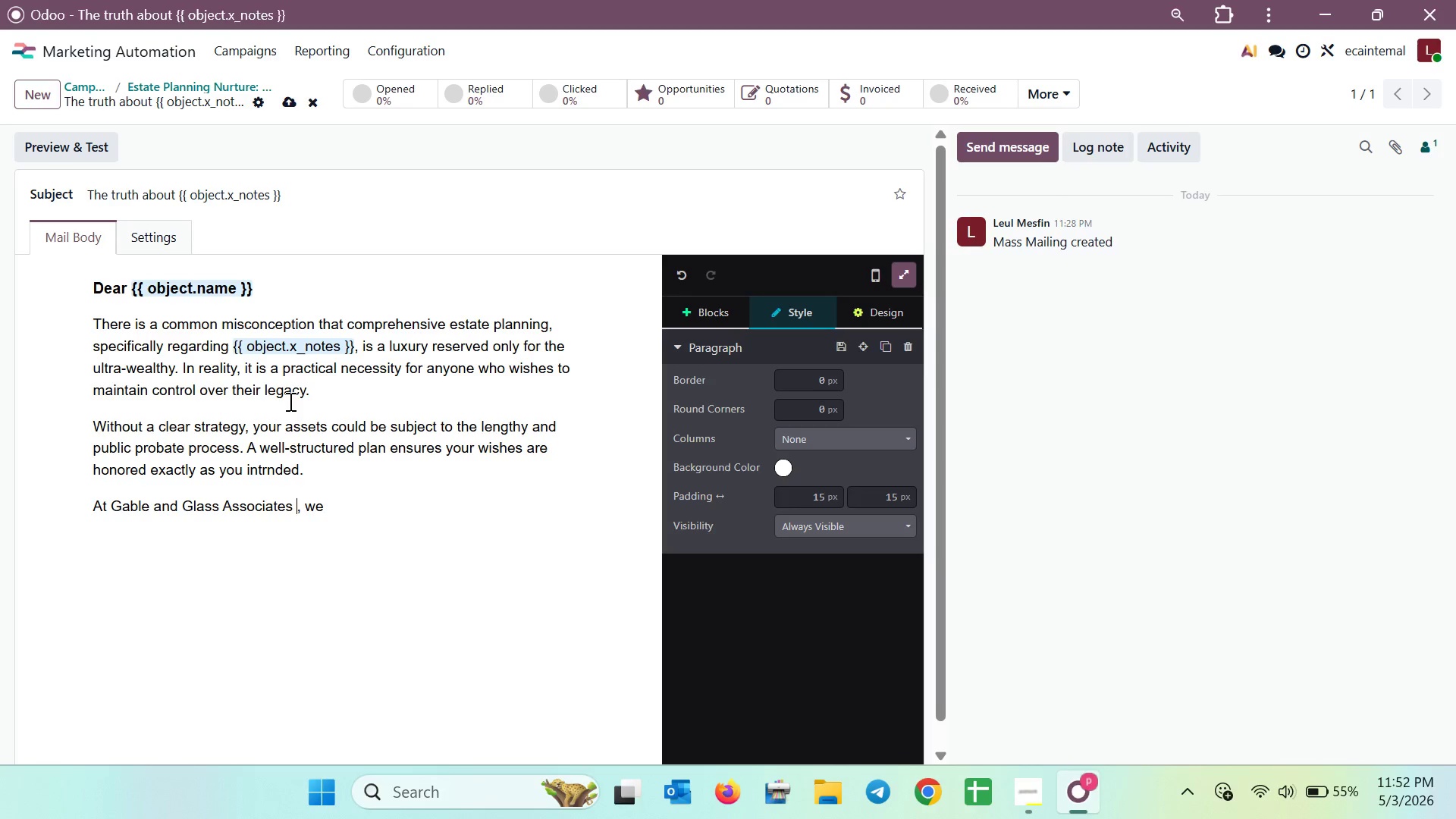 
key(ArrowLeft)
 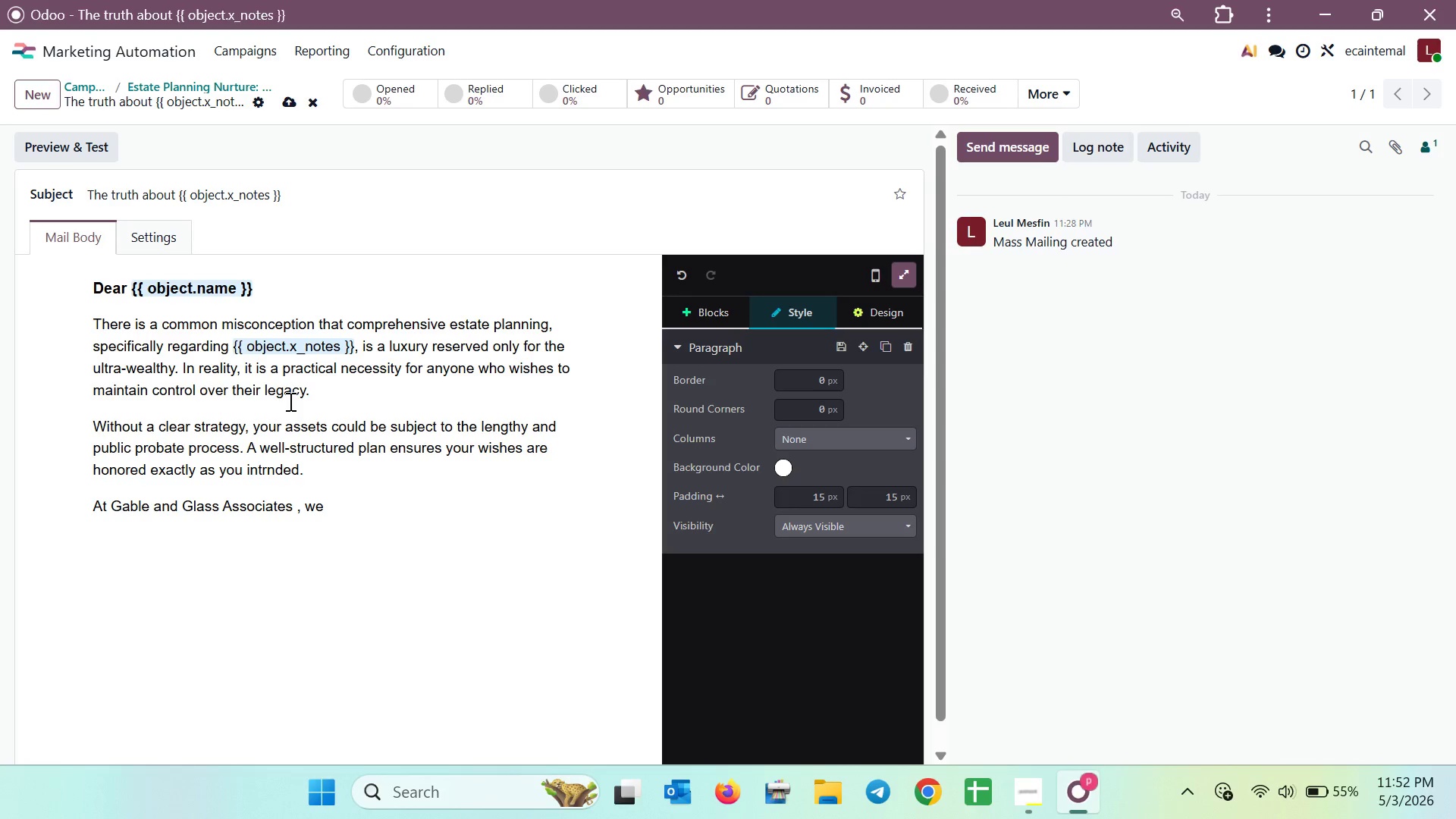 
key(Backspace)
 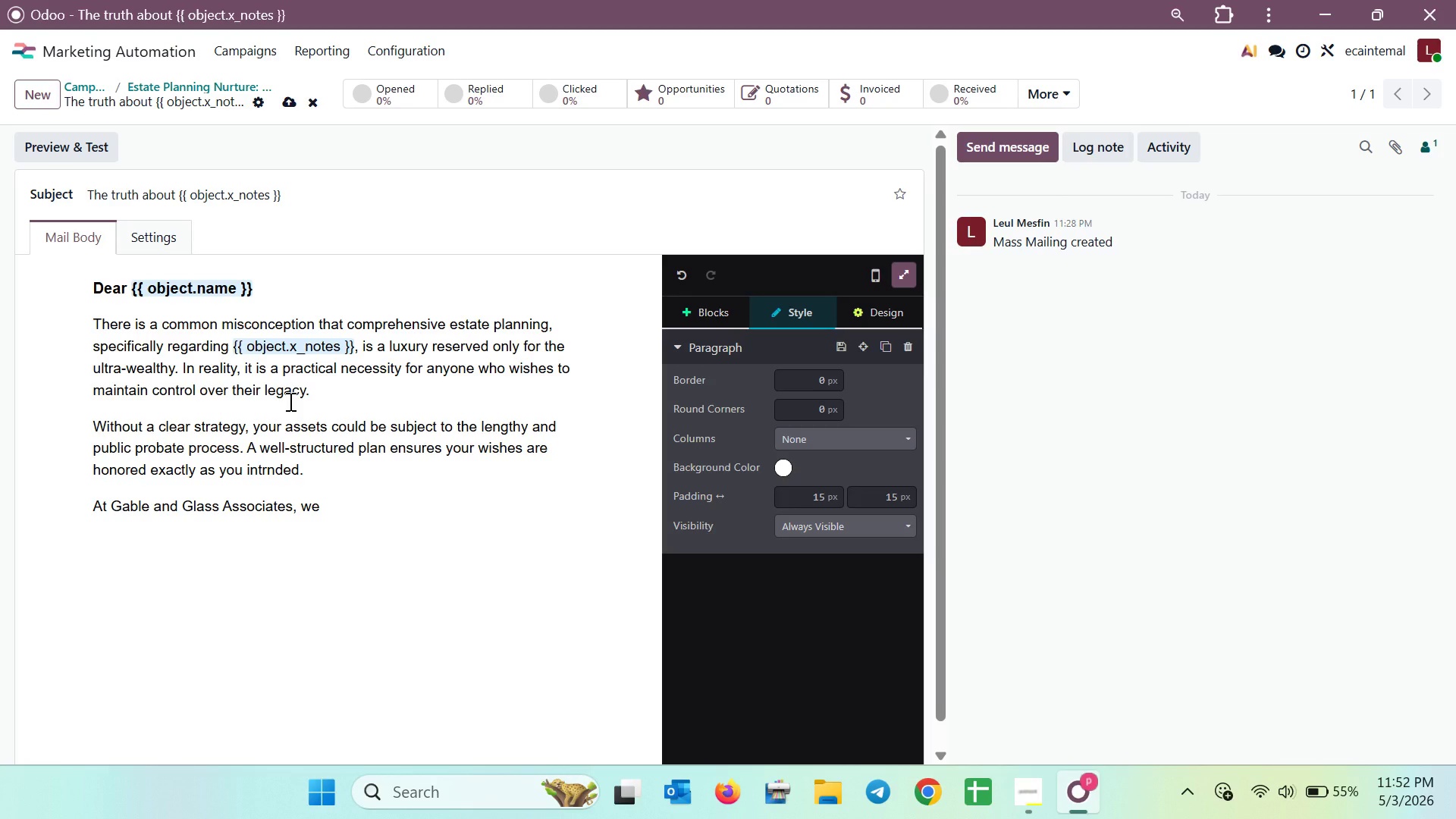 
key(ArrowRight)
 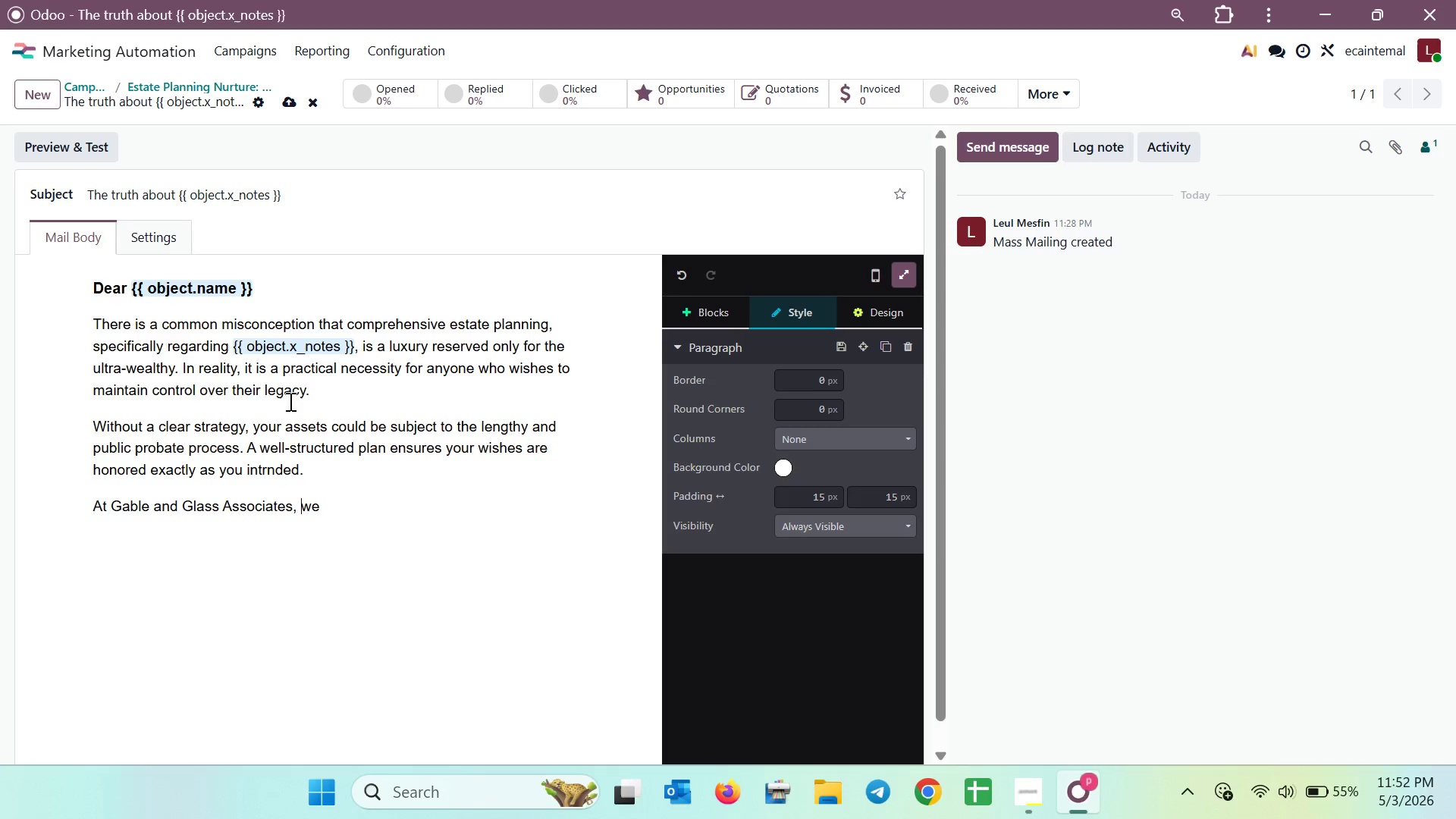 
key(ArrowRight)
 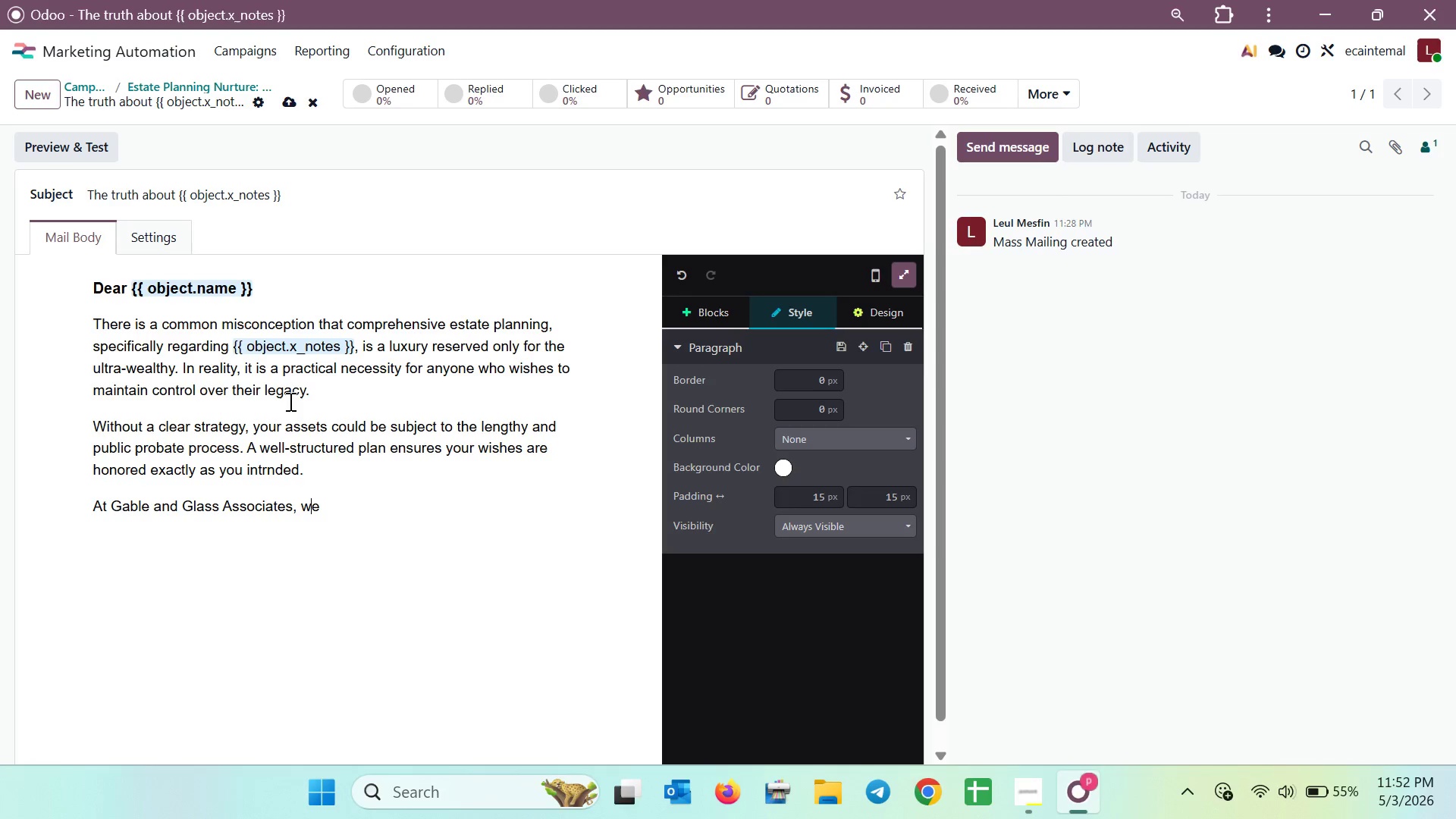 
key(ArrowRight)
 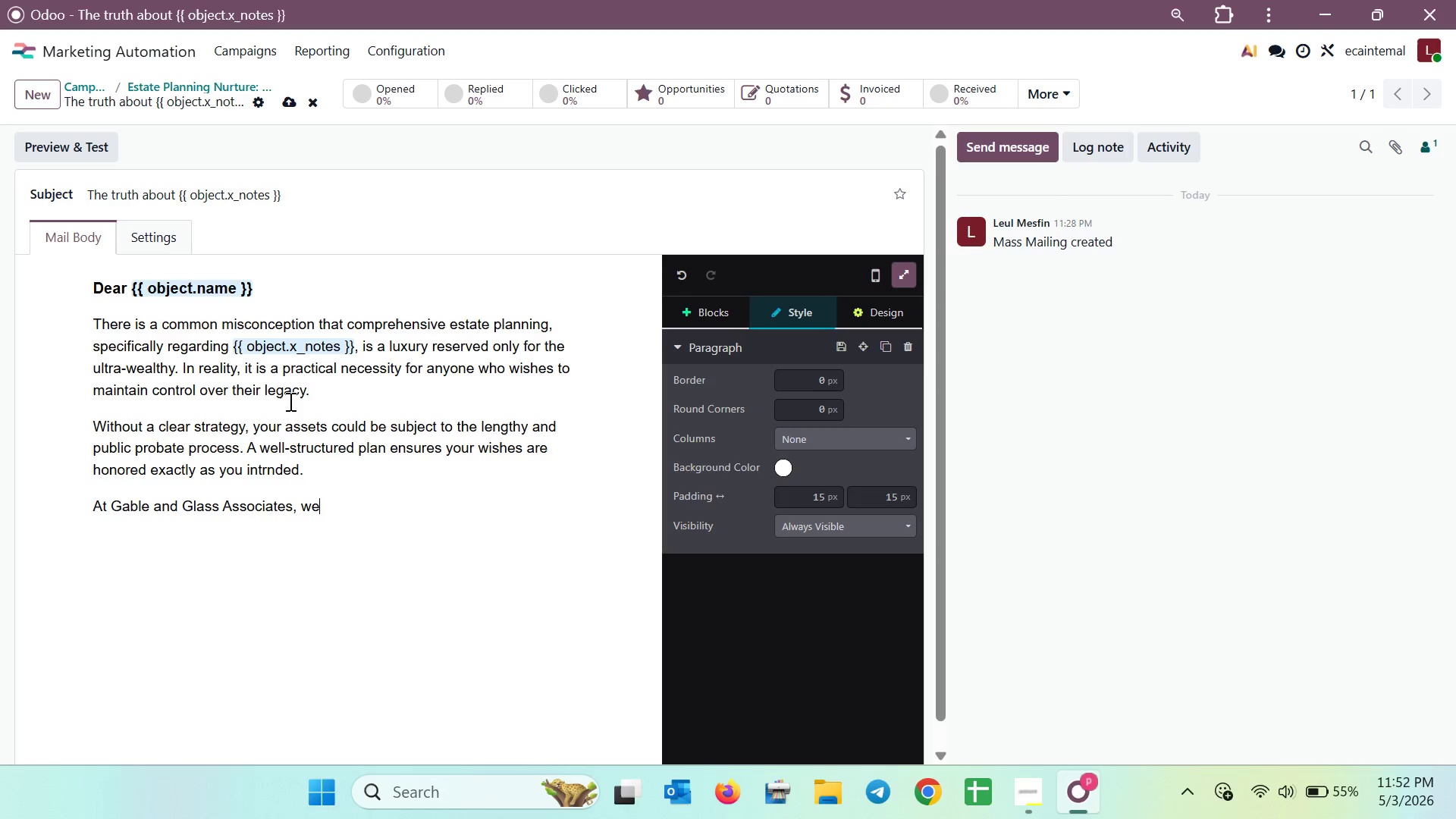 
key(ArrowRight)
 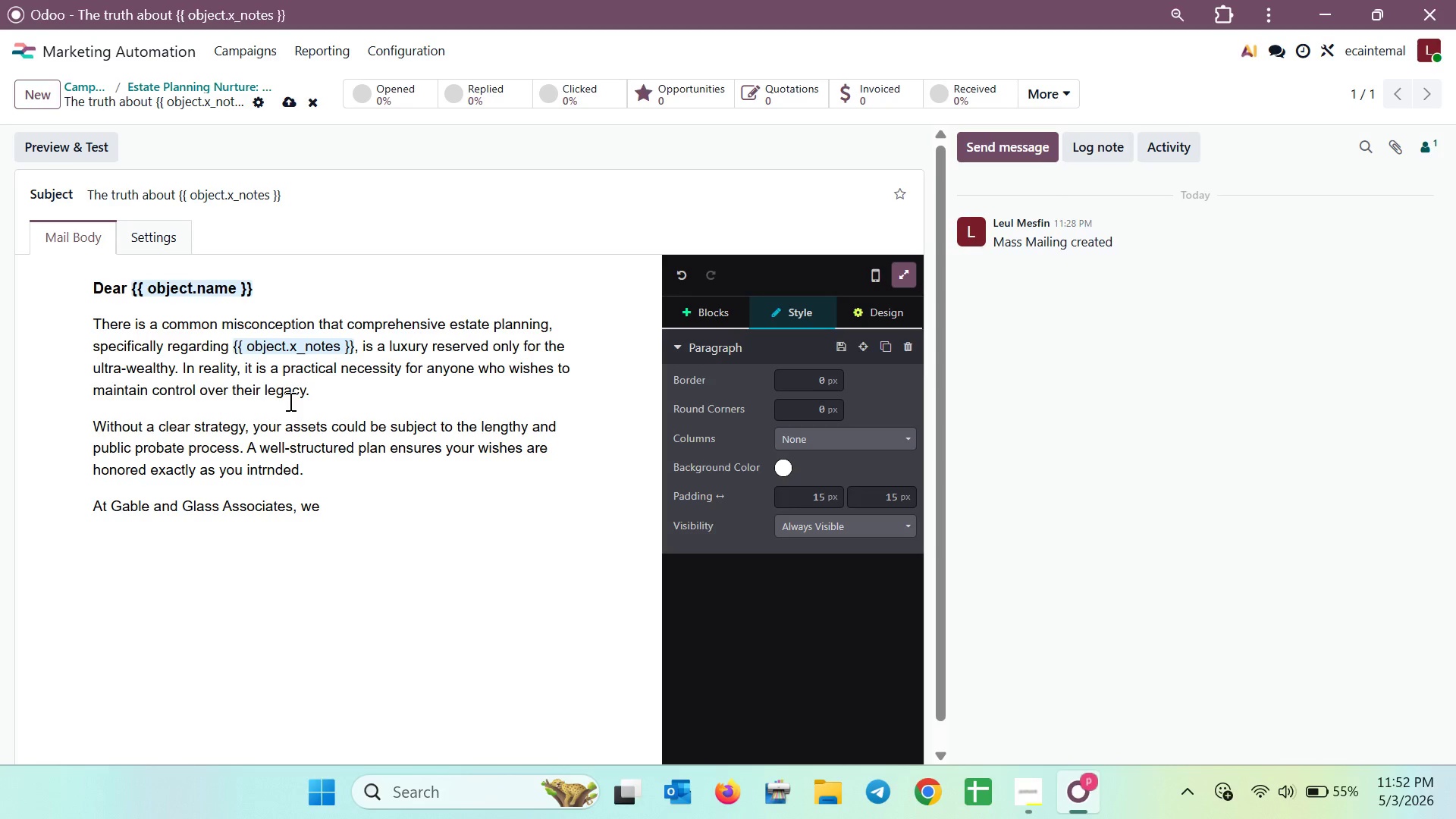 
wait(10.86)
 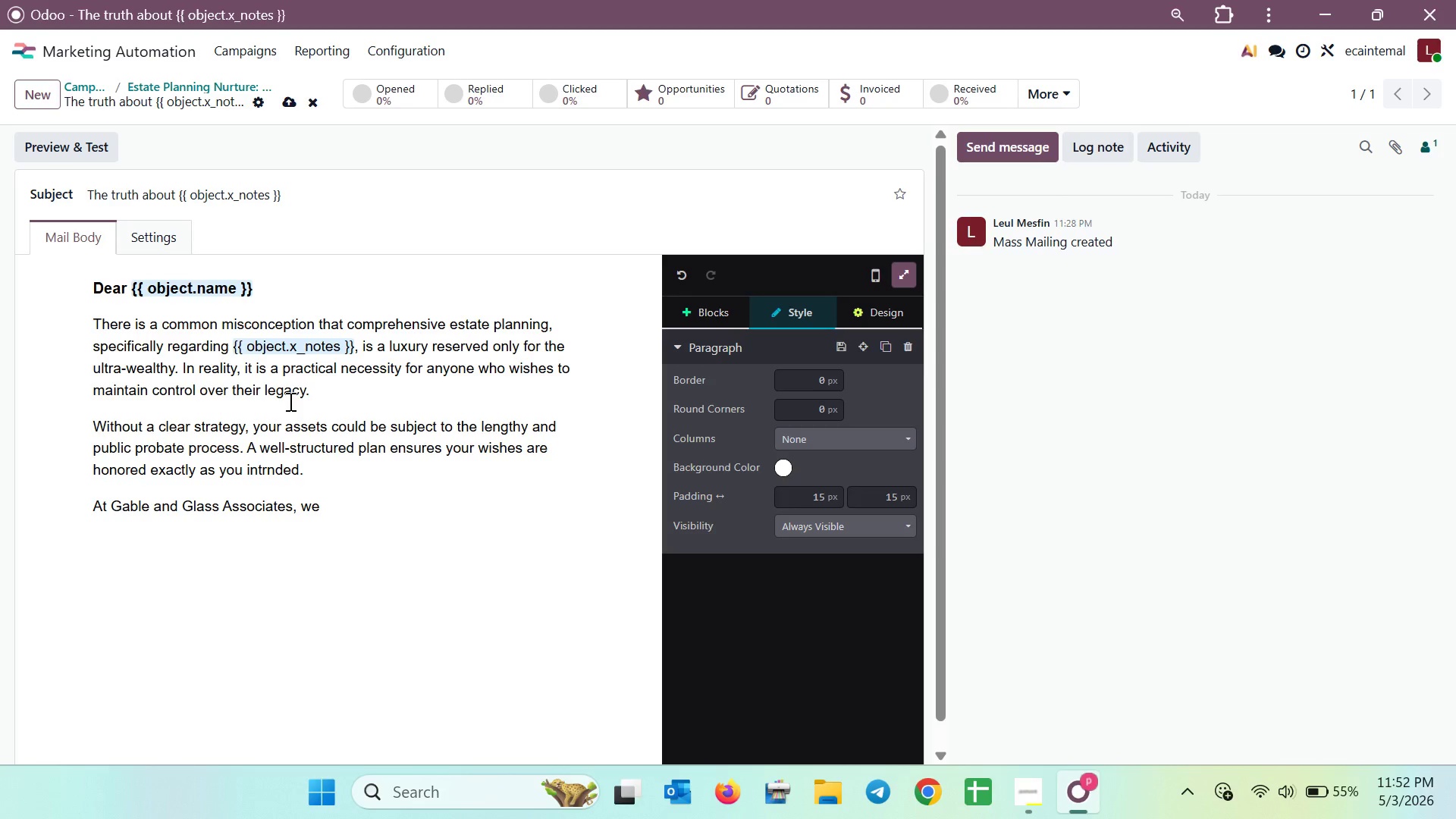 
type(s)
key(Backspace)
type( sp)
 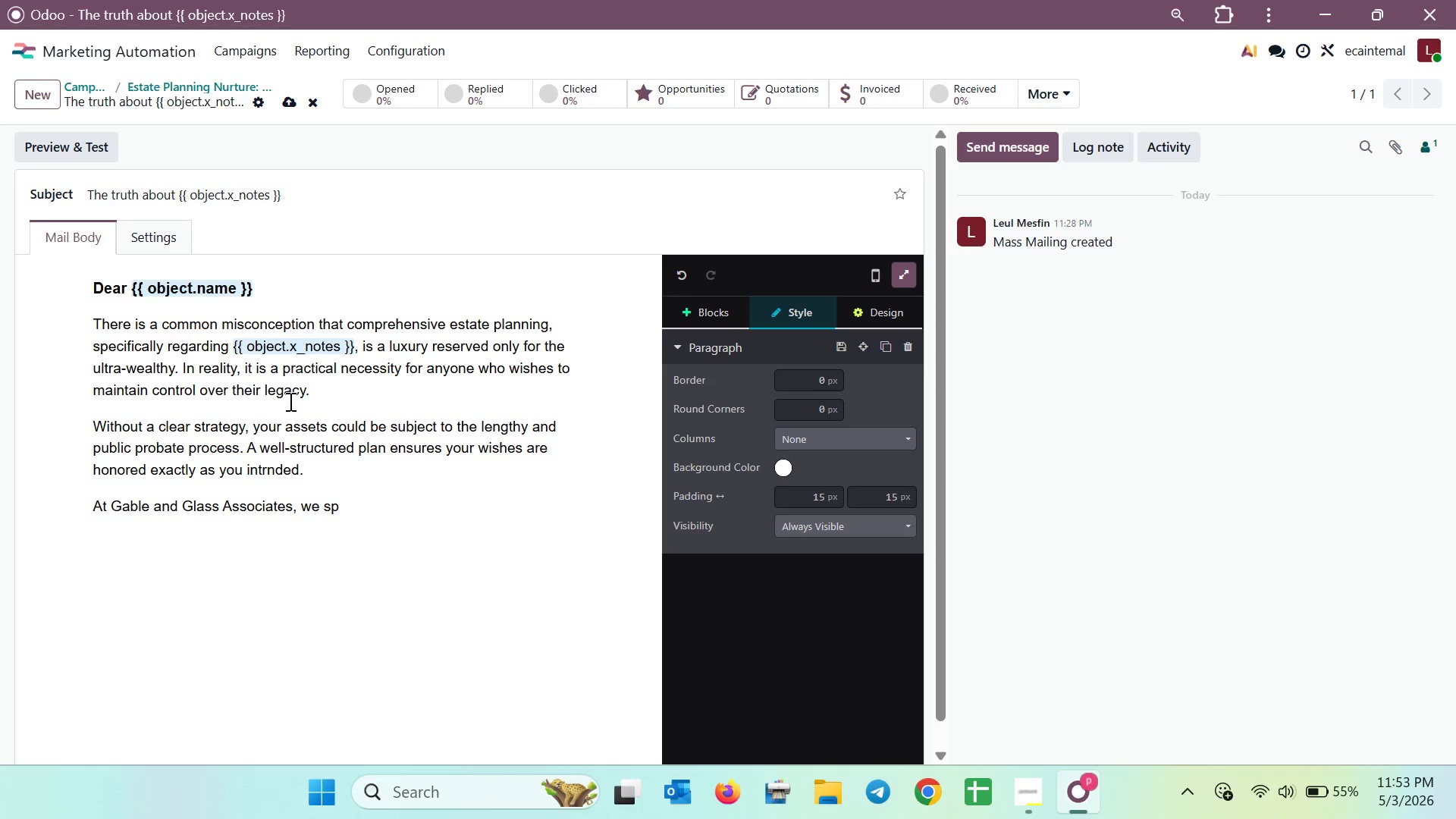 
type(ecialize in m)
 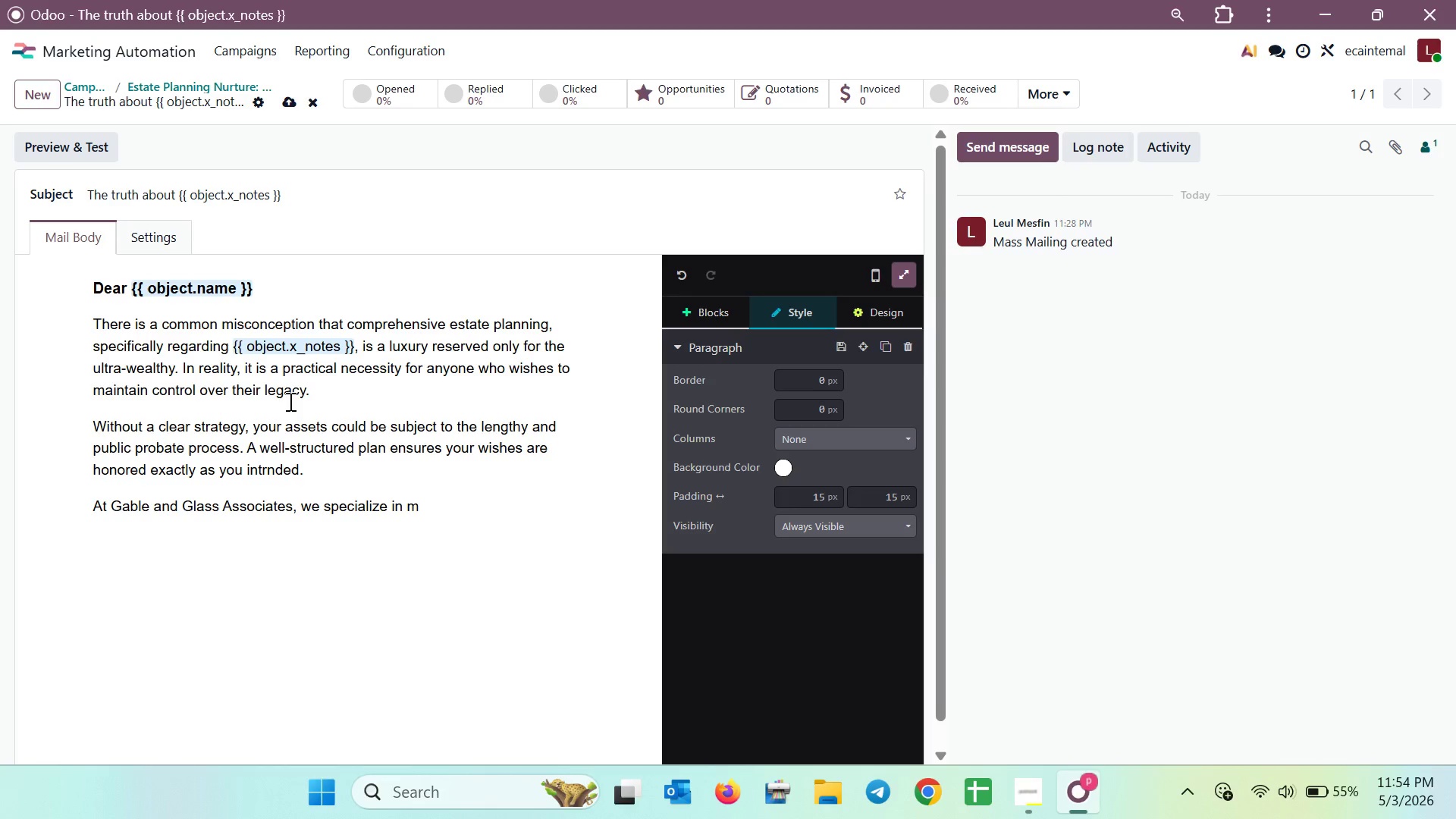 
wait(53.2)
 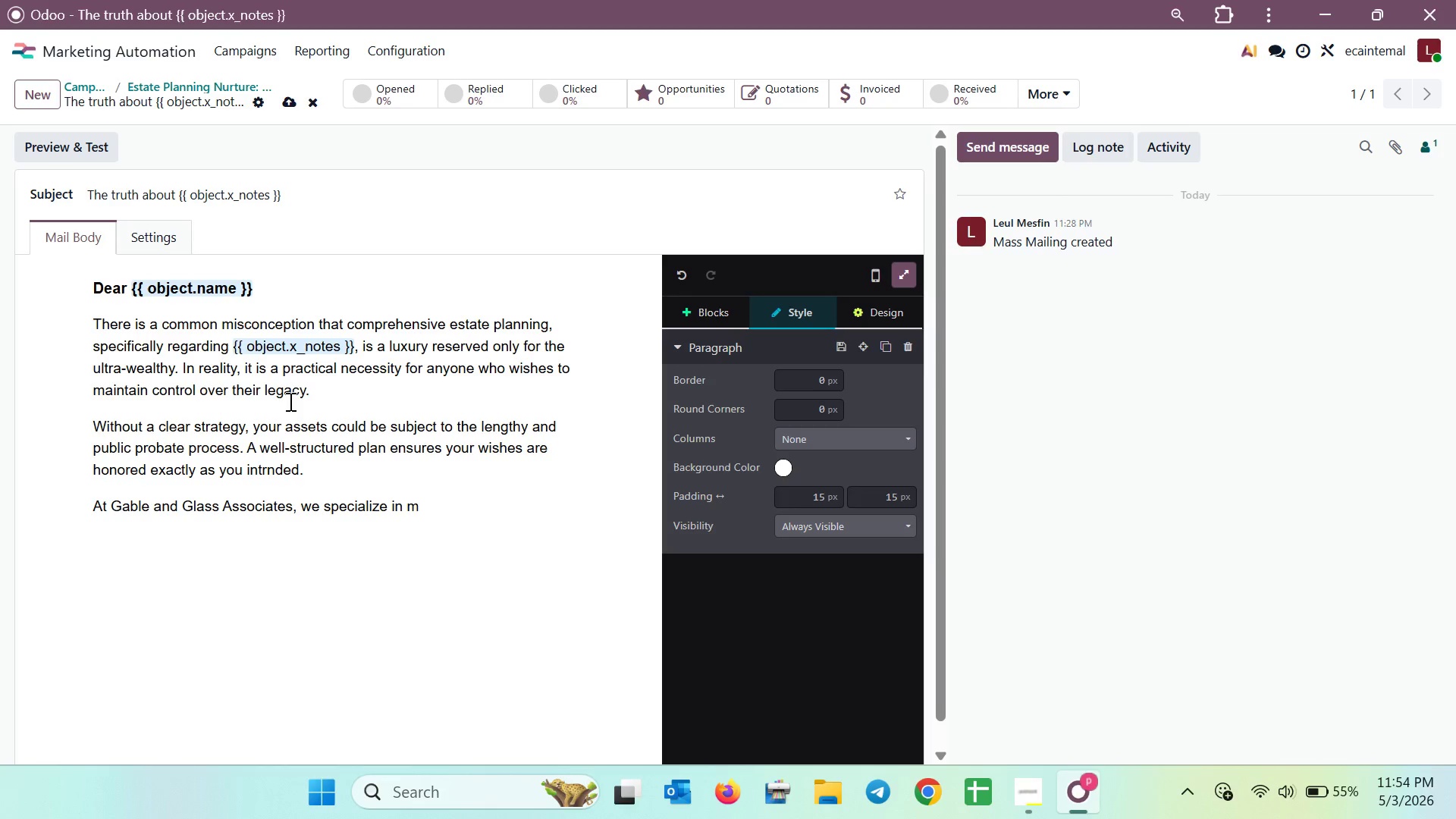 
type(ar)
key(Backspace)
type(k)
key(Backspace)
key(Backspace)
type(king thes complex )
 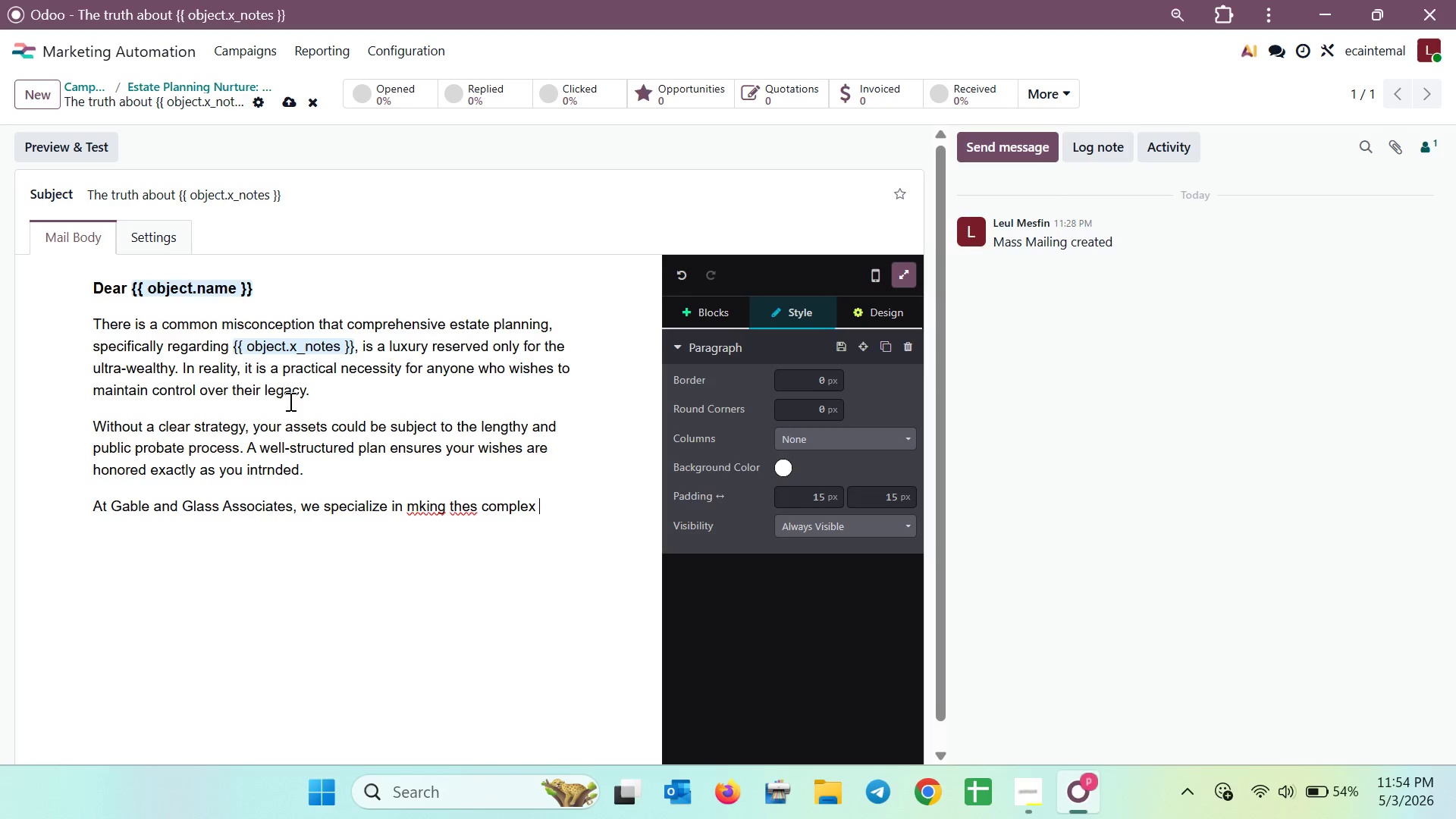 
hold_key(key=ArrowLeft, duration=0.62)
 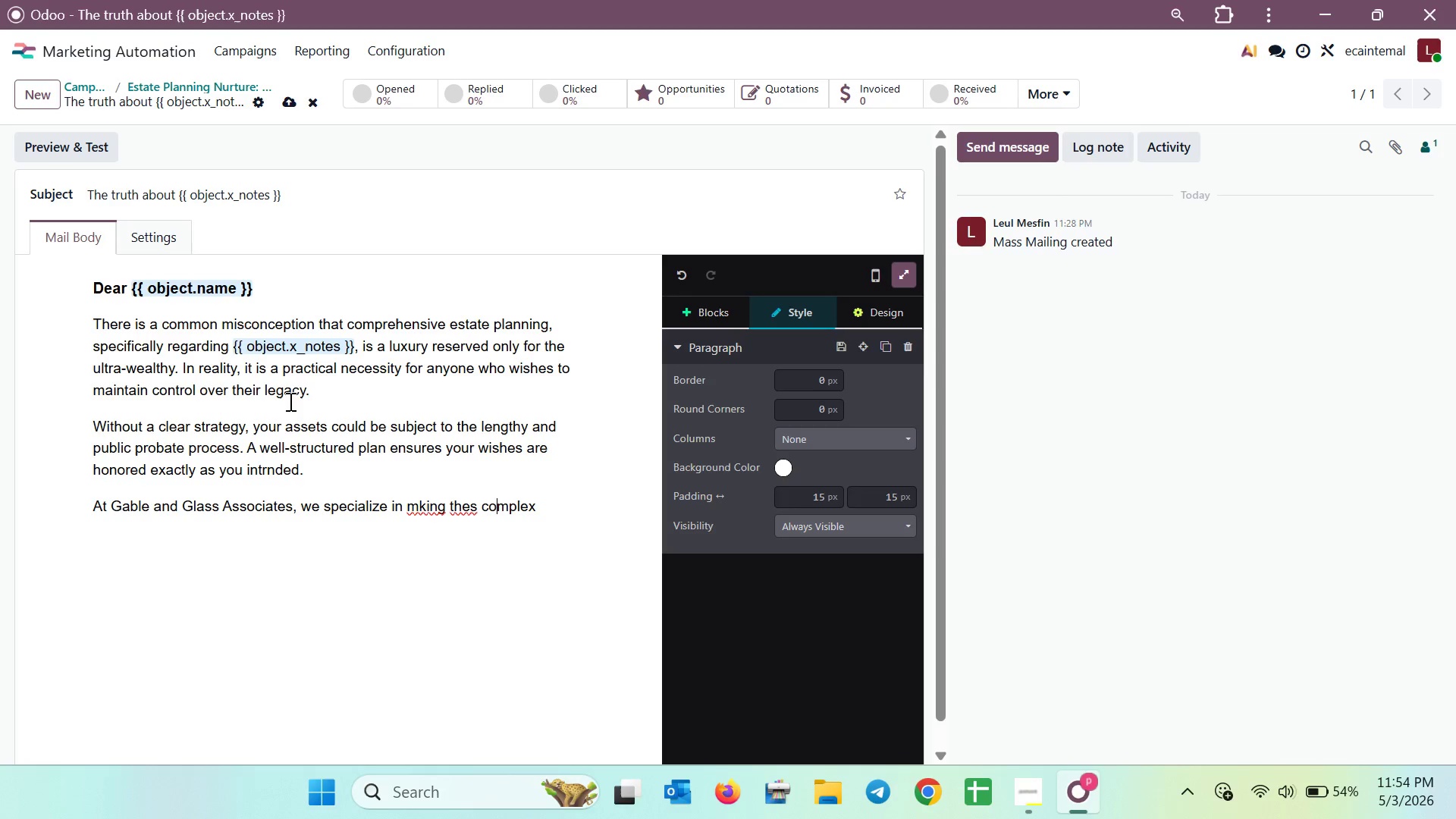 
hold_key(key=ArrowLeft, duration=0.64)
 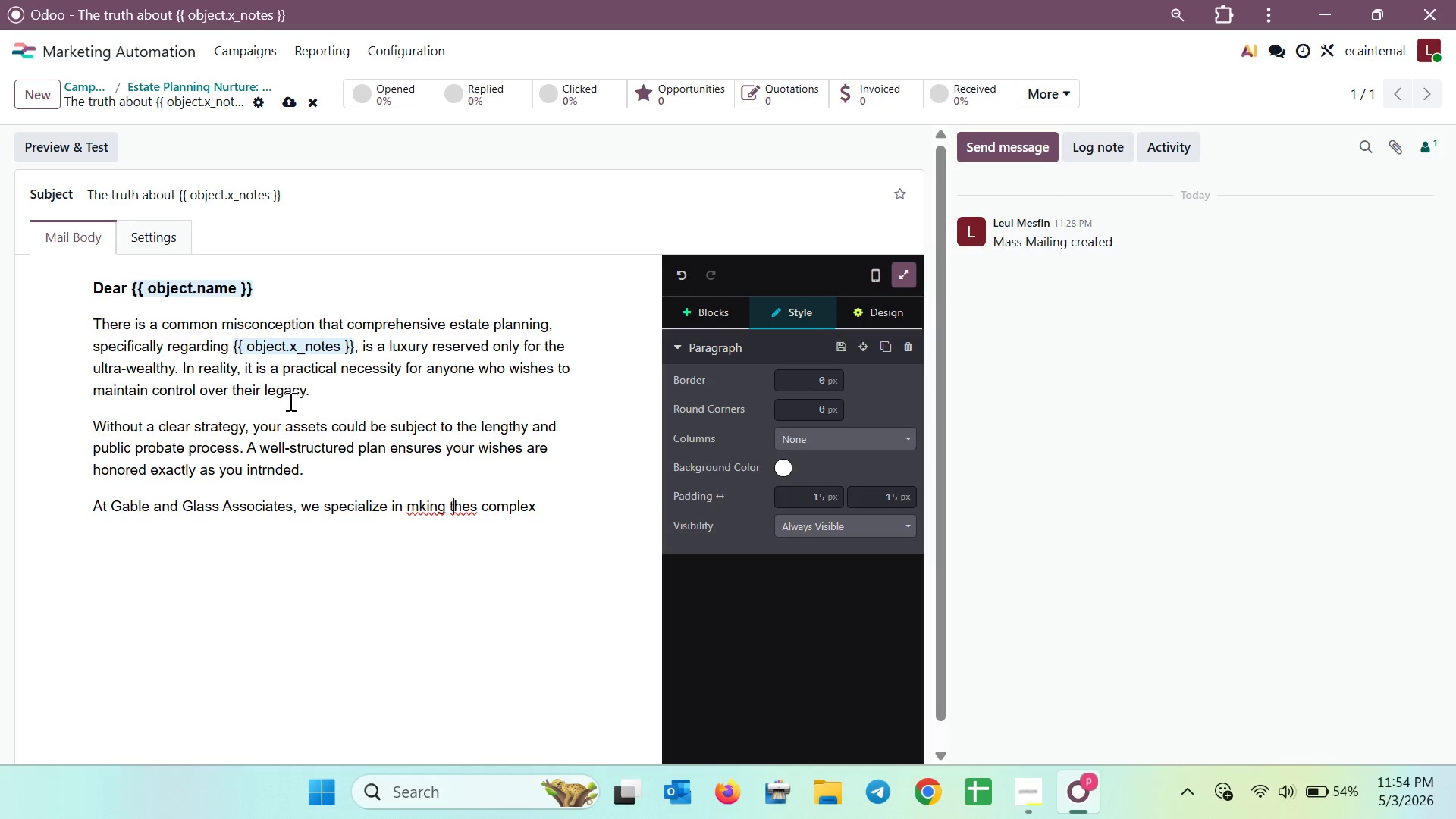 
key(ArrowLeft)
 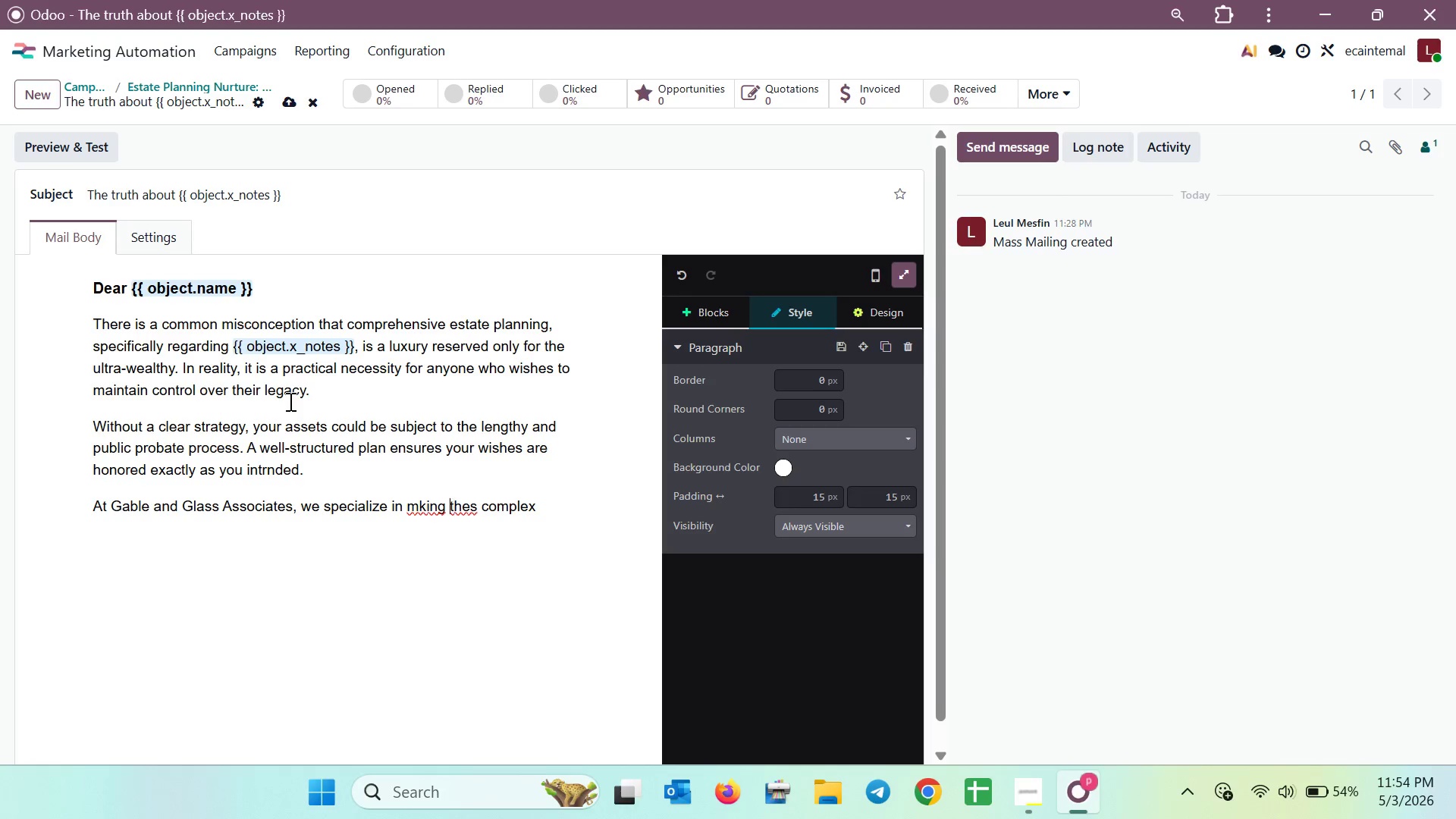 
key(ArrowLeft)
 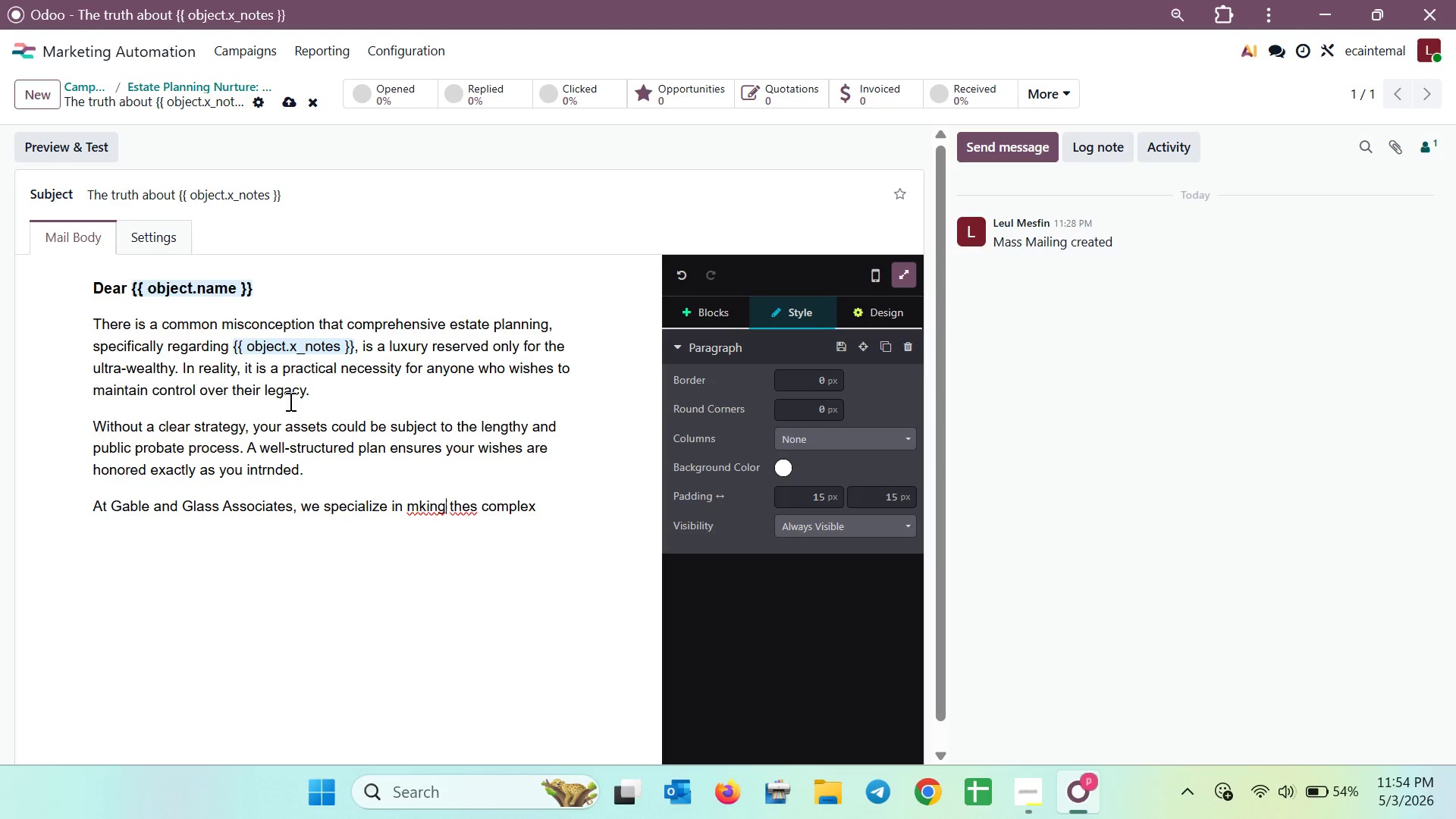 
key(ArrowLeft)
 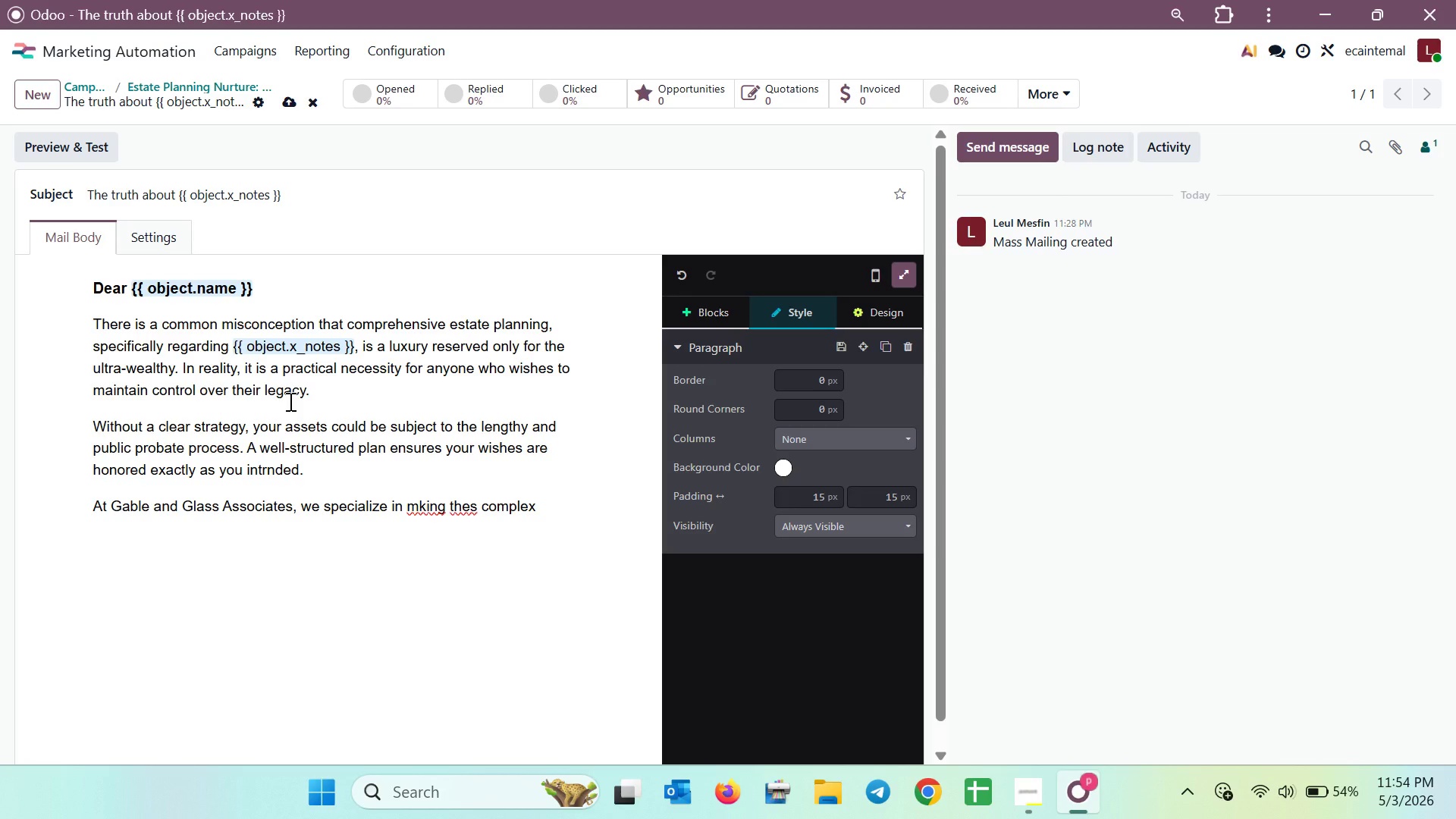 
key(ArrowRight)
 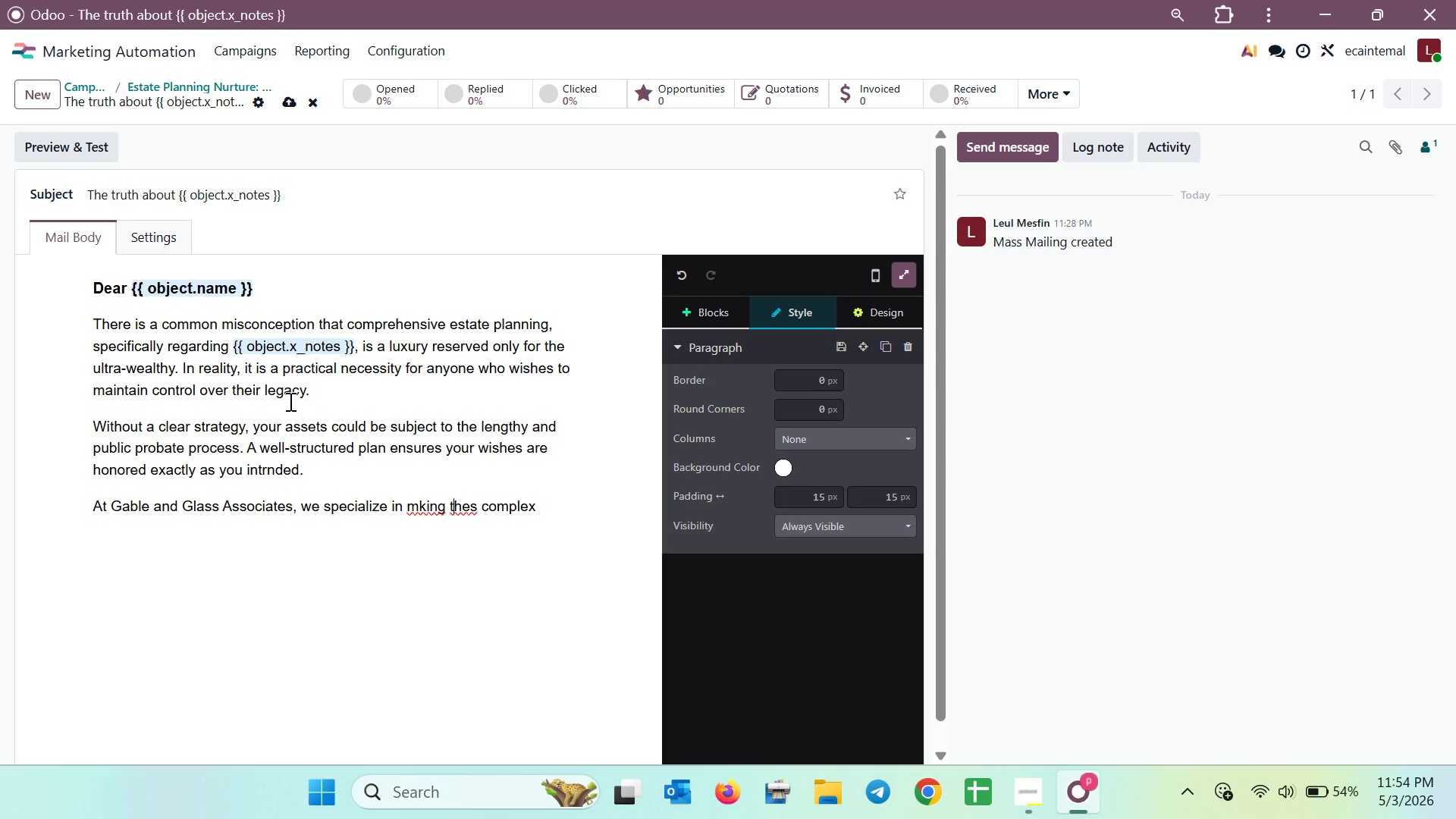 
key(ArrowRight)
 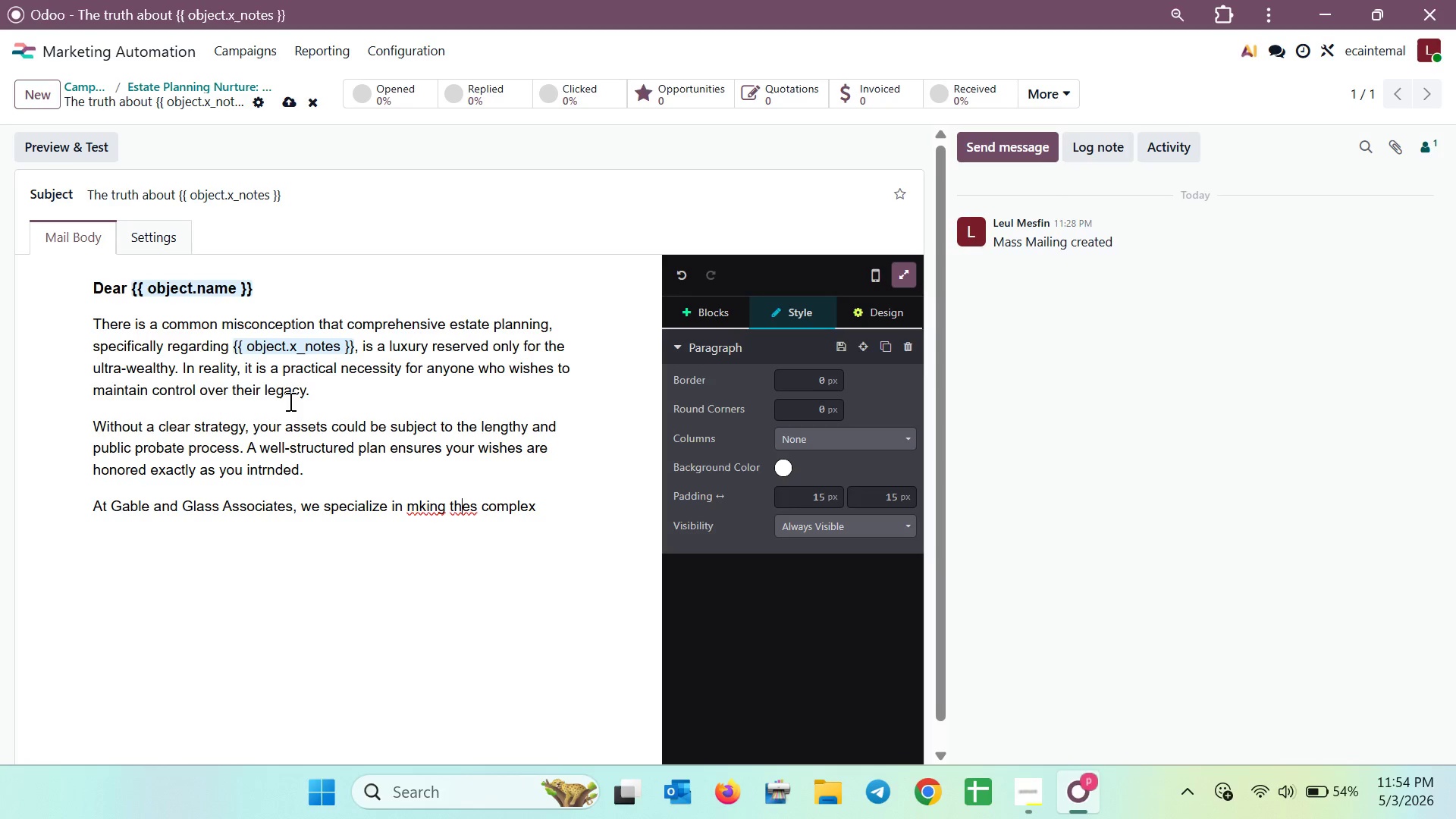 
key(ArrowRight)
 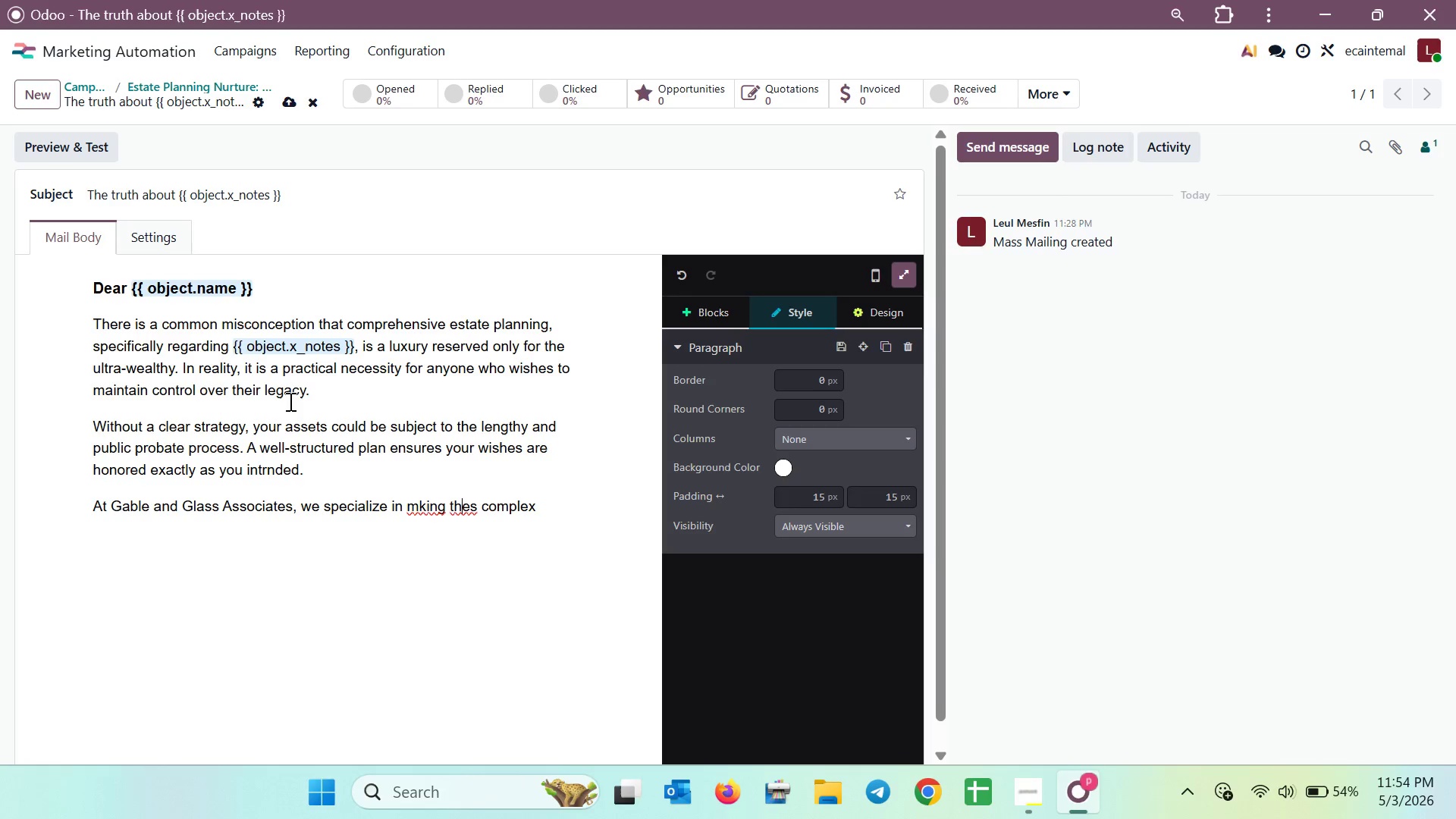 
key(ArrowRight)
 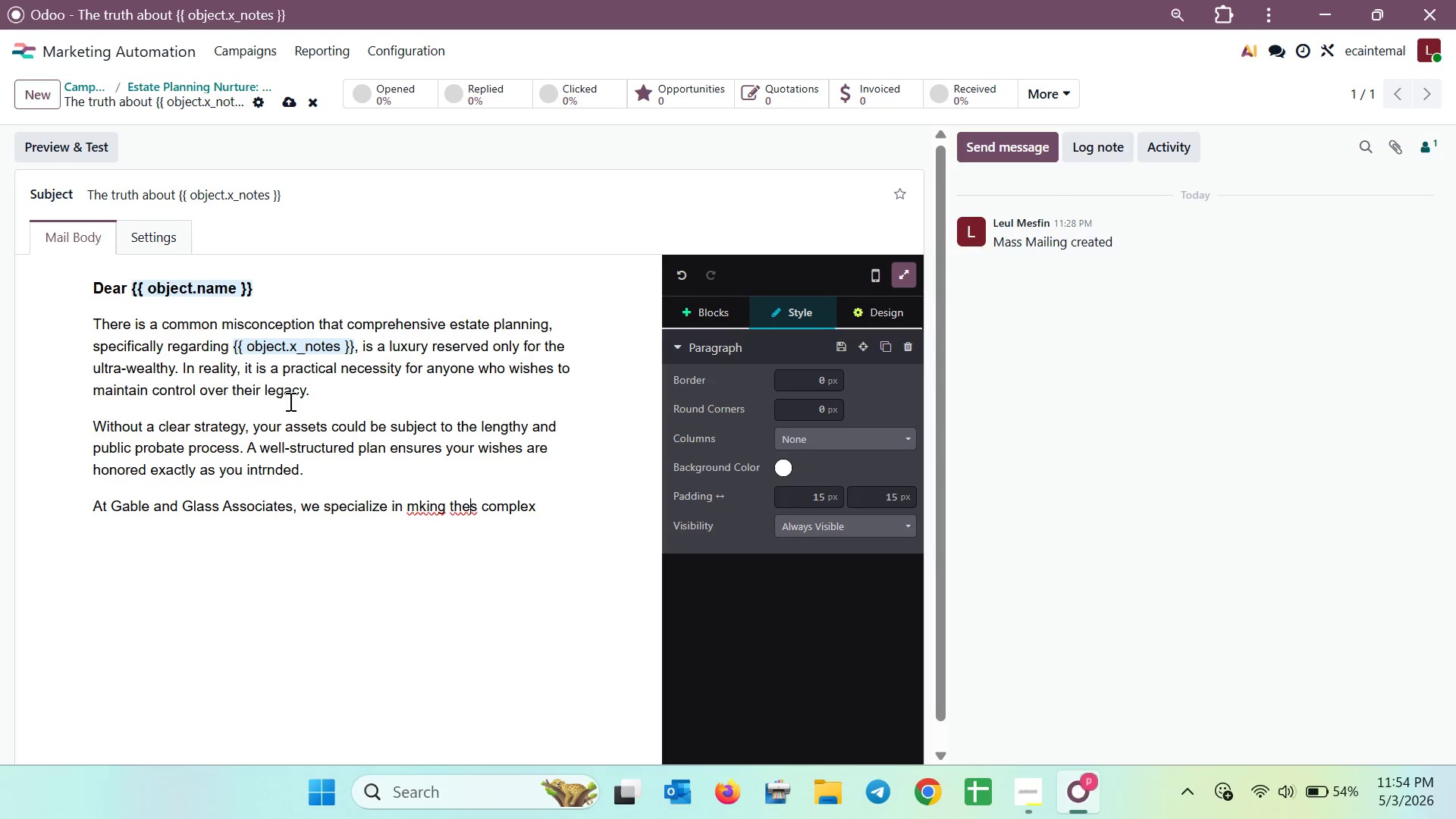 
key(ArrowRight)
 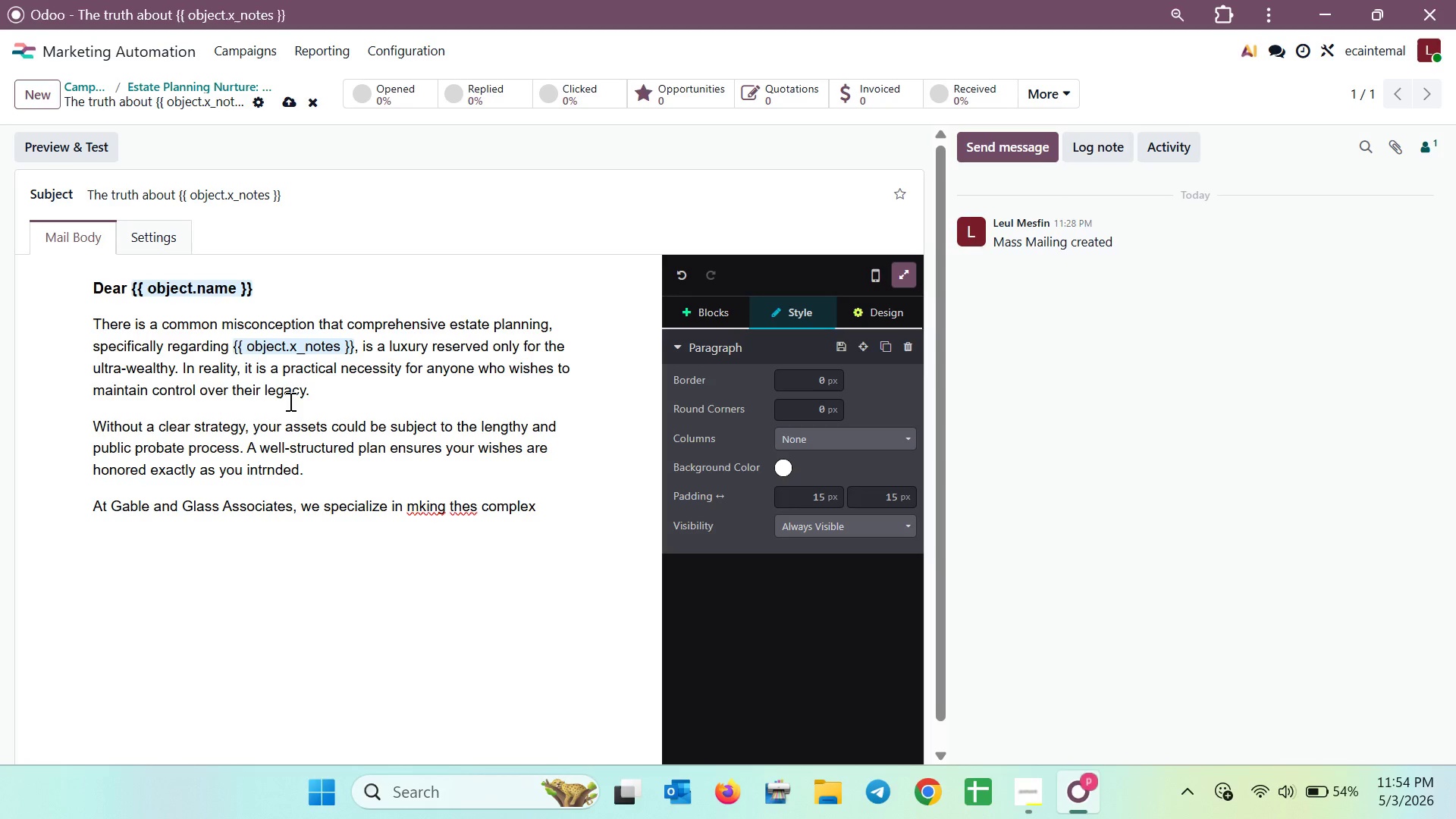 
key(E)
 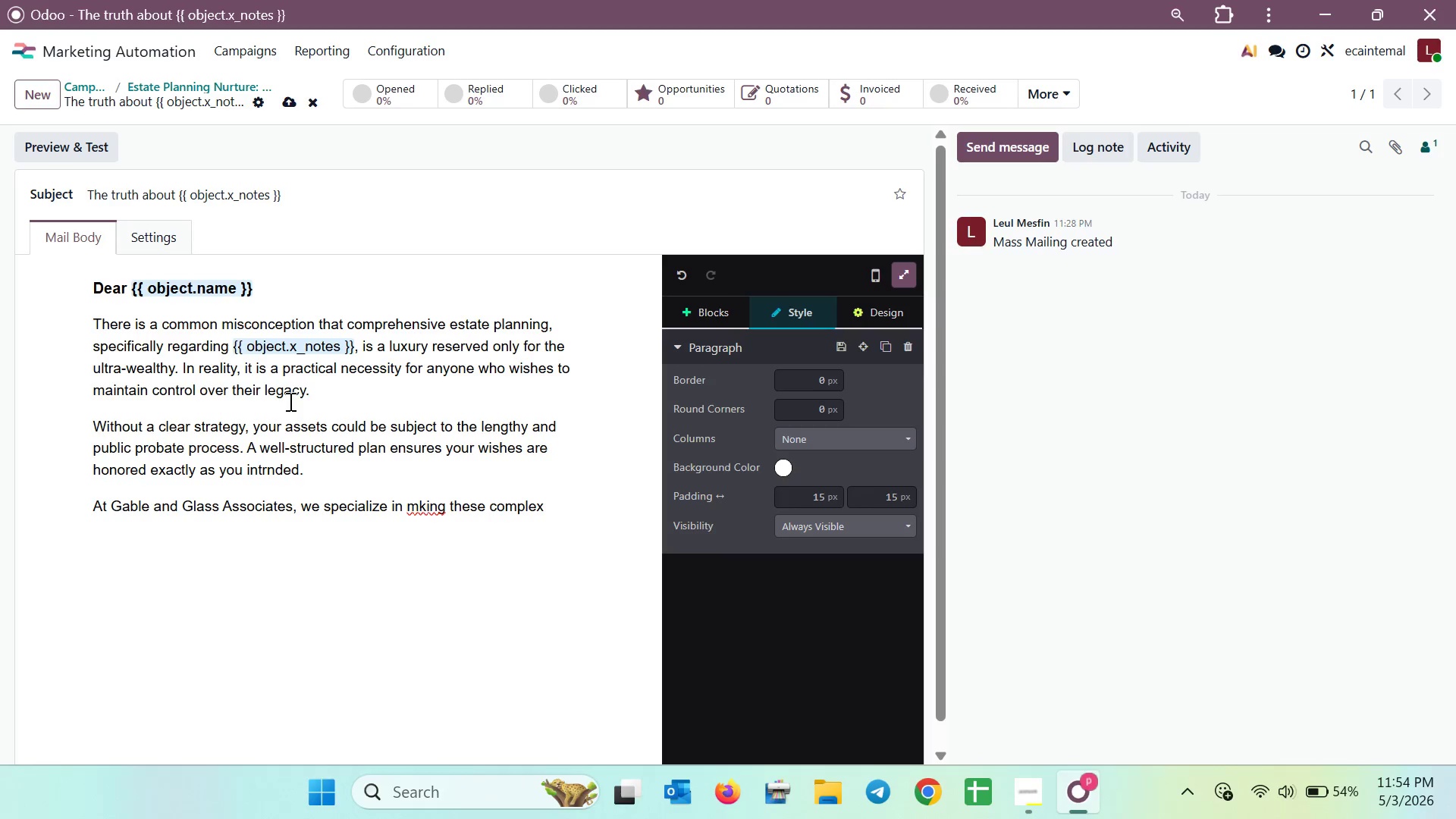 
key(ArrowLeft)
 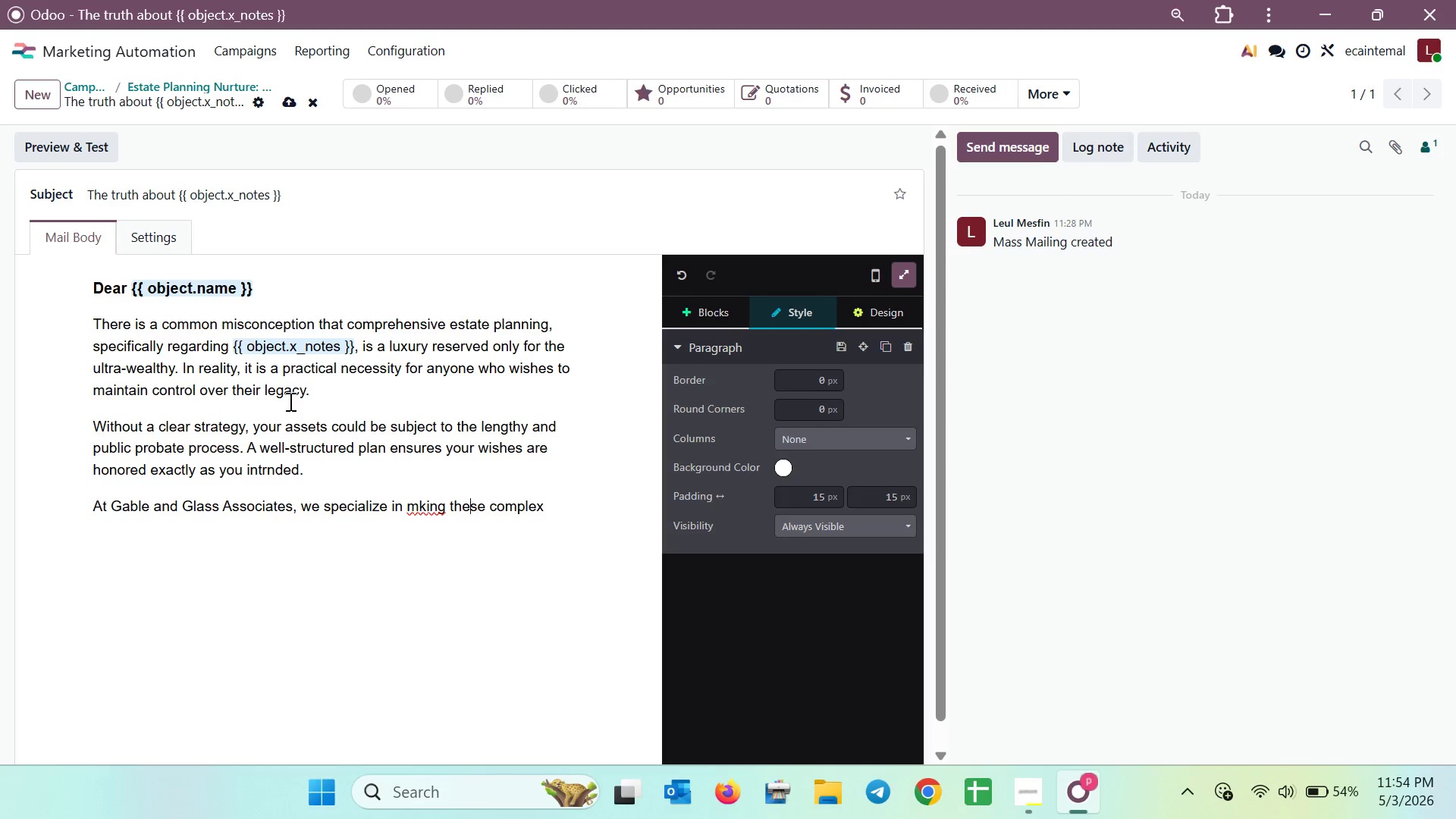 
key(ArrowLeft)
 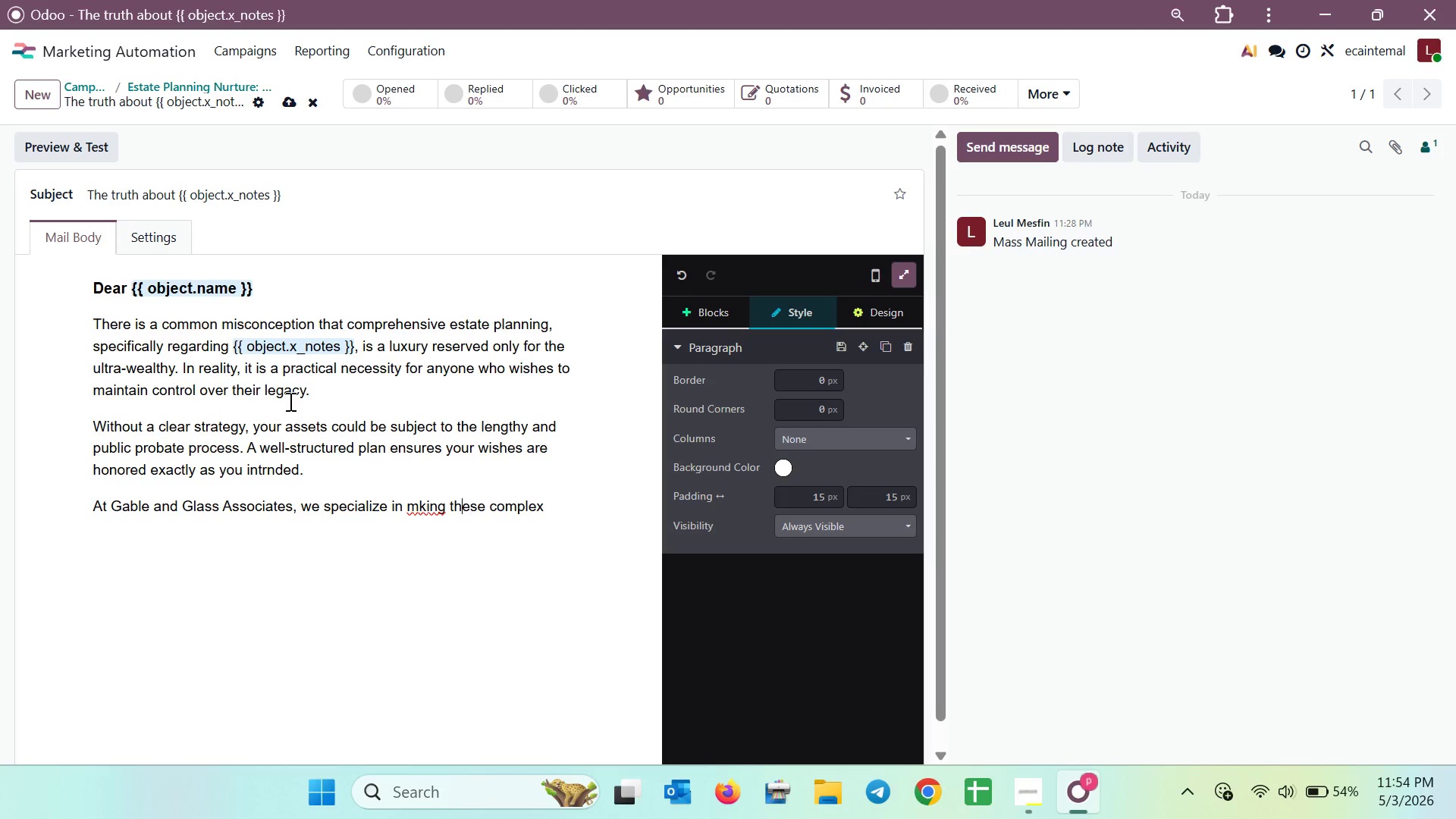 
key(ArrowLeft)
 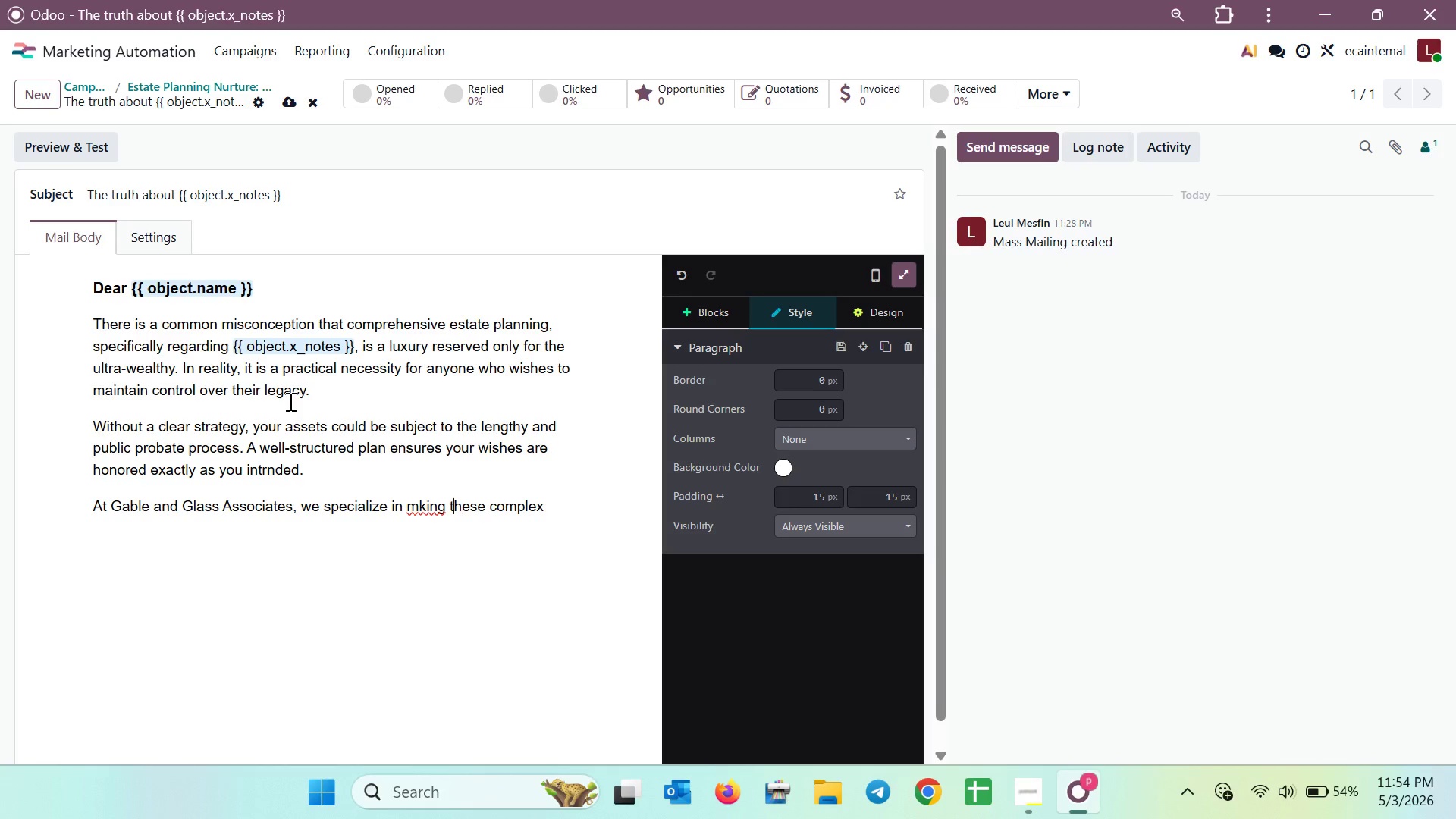 
key(ArrowLeft)
 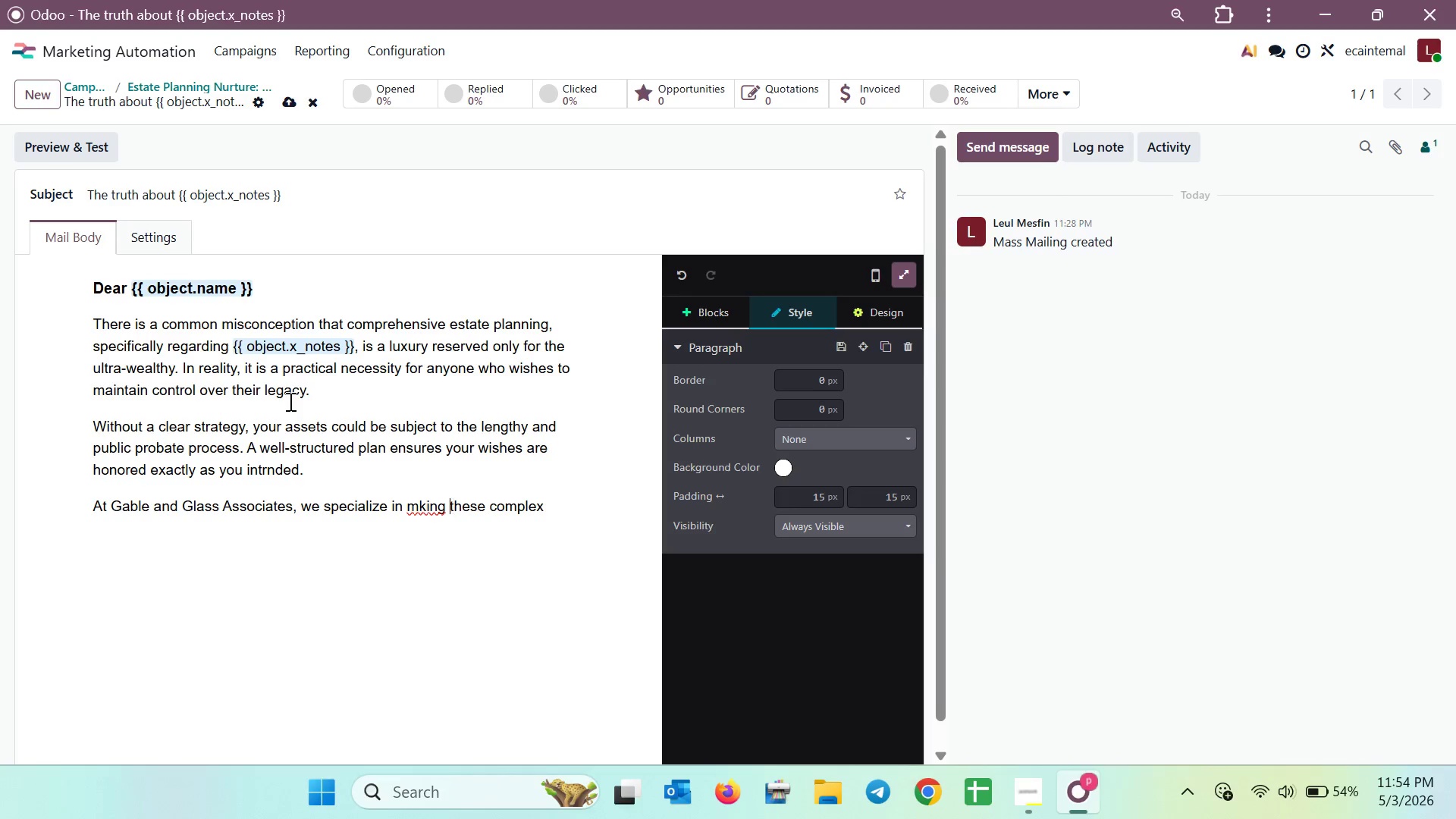 
key(ArrowLeft)
 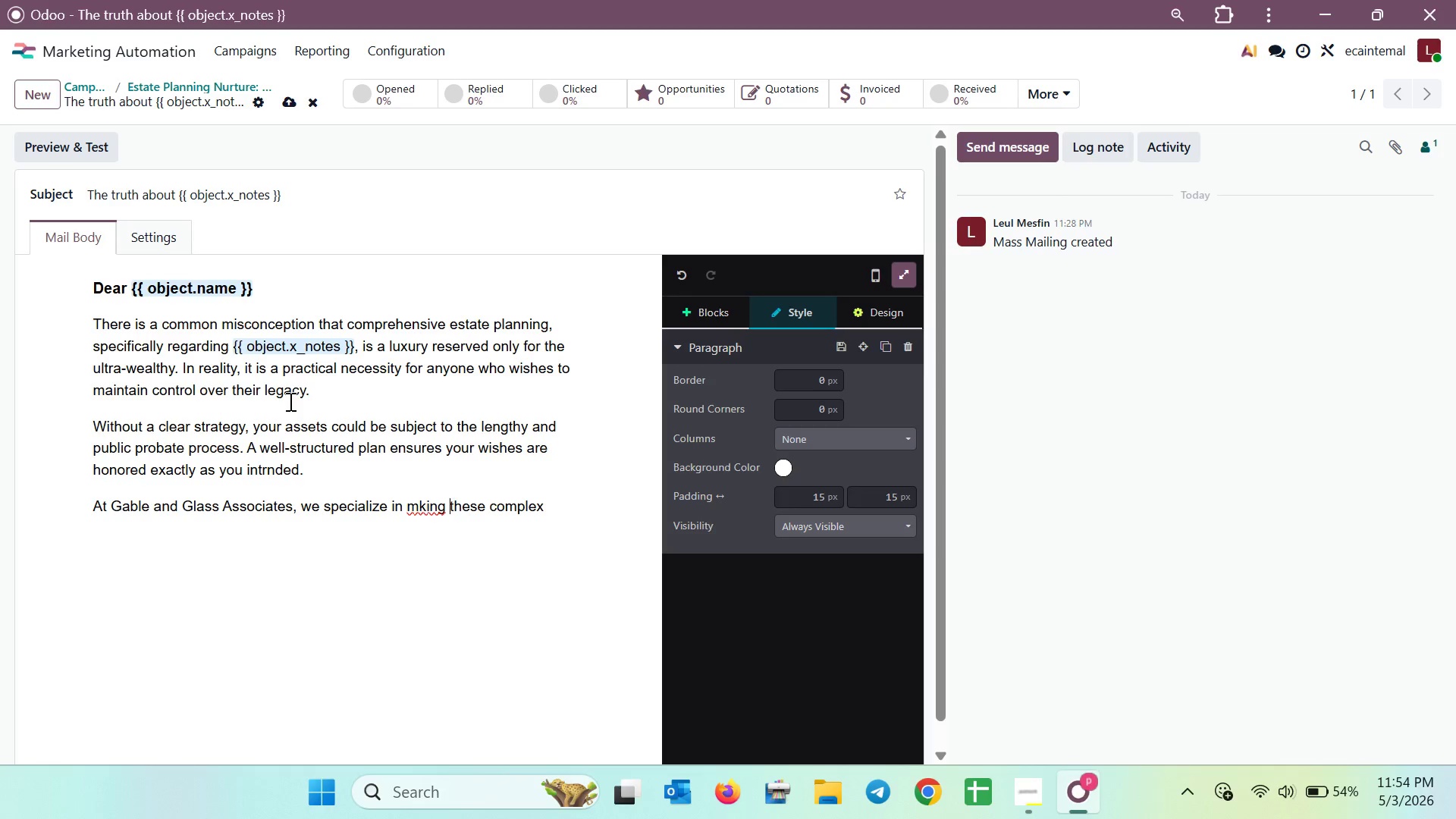 
key(ArrowLeft)
 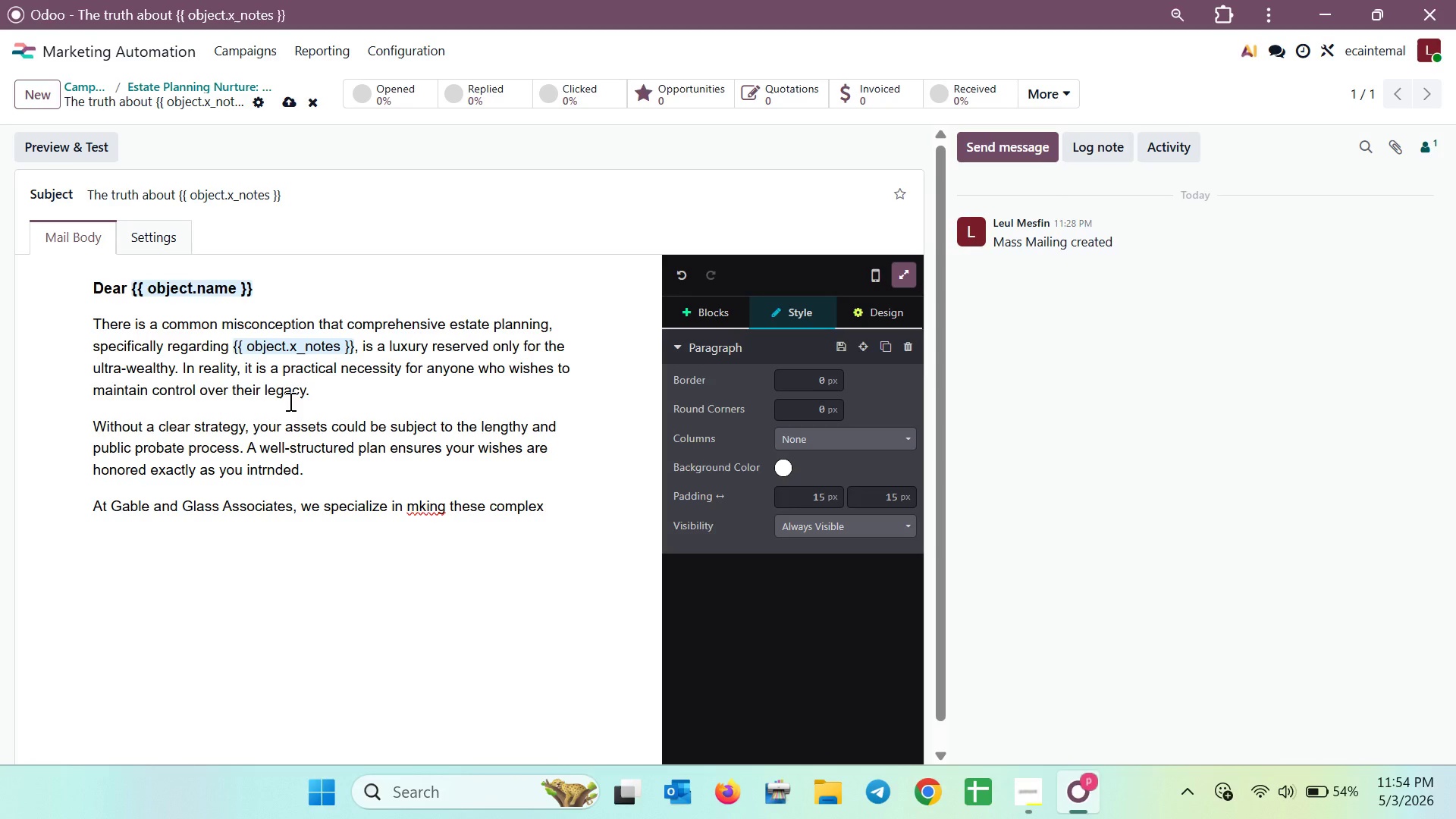 
key(Backspace)
 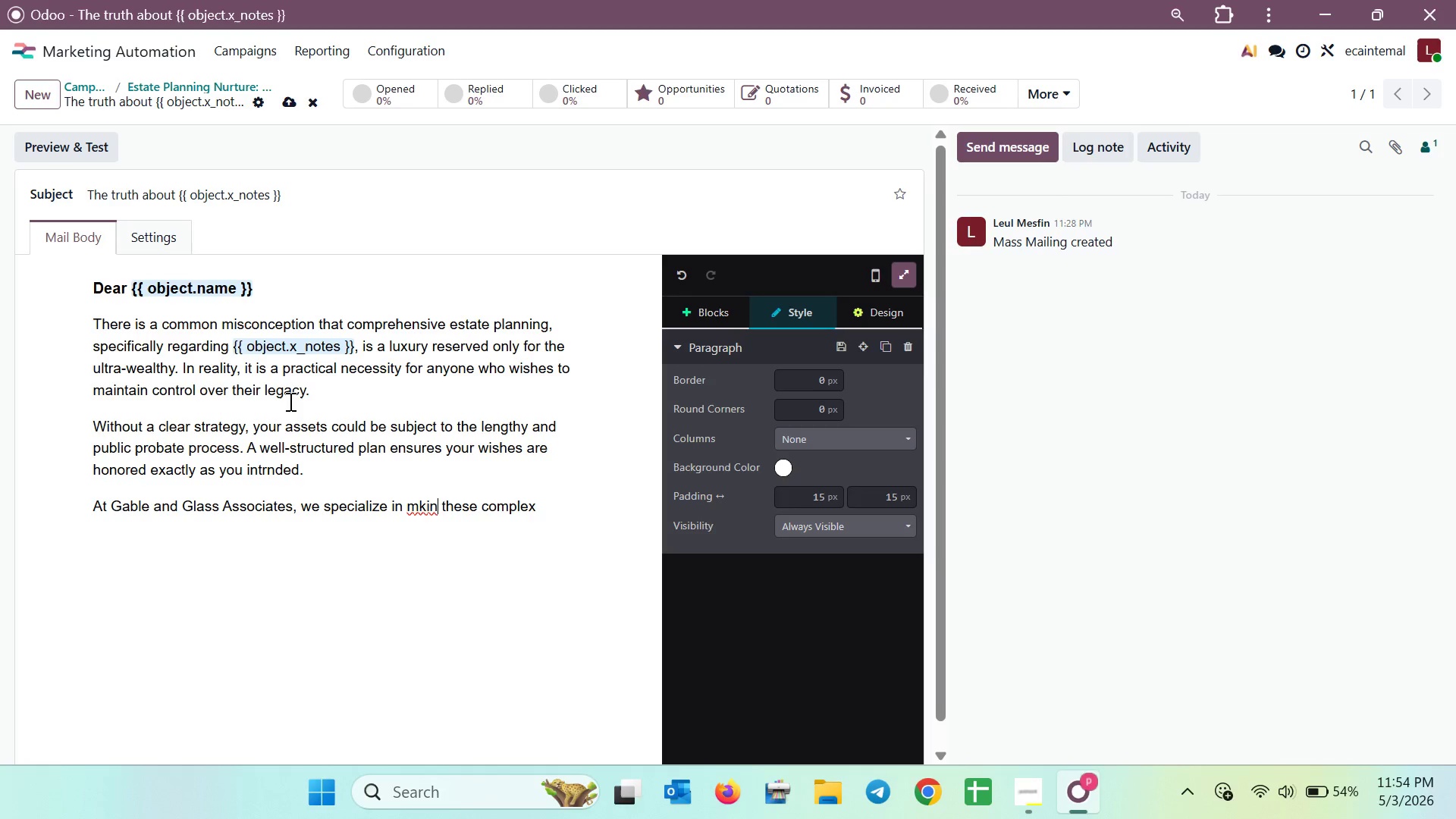 
key(Backspace)
 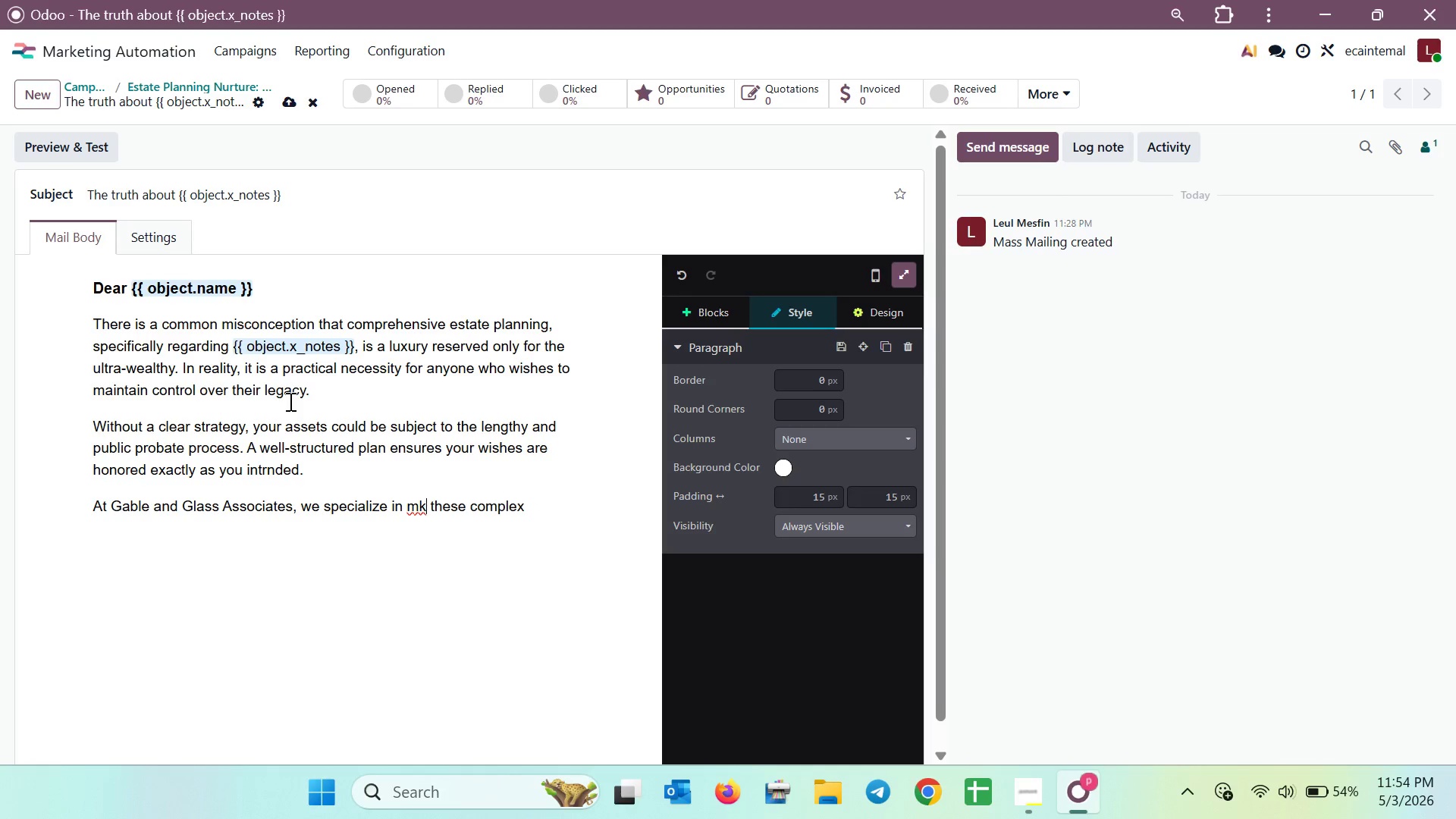 
key(Backspace)
 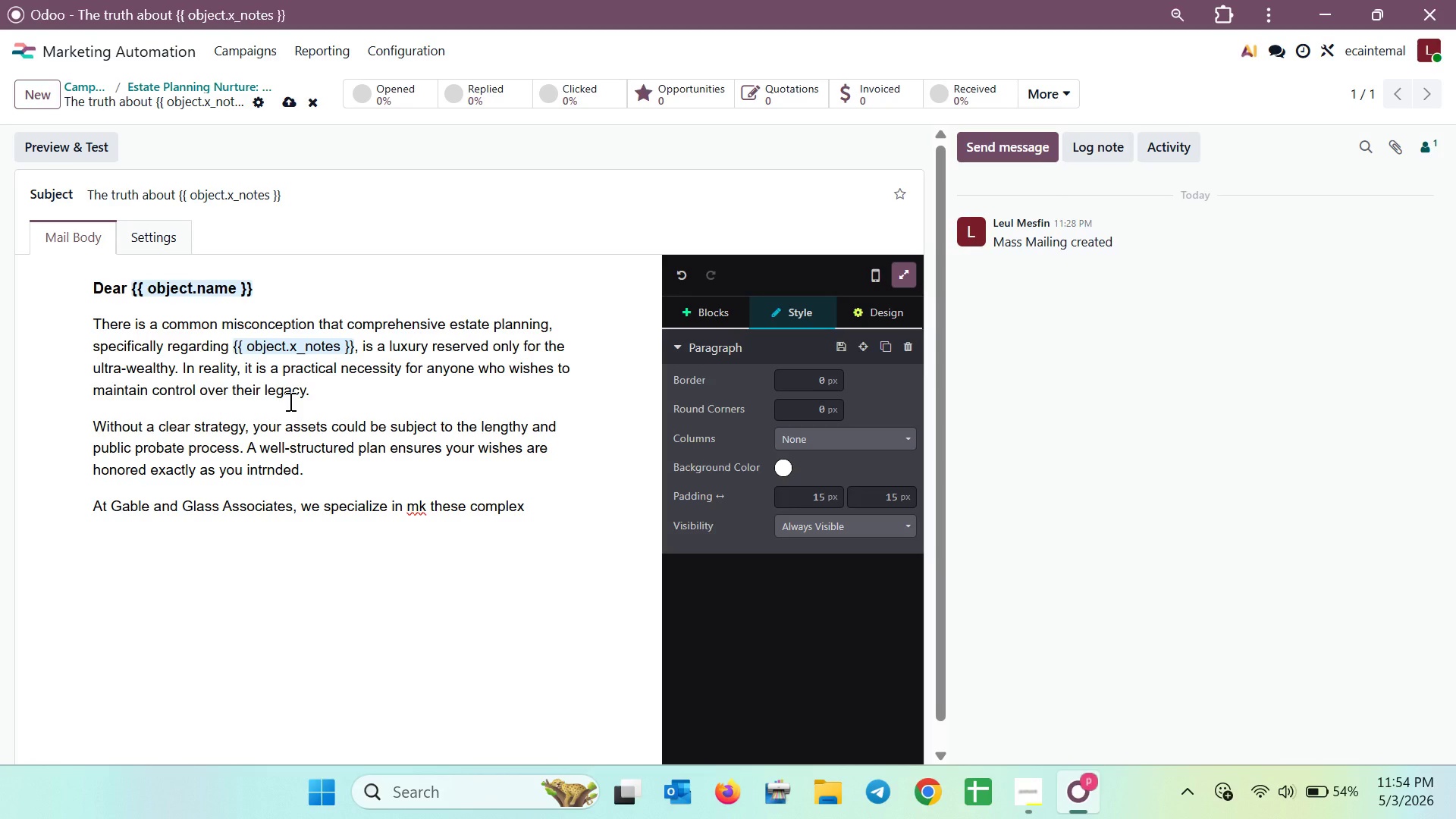 
key(Backspace)
 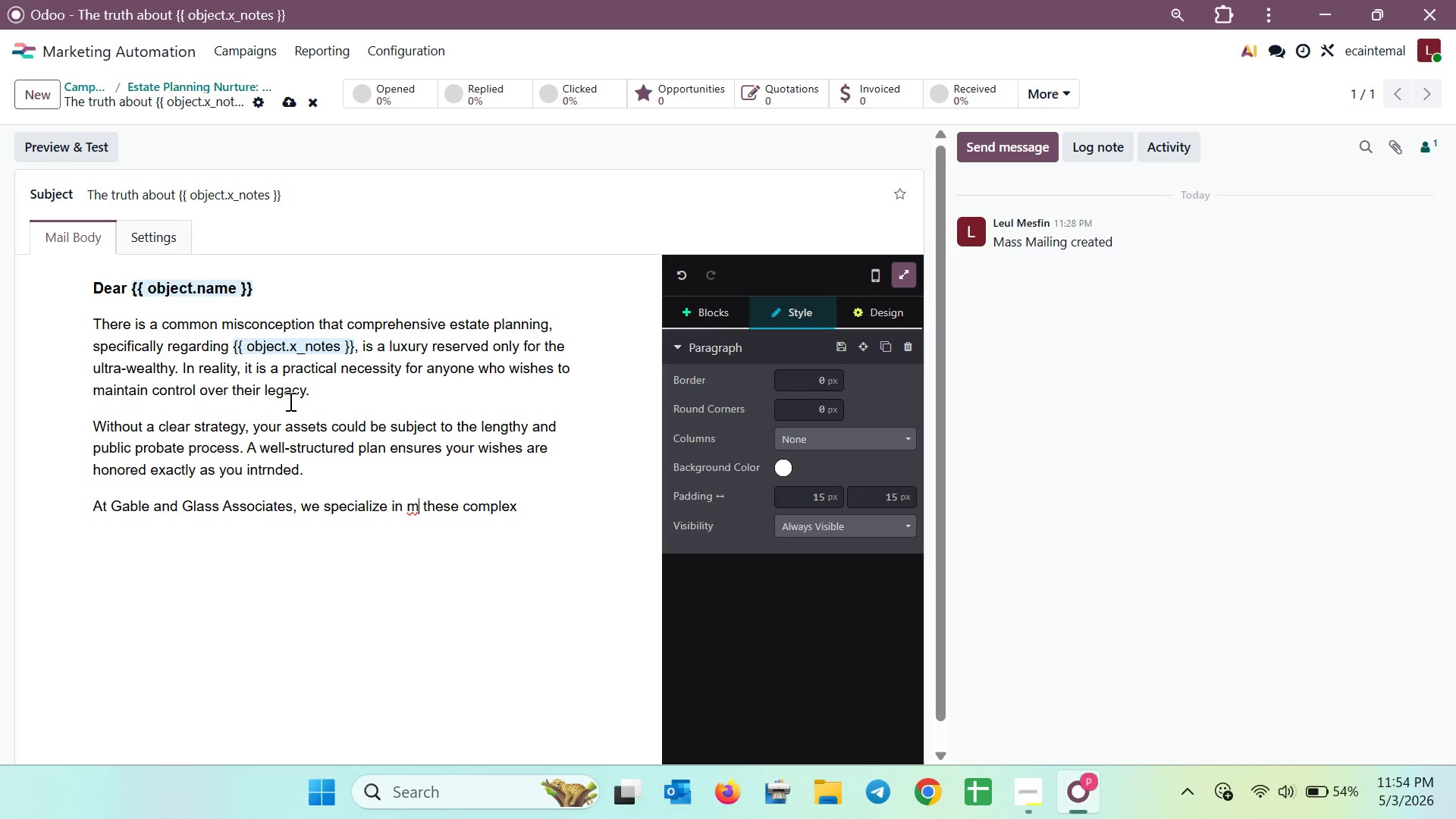 
type(aking)
 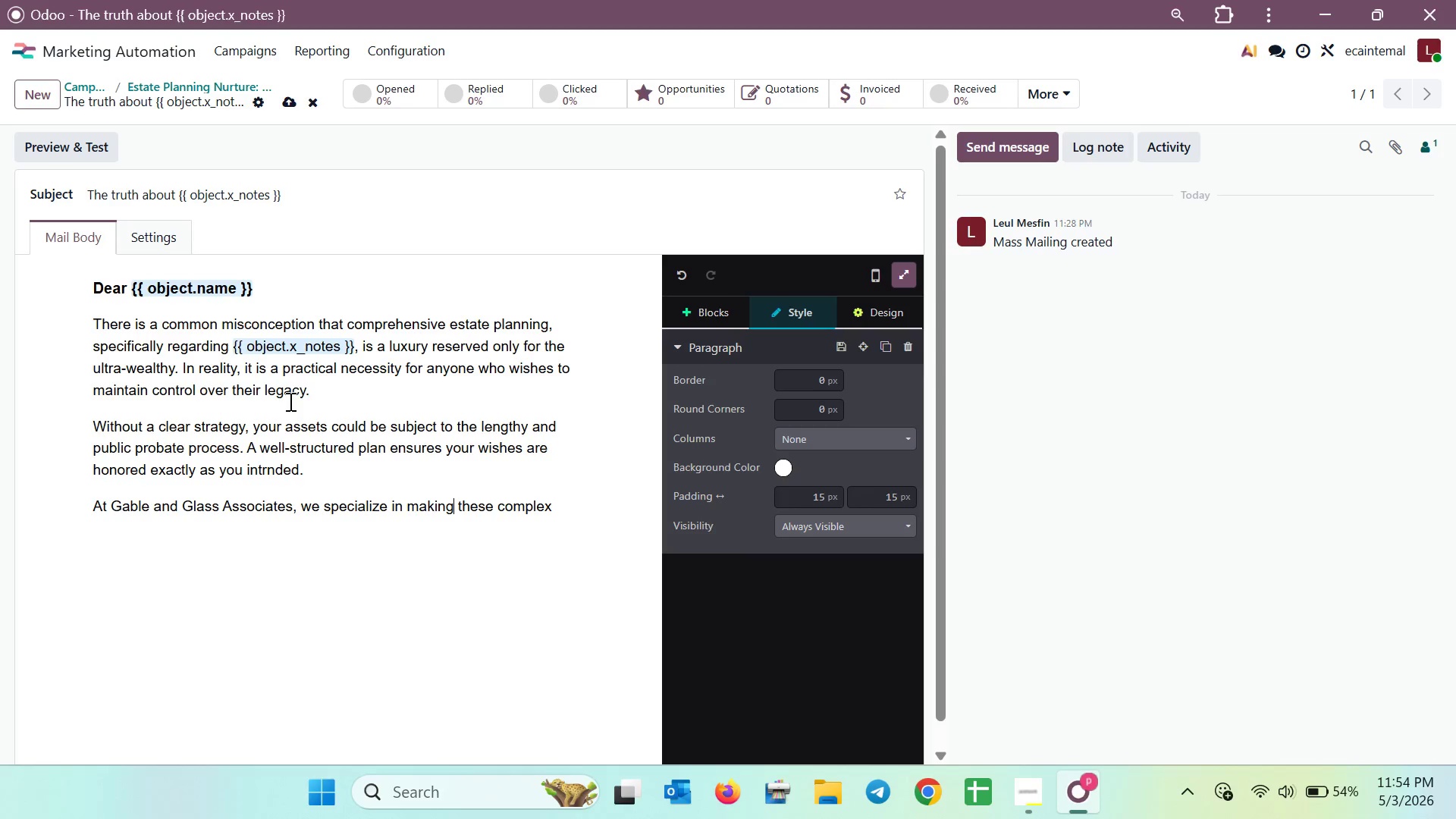 
hold_key(key=ArrowRight, duration=0.73)
 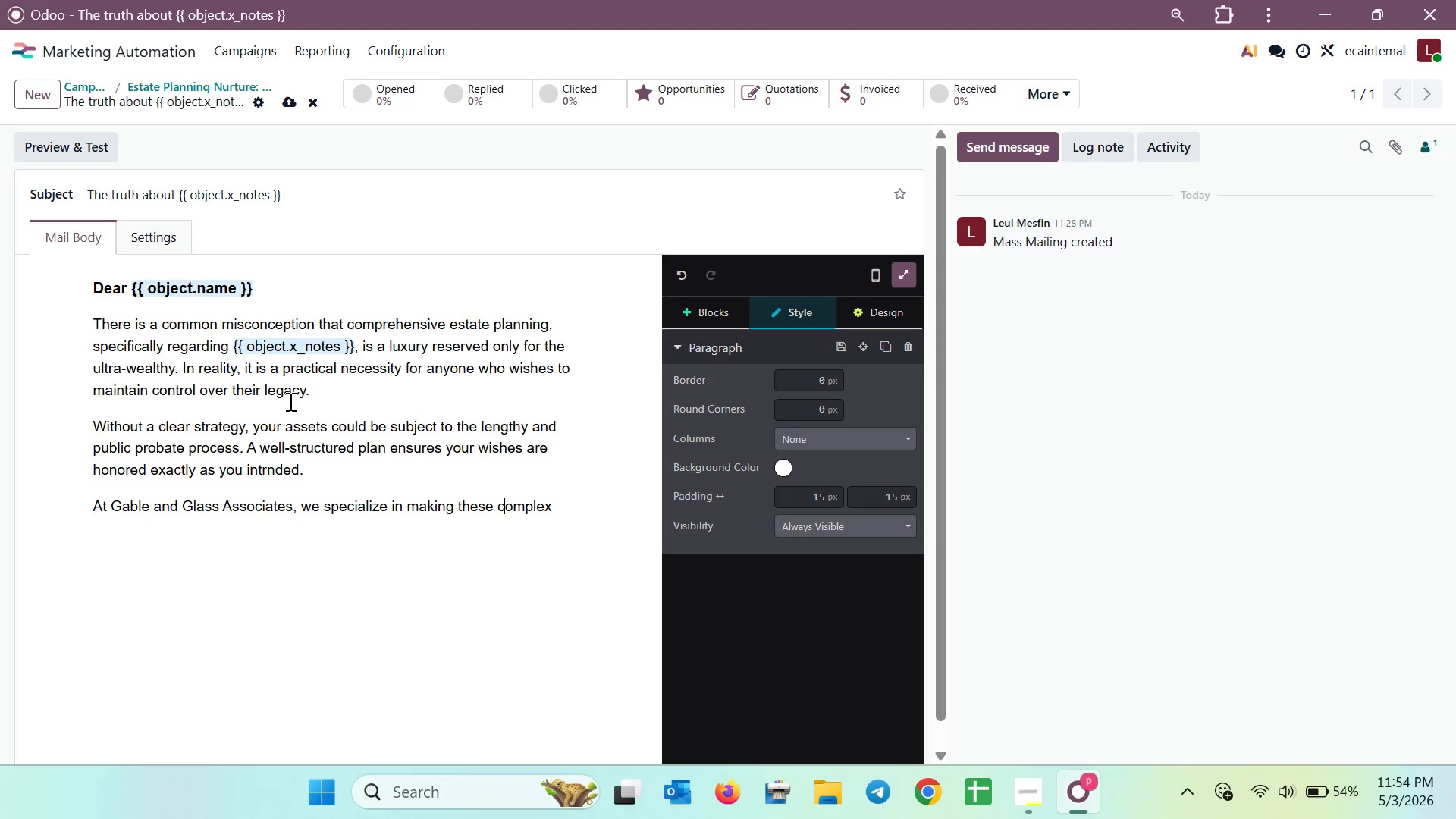 
key(ArrowRight)
 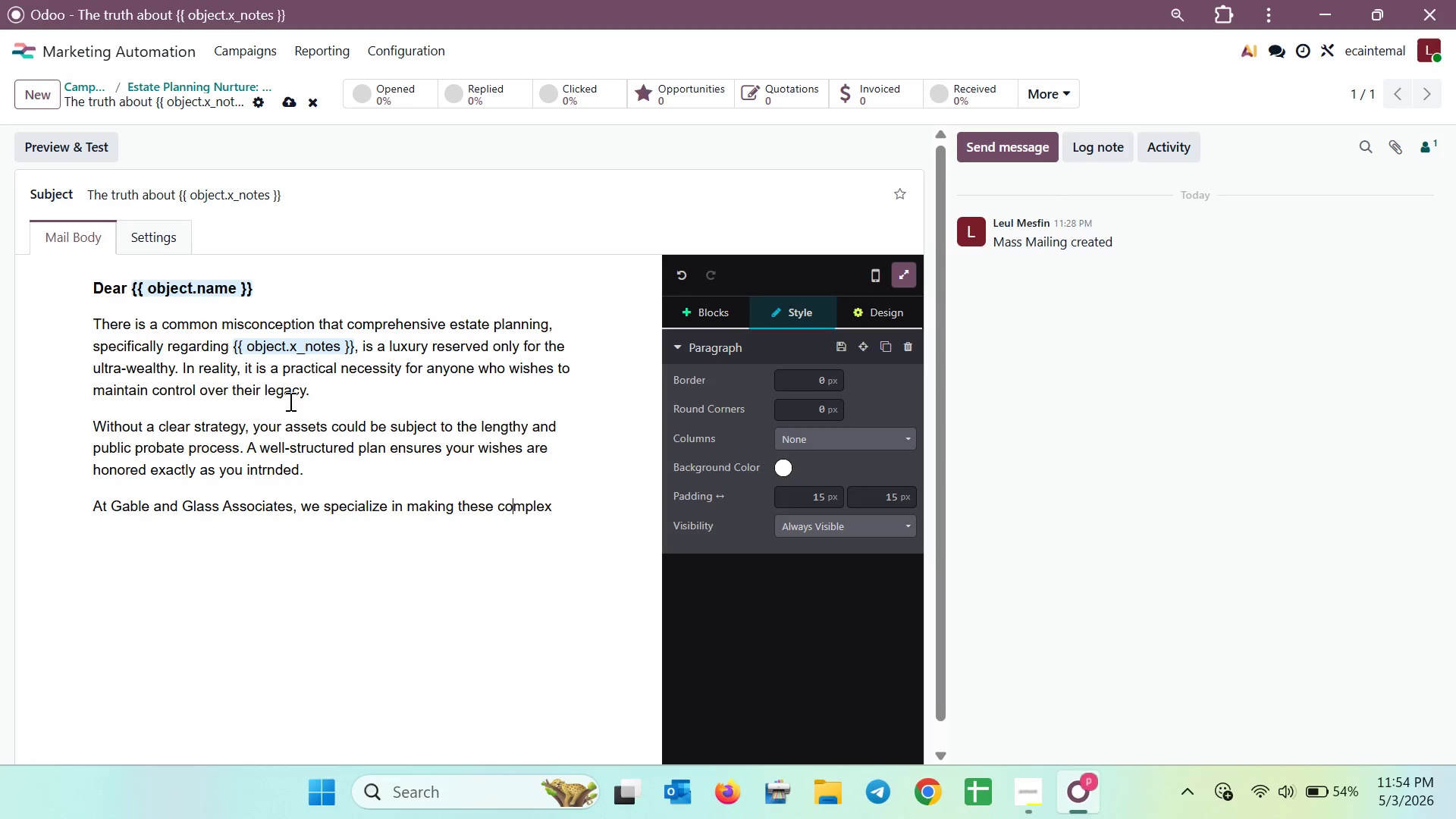 
key(ArrowRight)
 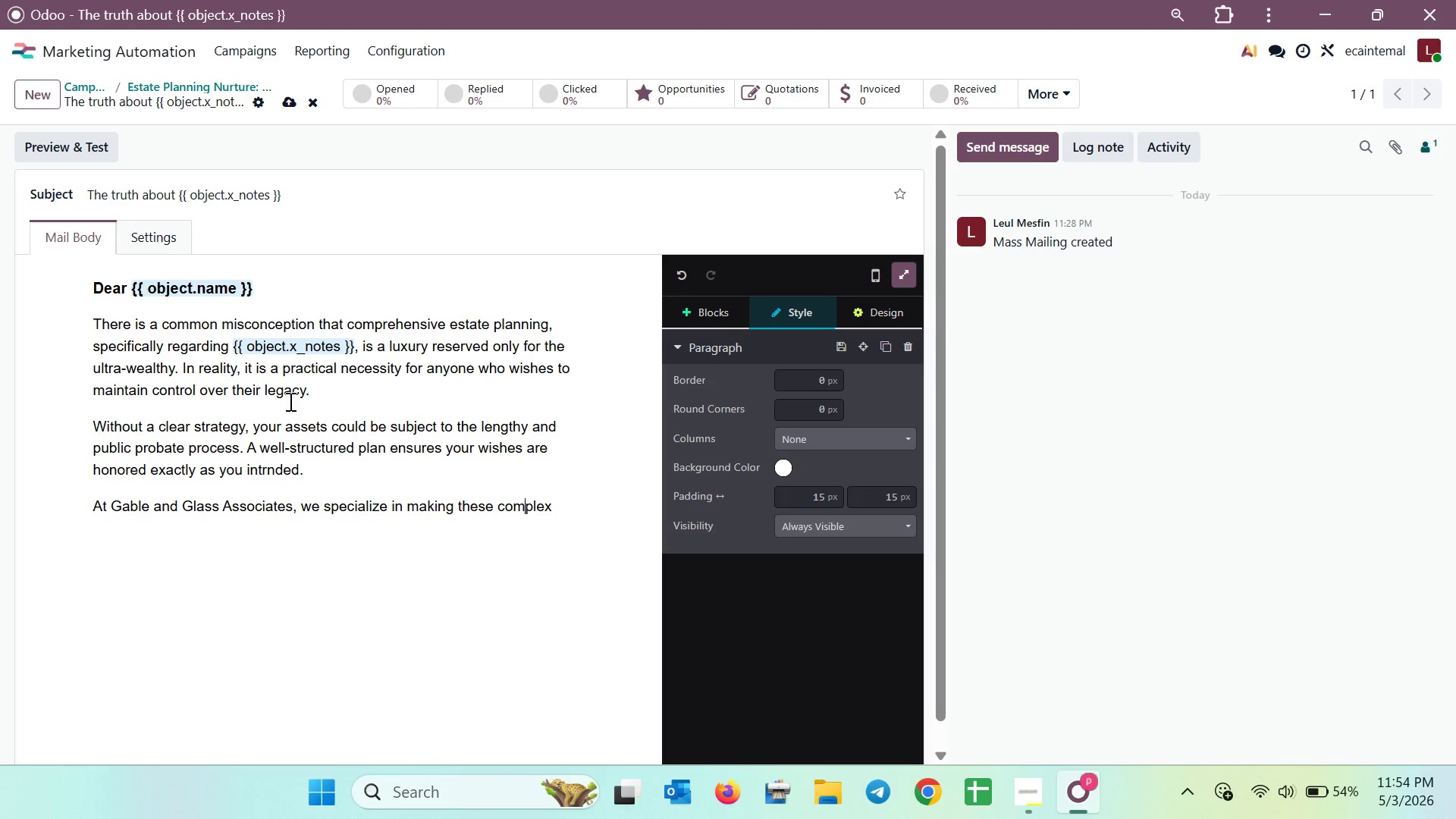 
key(ArrowRight)
 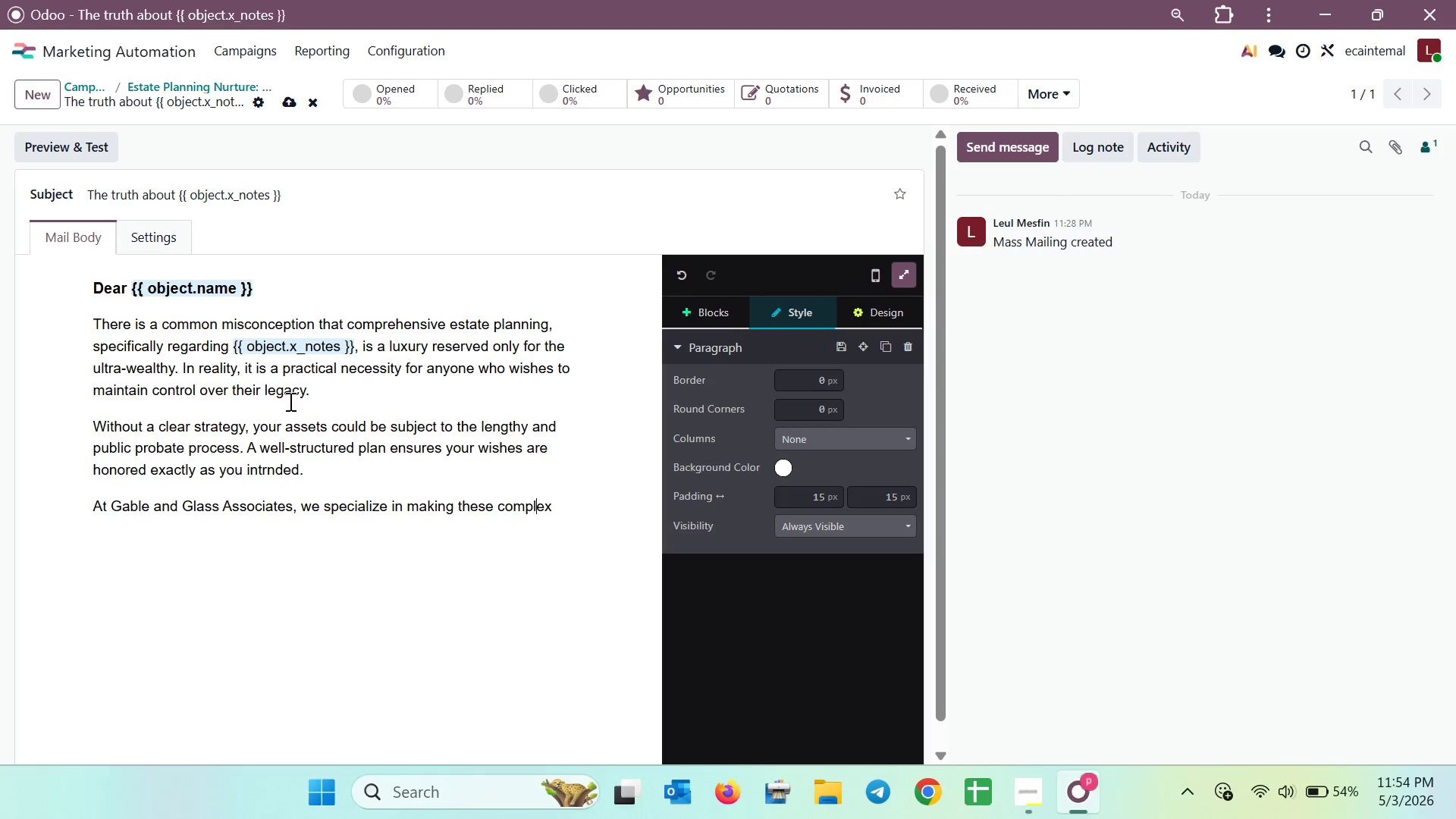 
key(ArrowRight)
 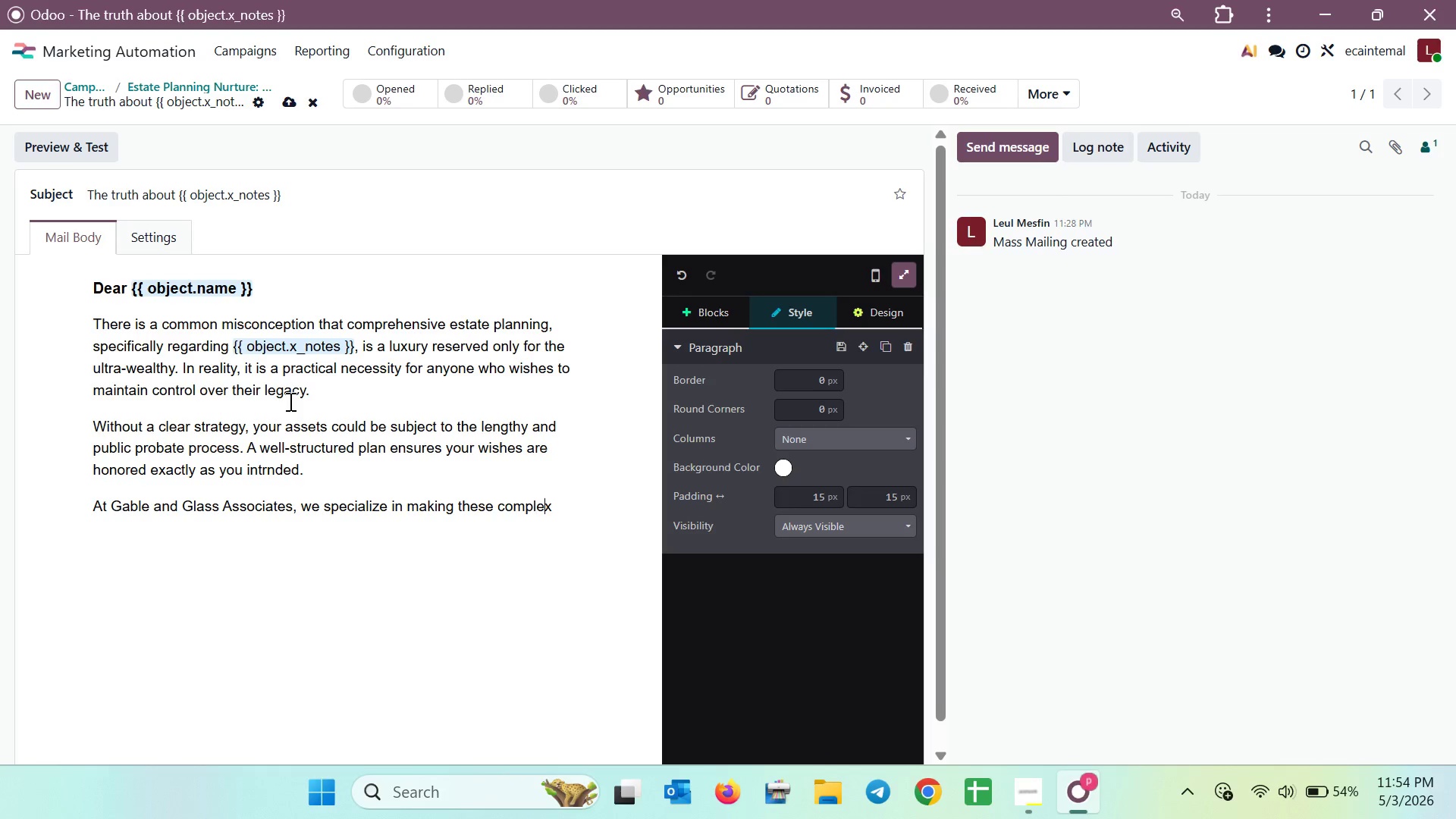 
key(ArrowRight)
 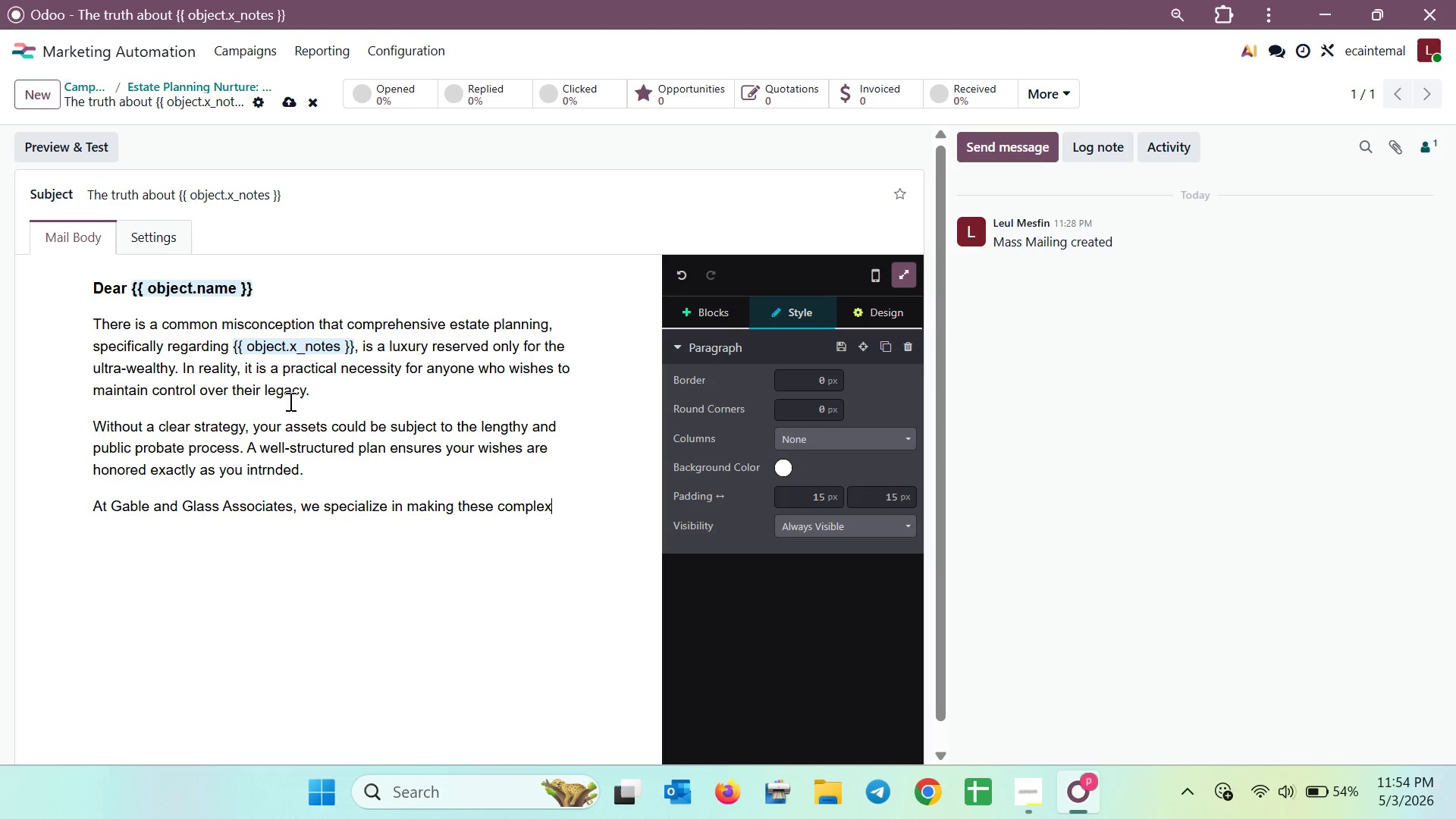 
key(ArrowRight)
 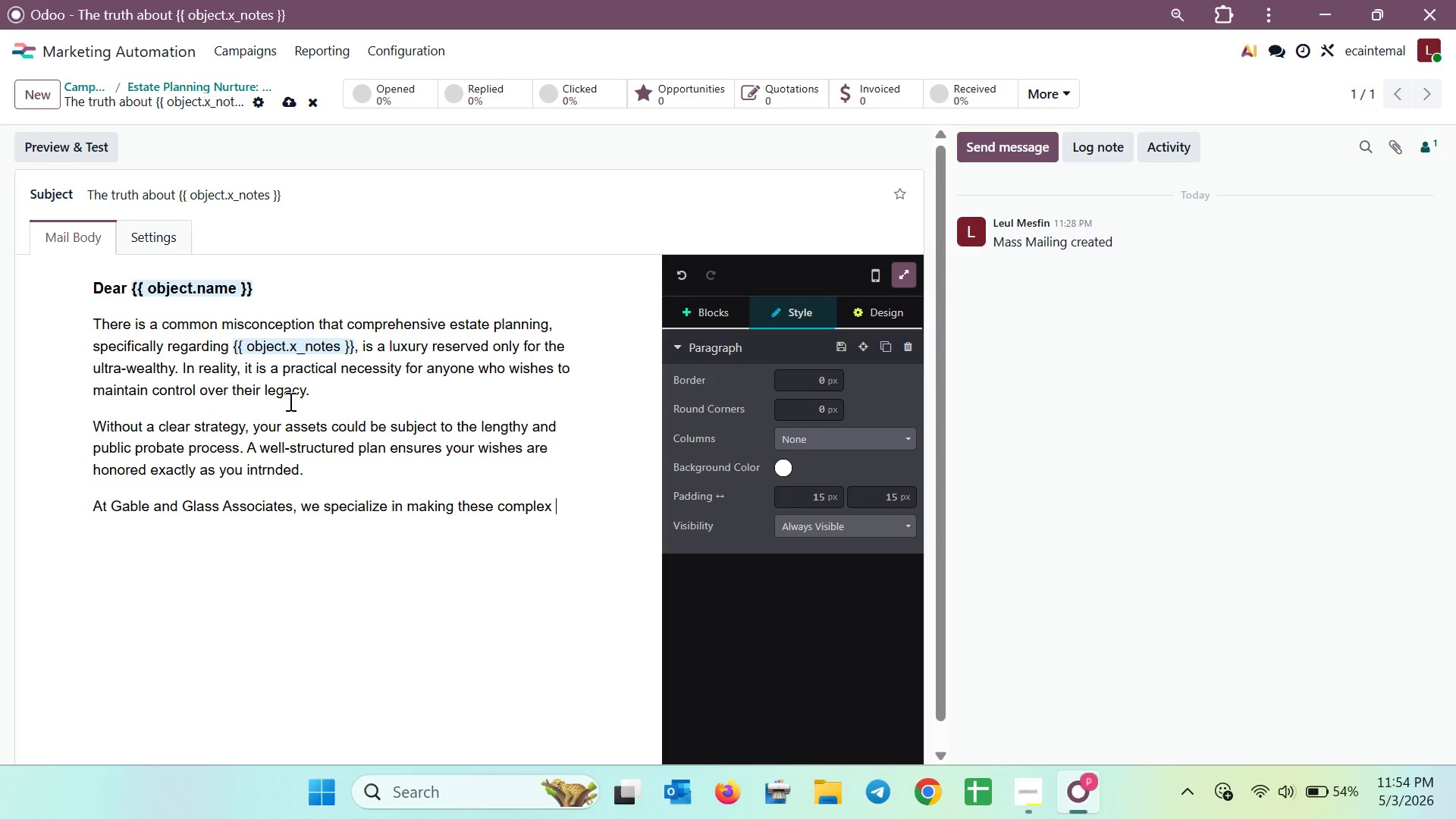 
key(ArrowRight)
 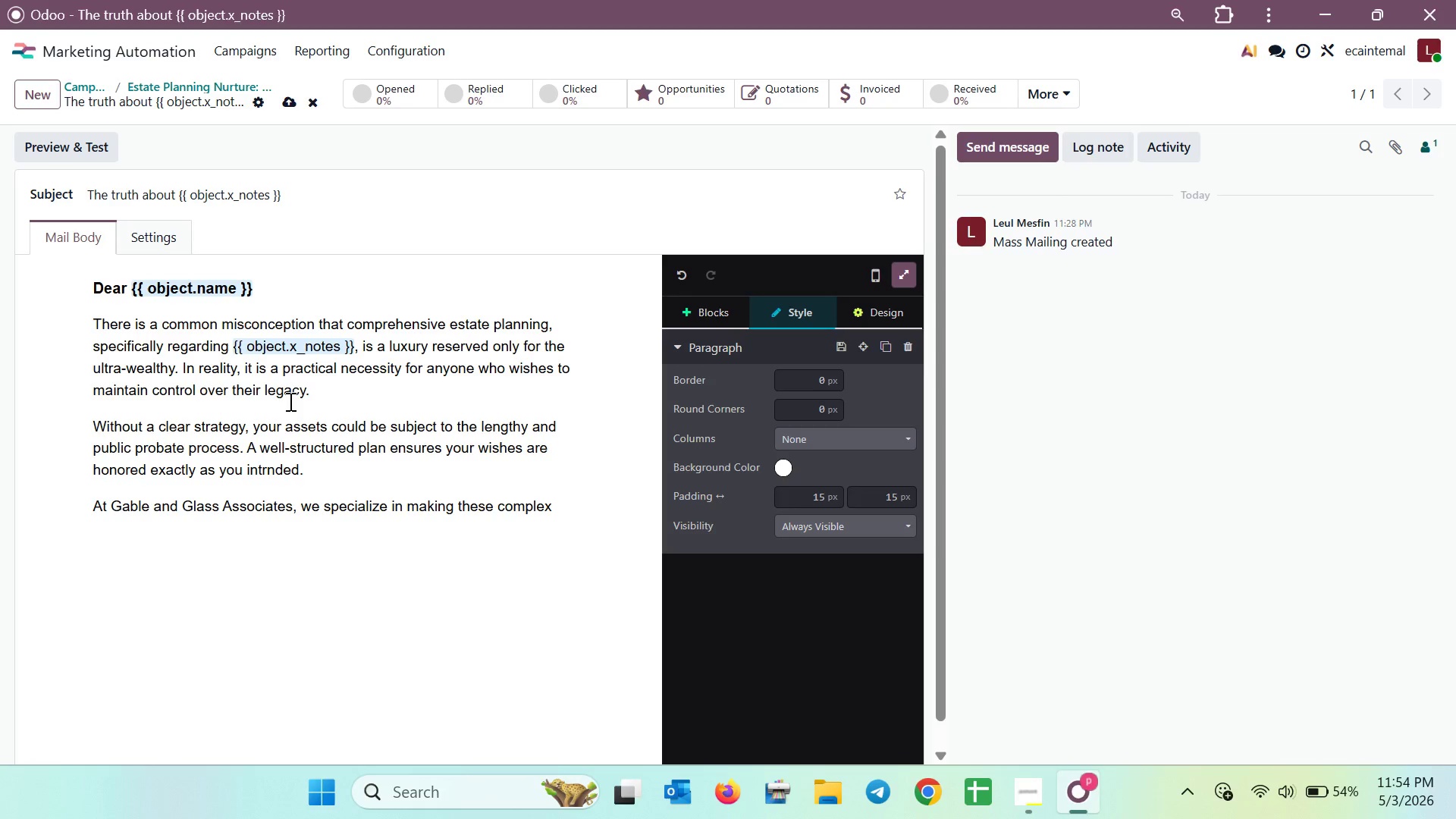 
type(legal )
 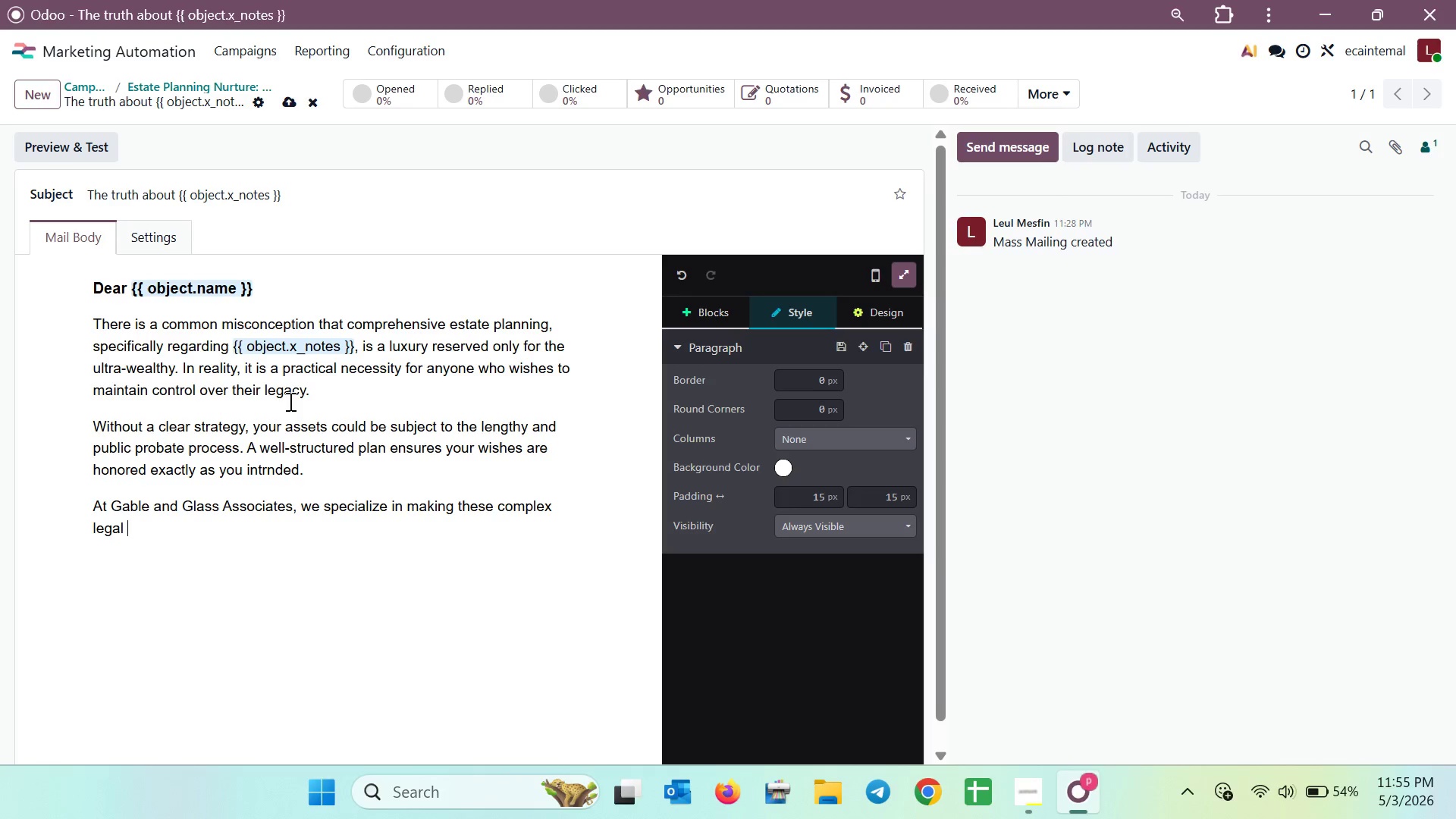 
wait(9.2)
 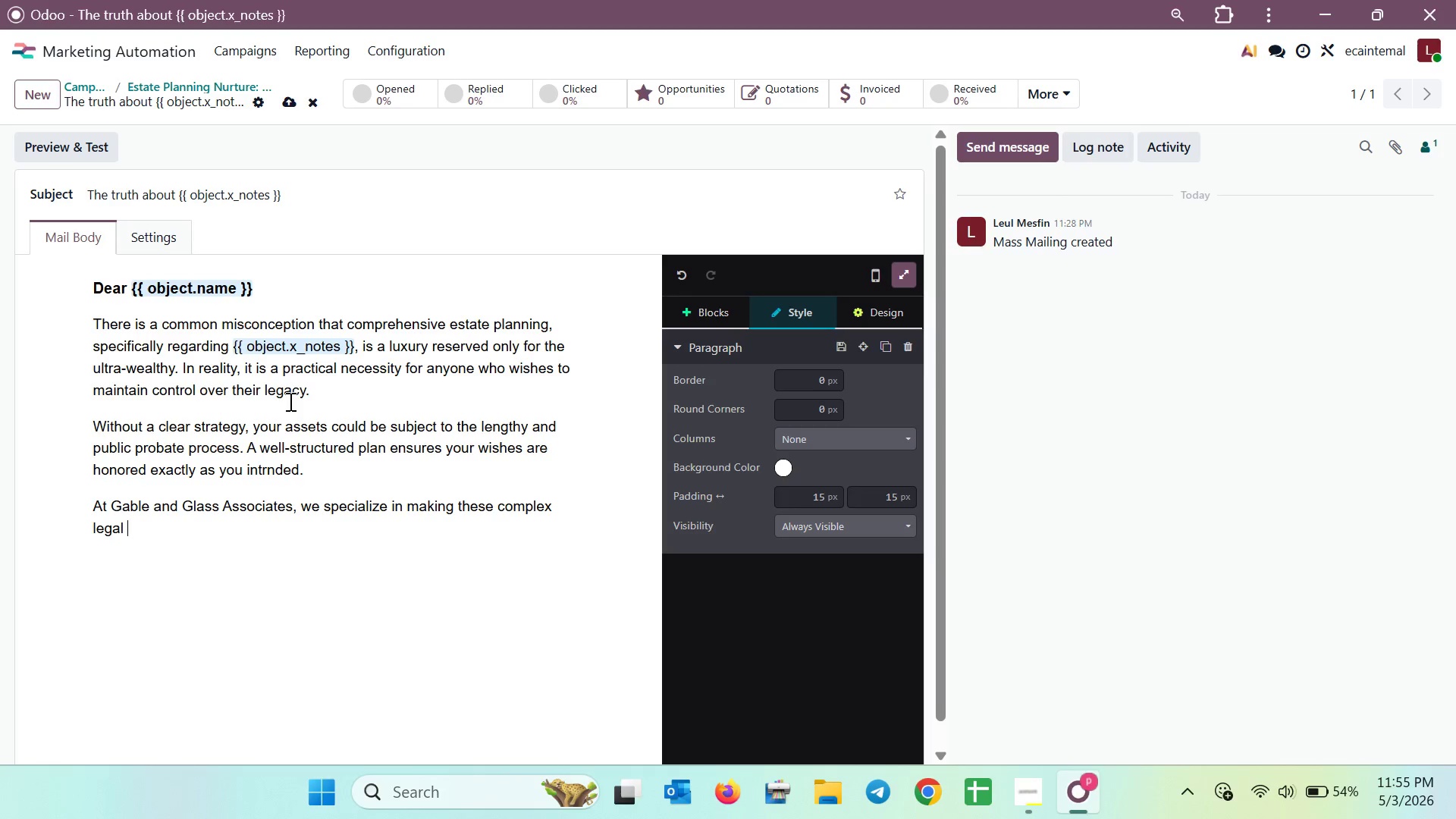 
type(tools )
 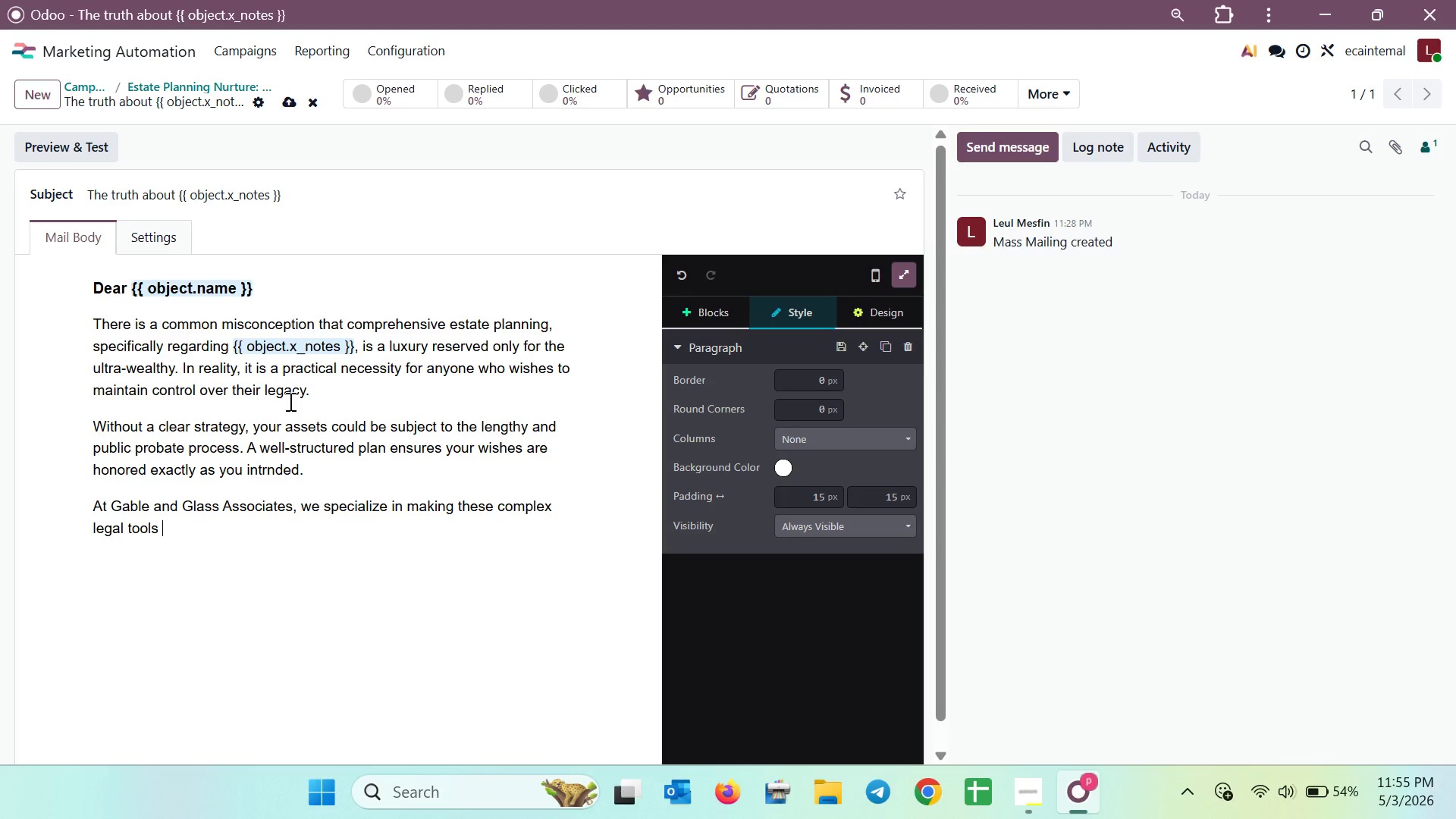 
wait(6.64)
 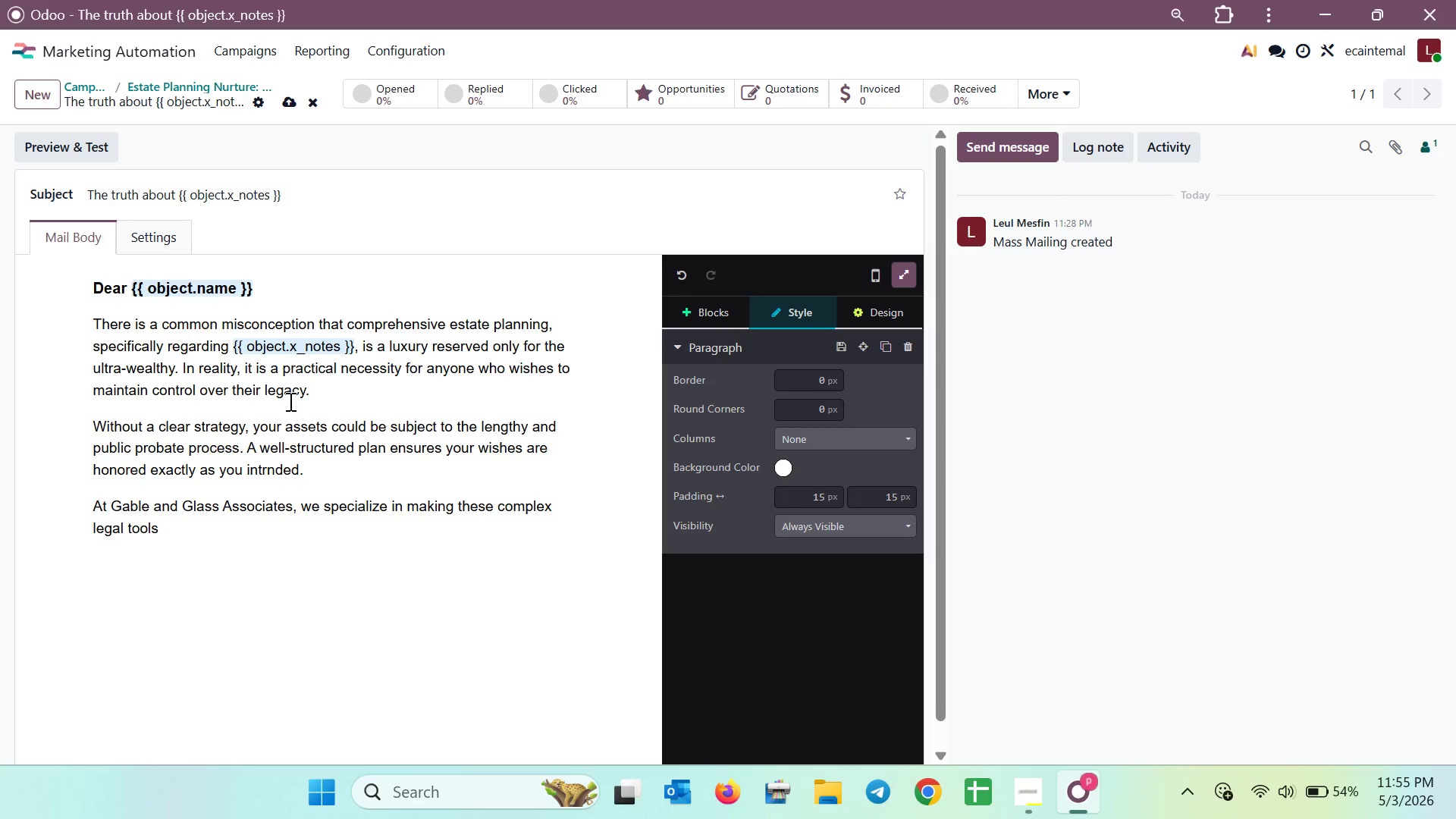 
type(A)
key(Backspace)
type(accessible and effective for families o)
key(Backspace)
type(in )
 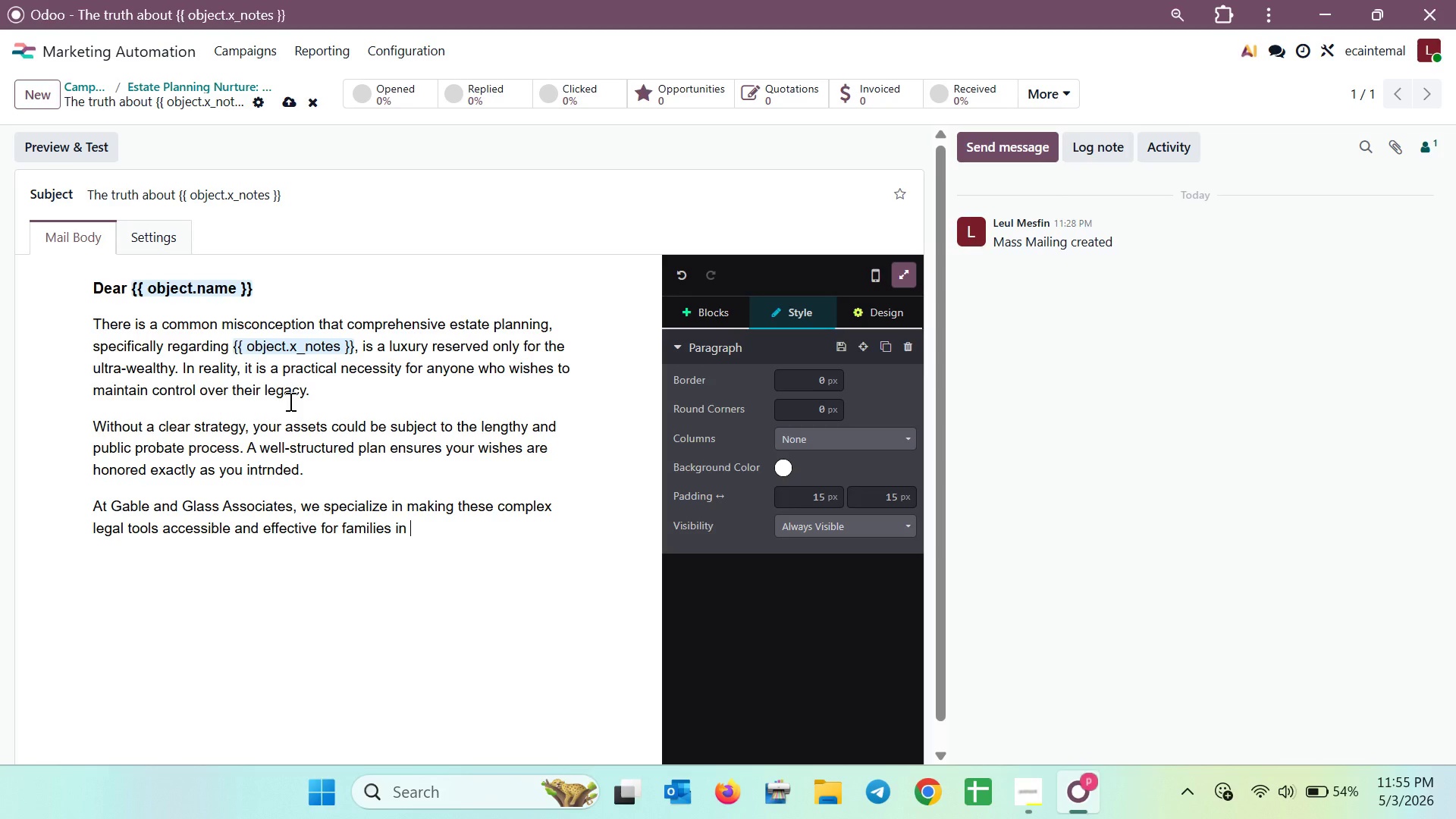 
wait(7.55)
 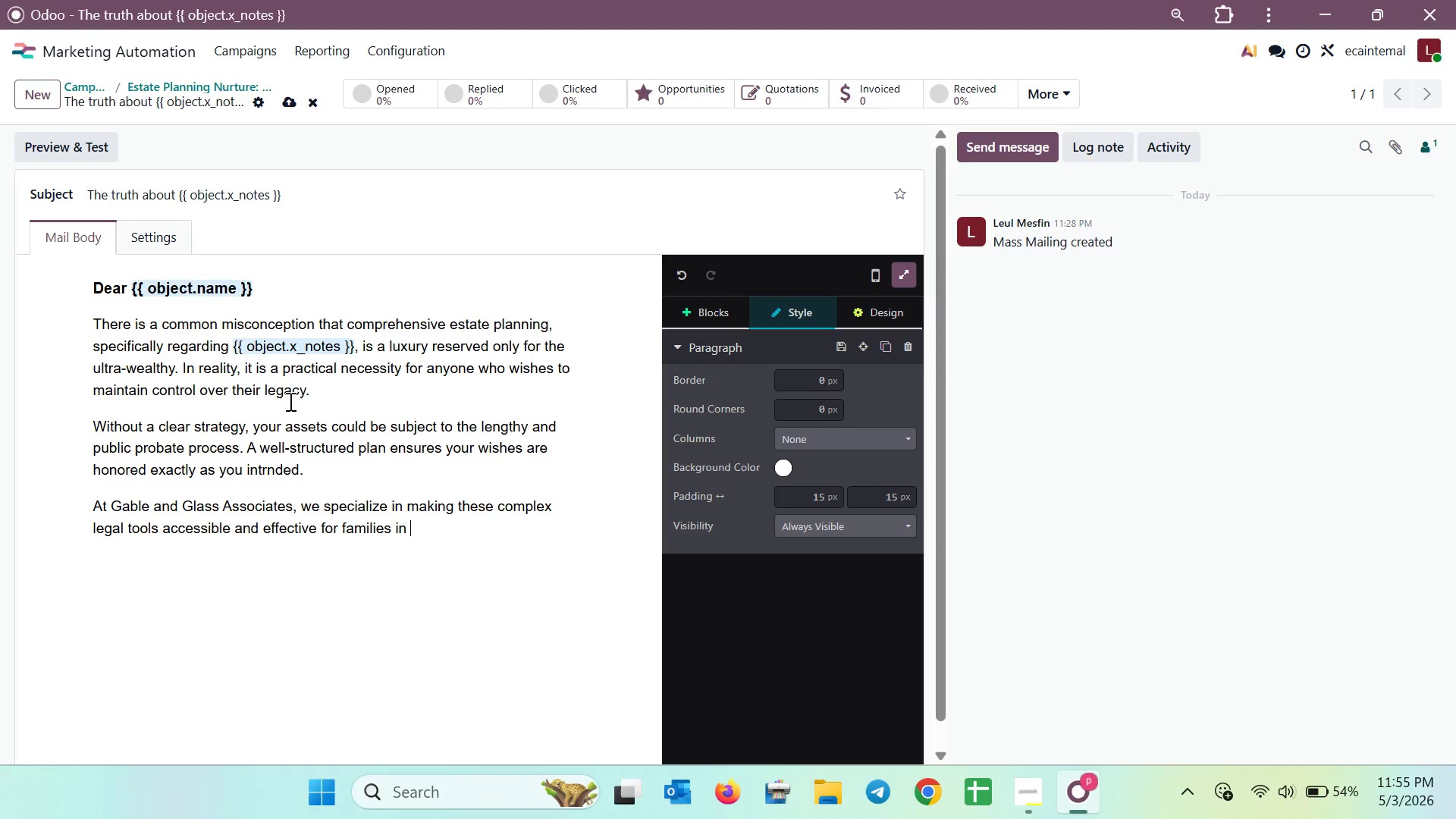 
key(Slash)
 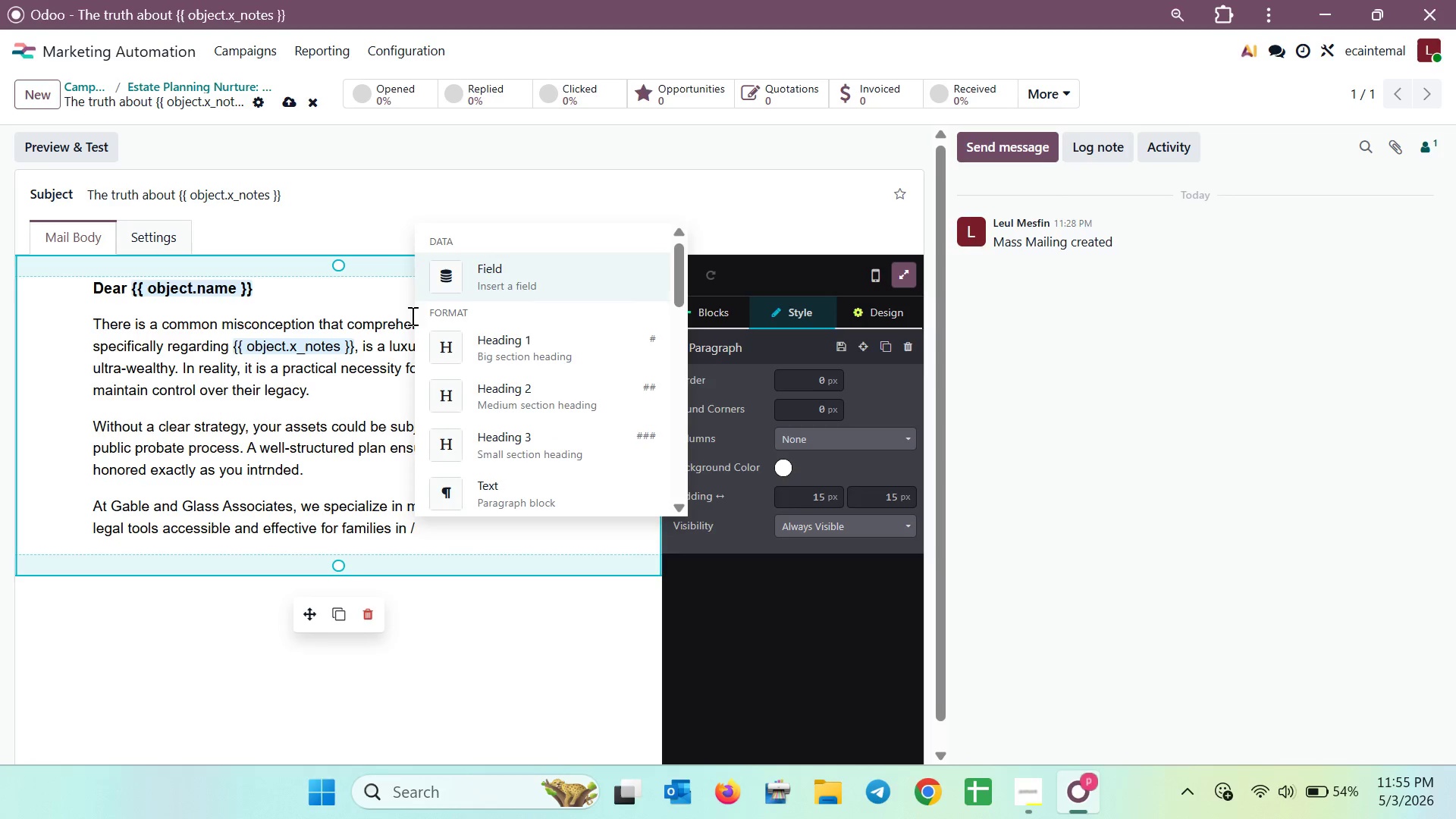 
left_click([436, 277])
 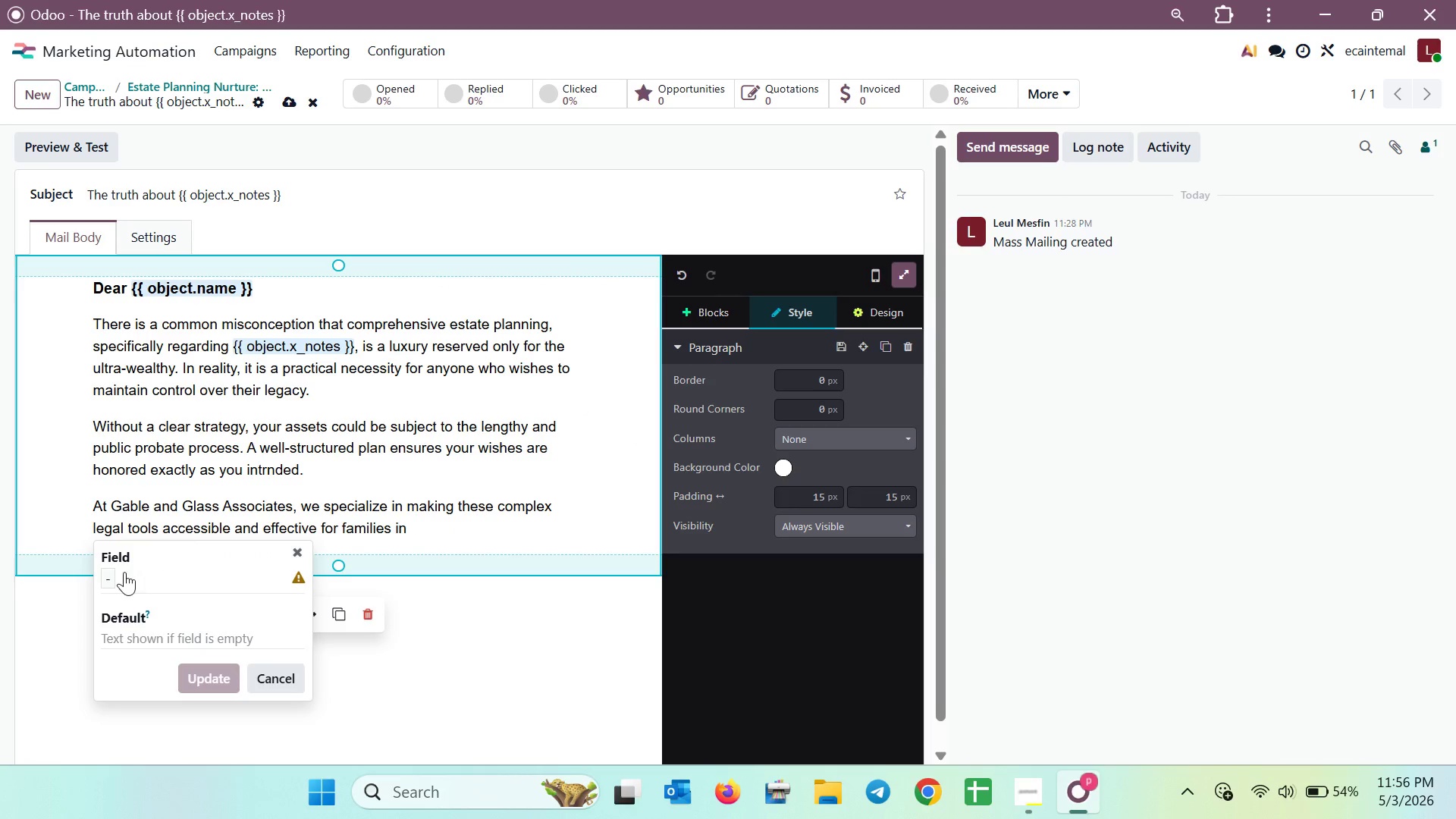 
left_click([112, 579])
 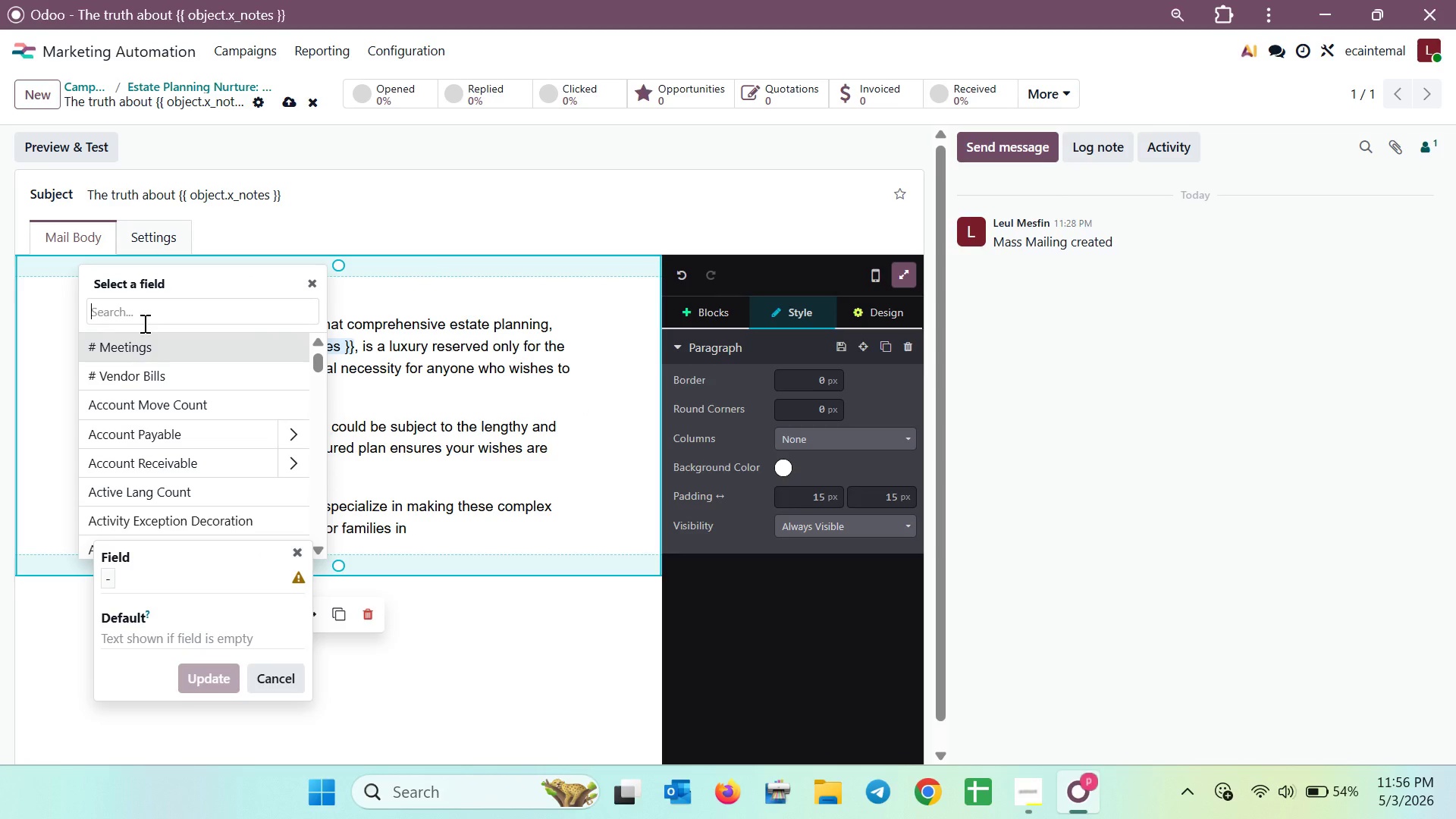 
type(namr)
key(Backspace)
type(e)
 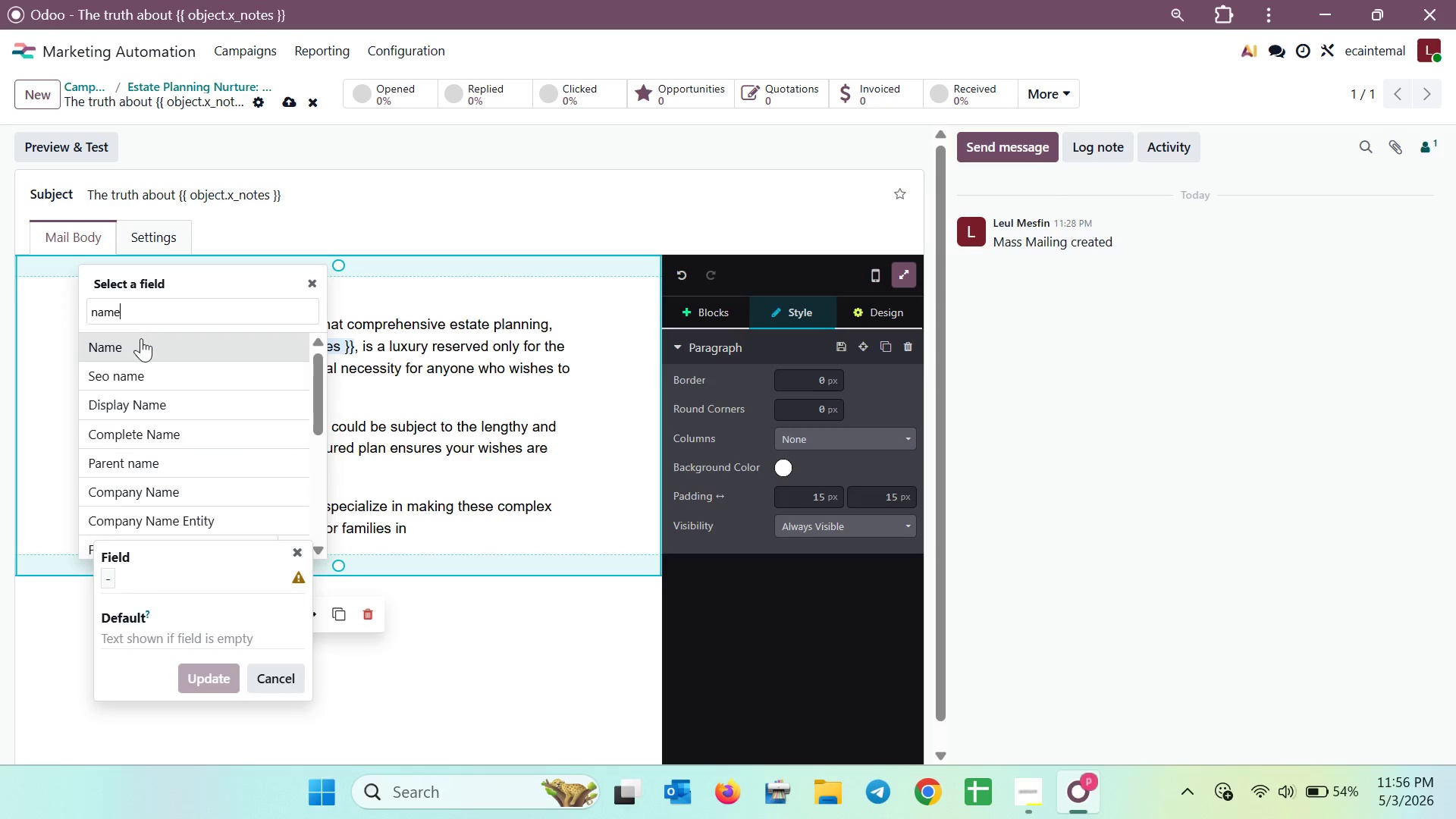 
left_click([133, 356])
 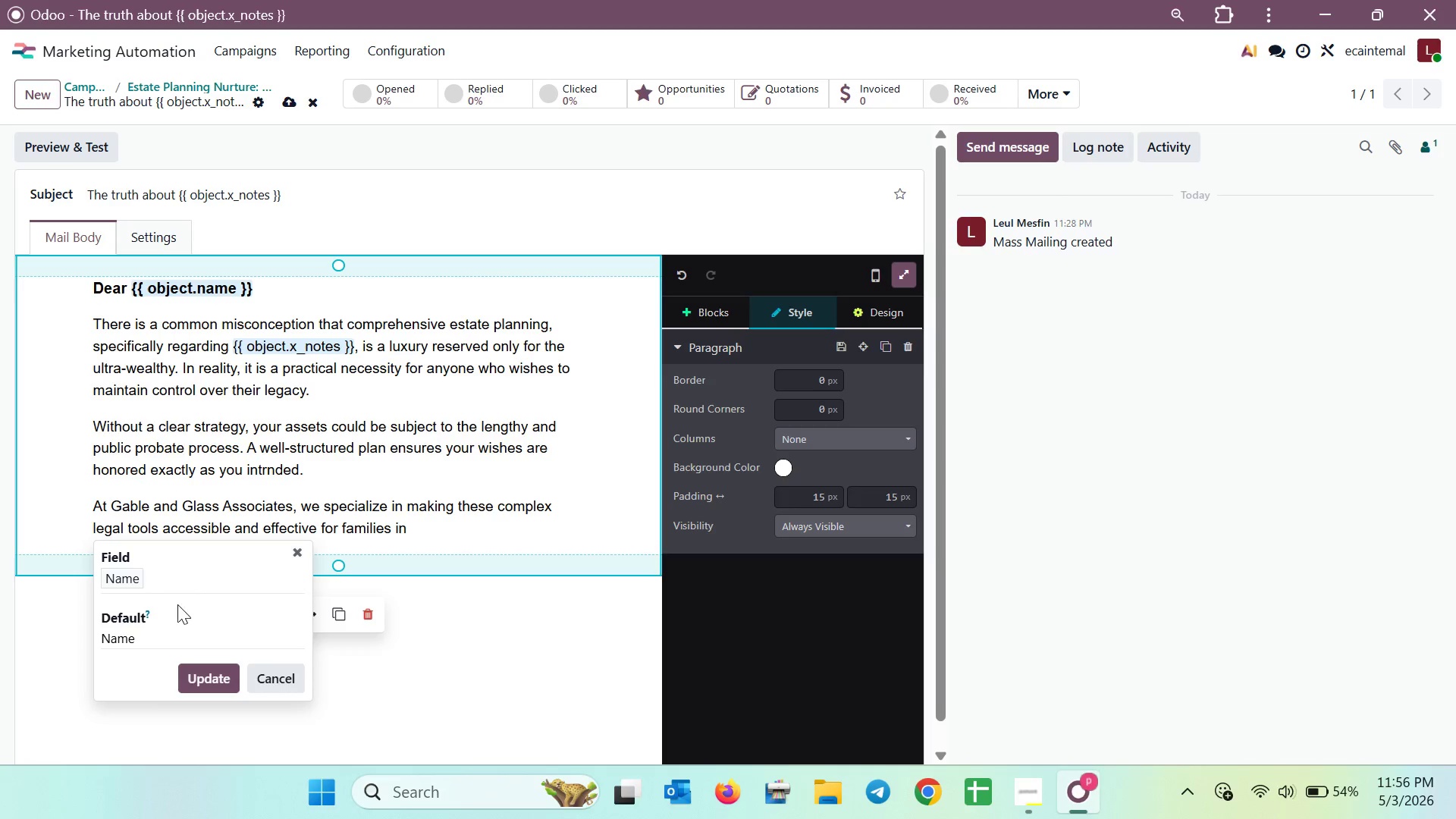 
left_click_drag(start_coordinate=[168, 635], to_coordinate=[48, 631])
 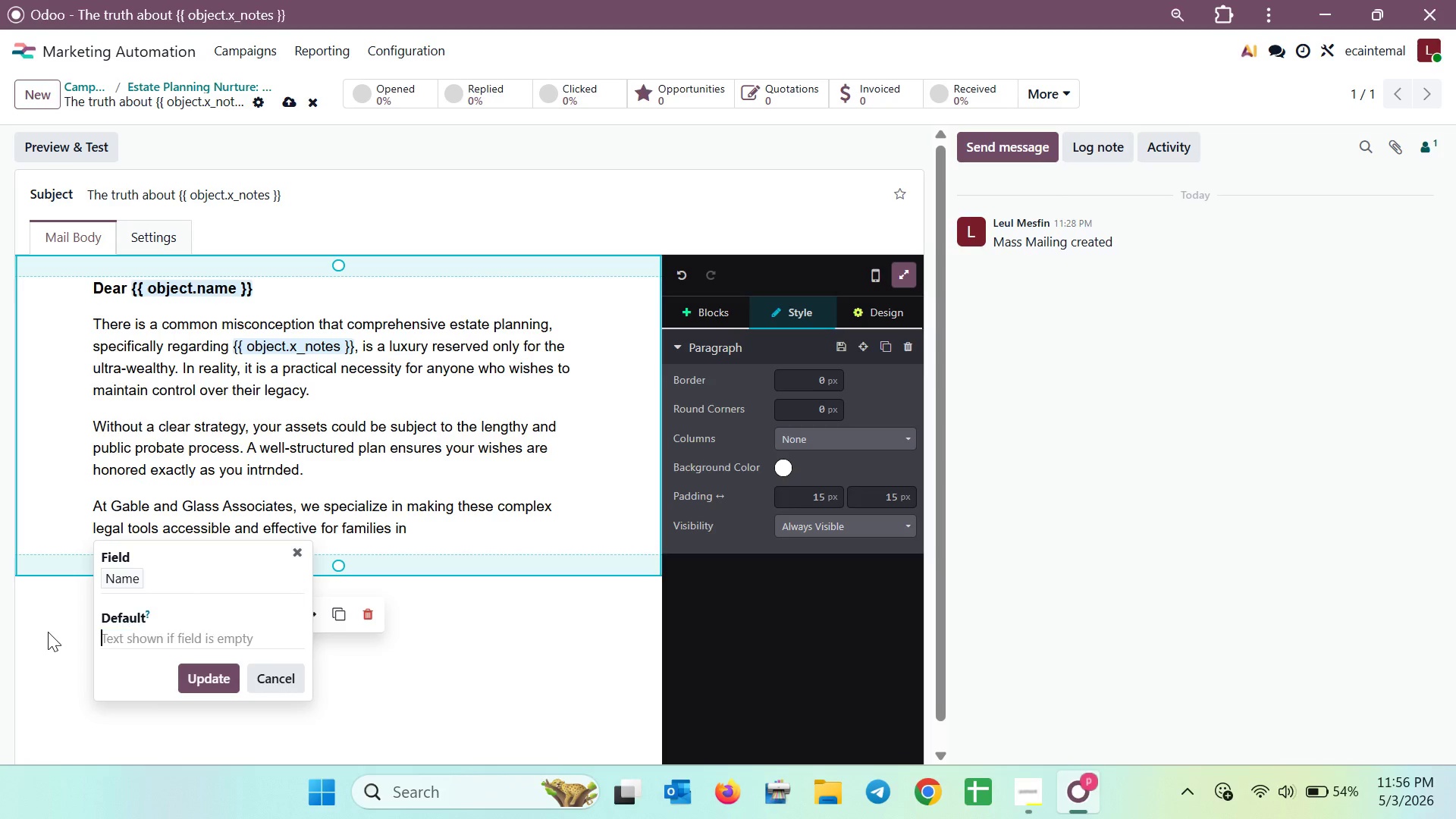 
key(Backspace)
 